 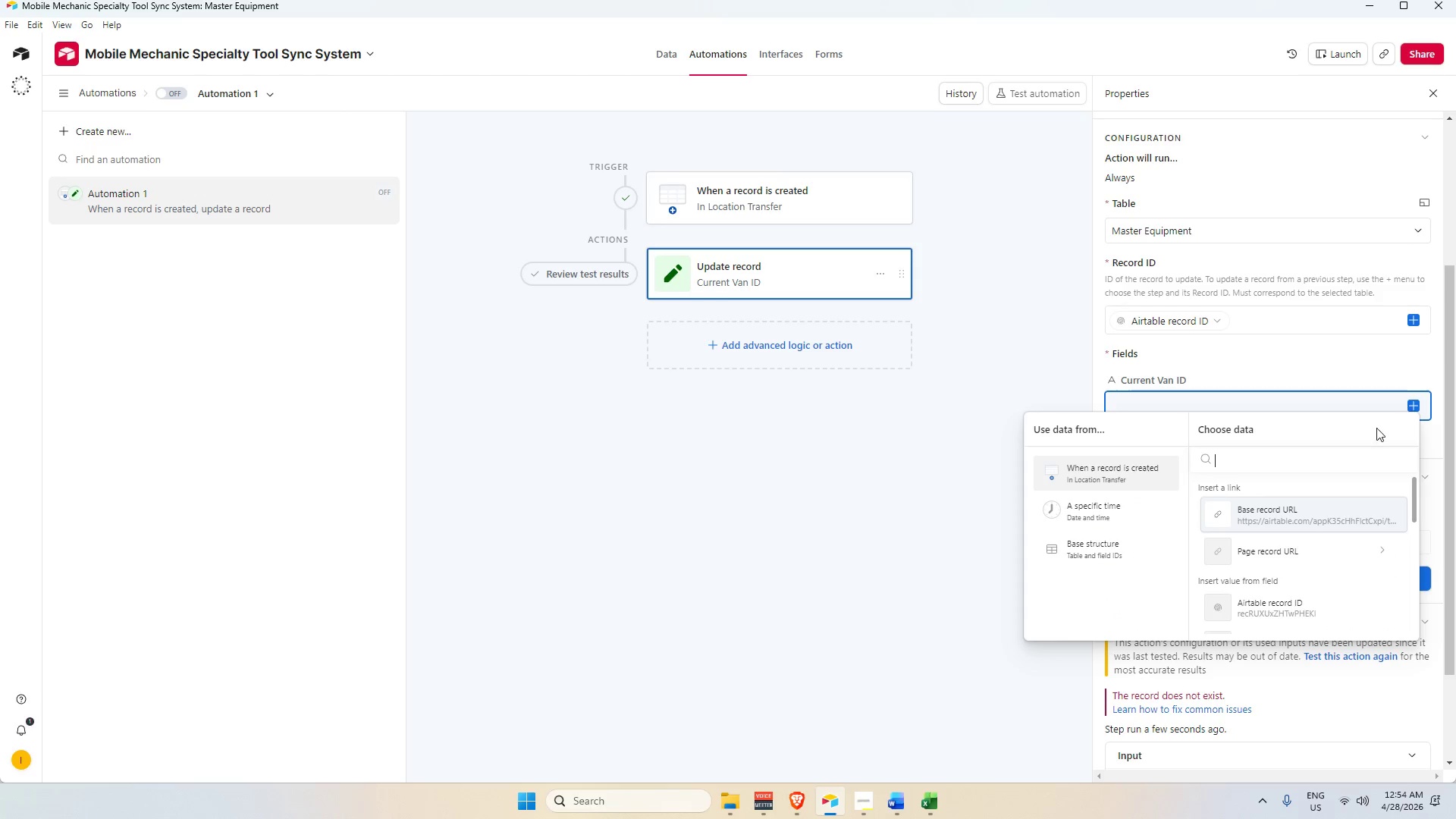 
scroll: coordinate [1270, 581], scroll_direction: down, amount: 6.0
 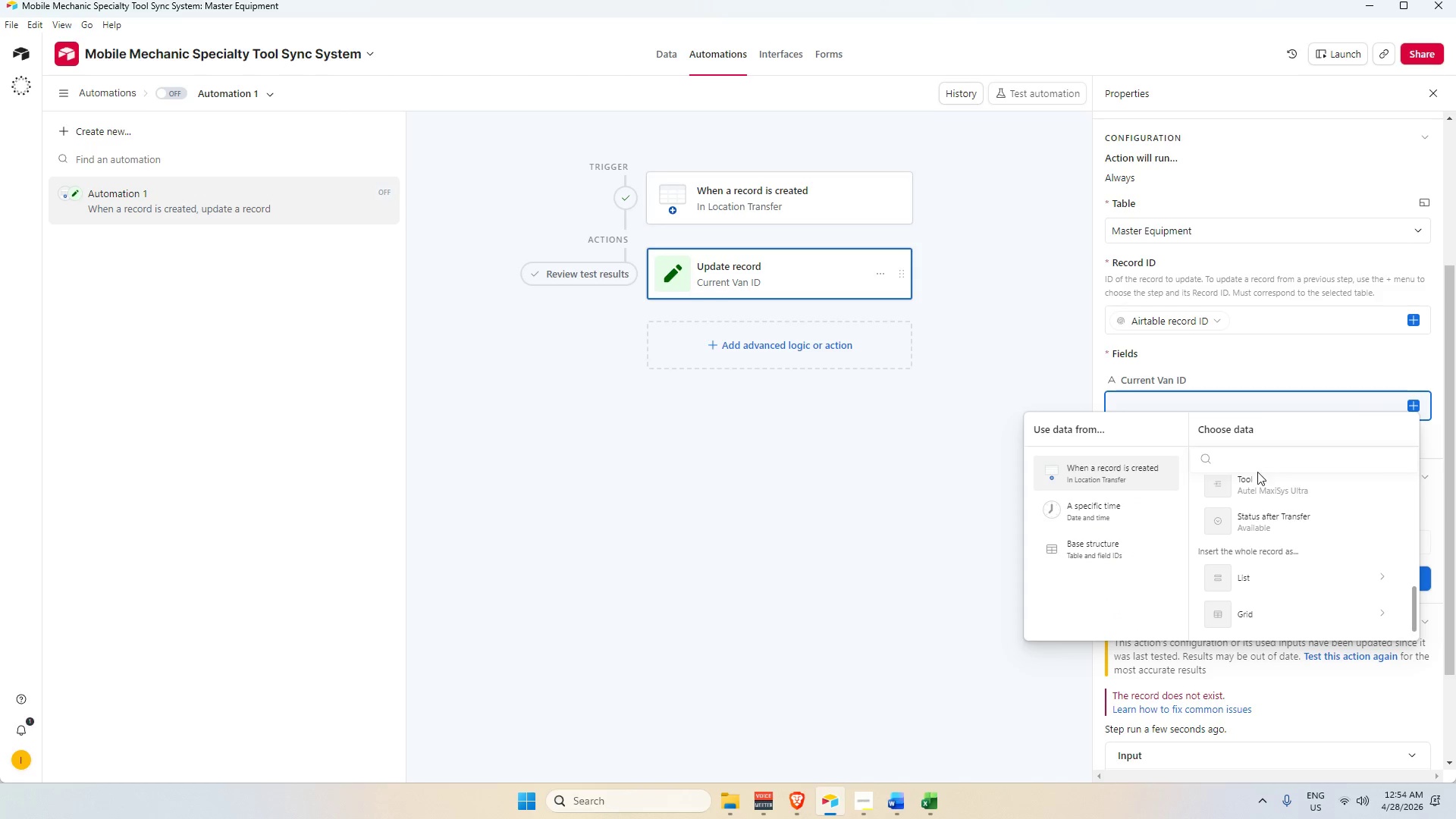 
key(L)
 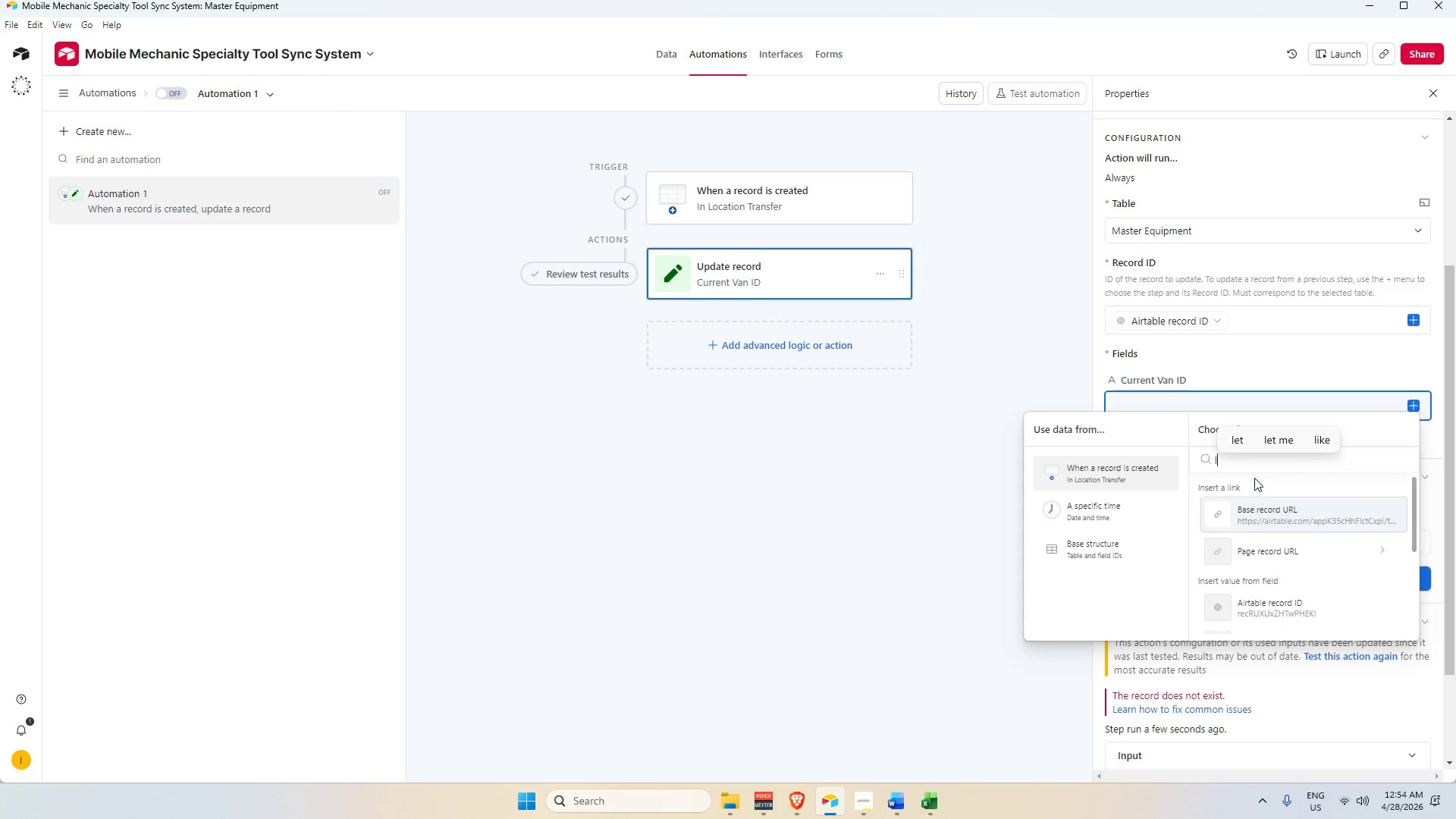 
type(ab)
 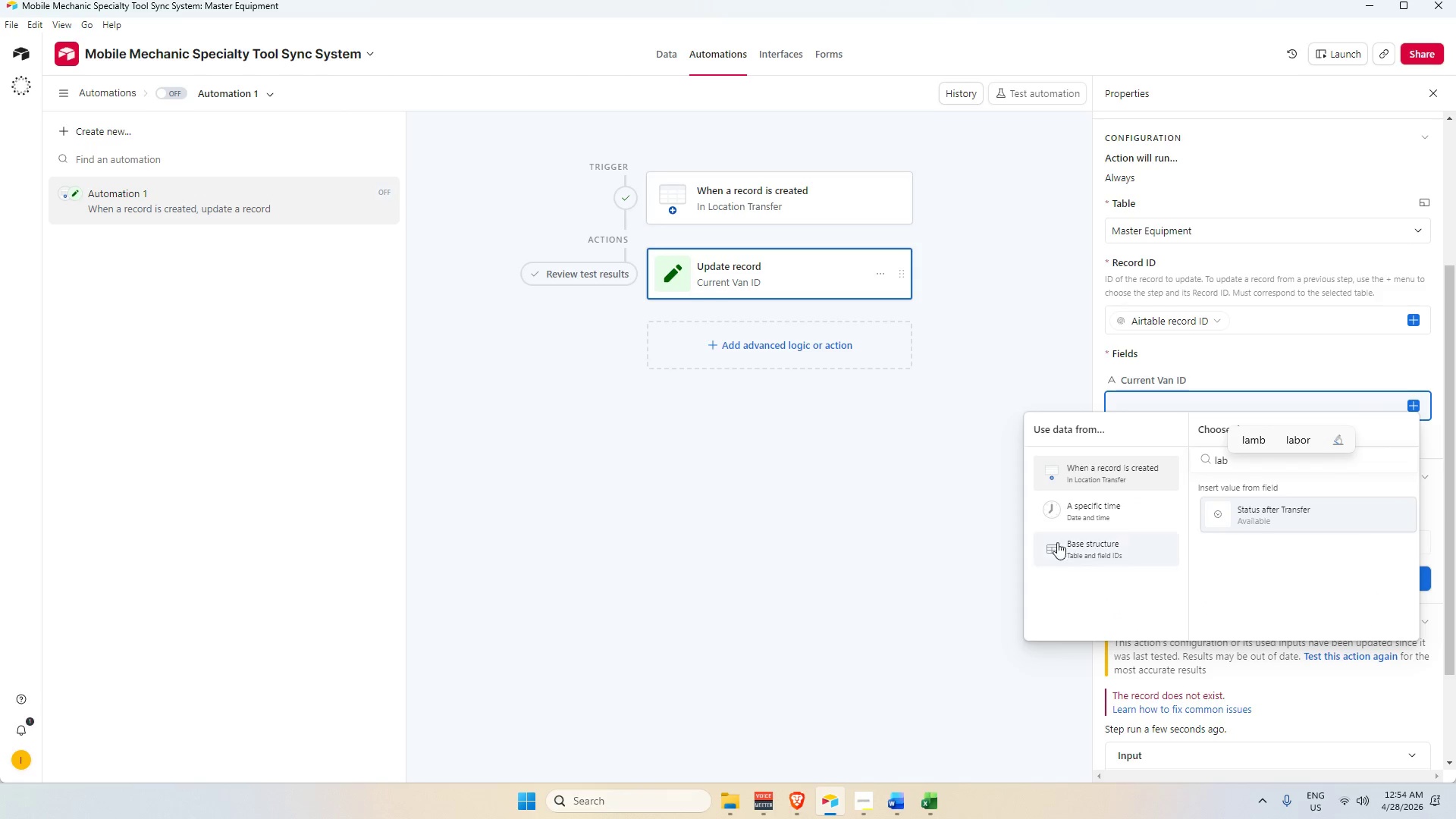 
left_click([604, 509])
 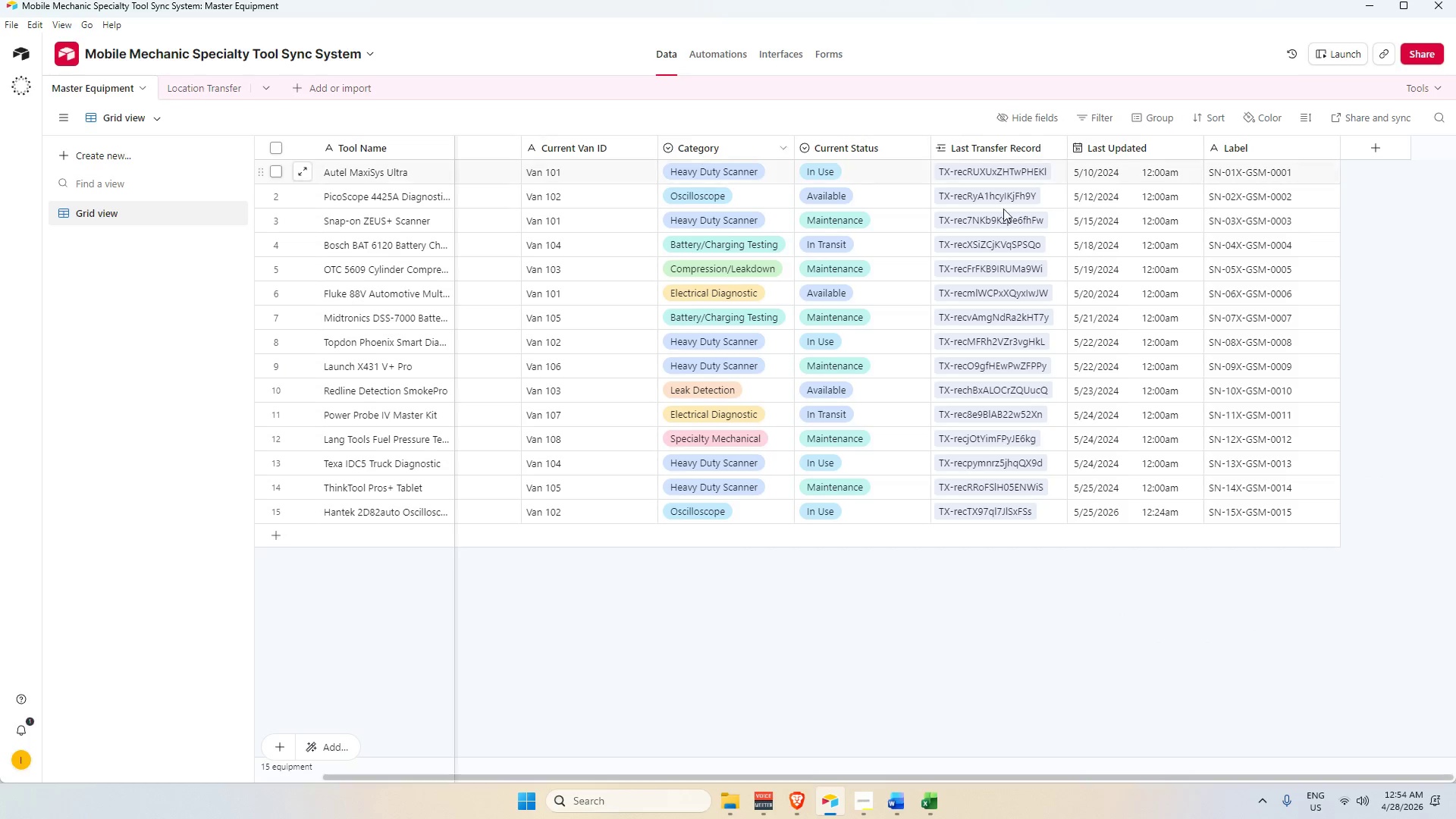 
scroll: coordinate [1216, 348], scroll_direction: up, amount: 3.0
 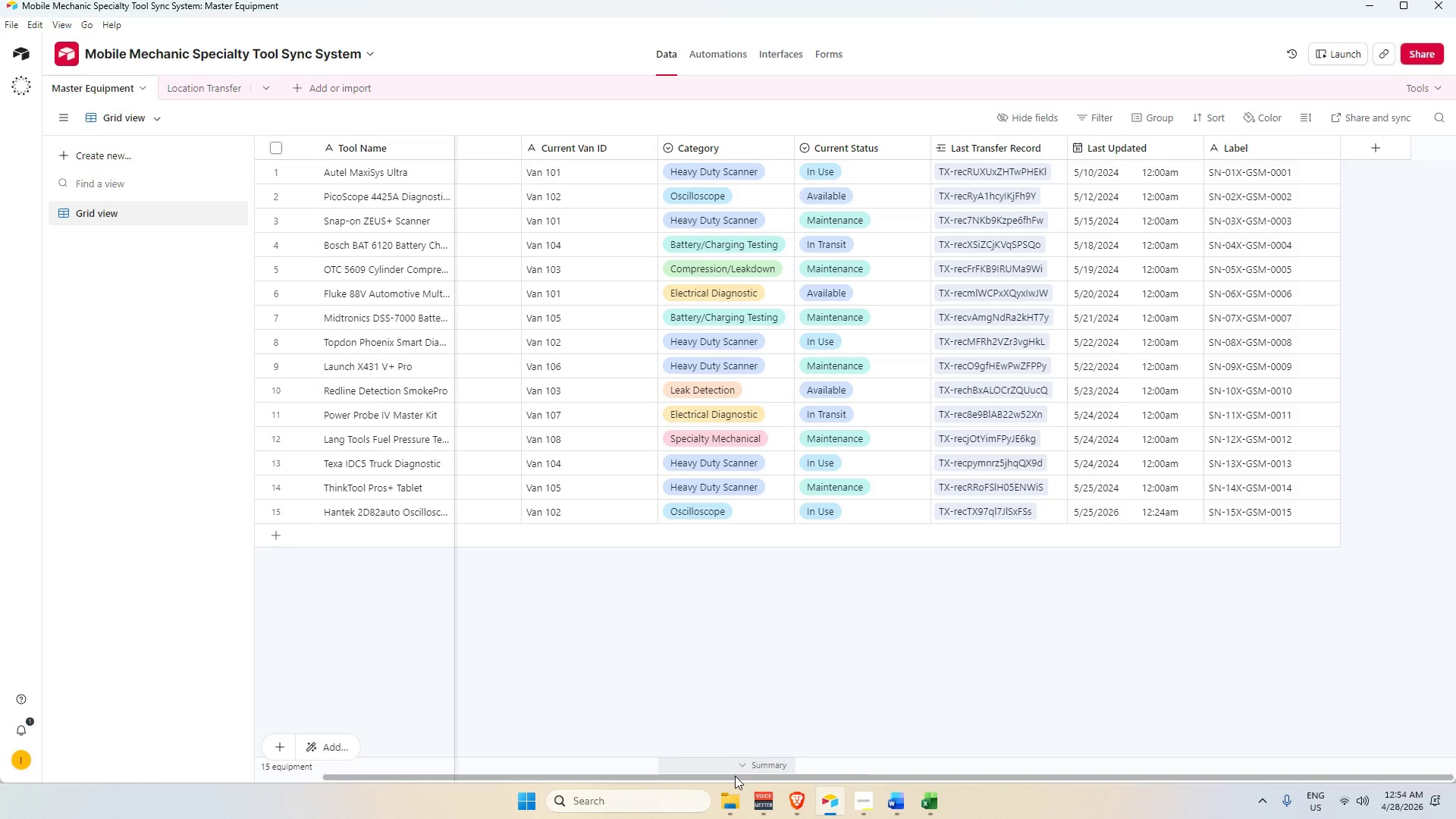 
left_click_drag(start_coordinate=[735, 778], to_coordinate=[559, 774])
 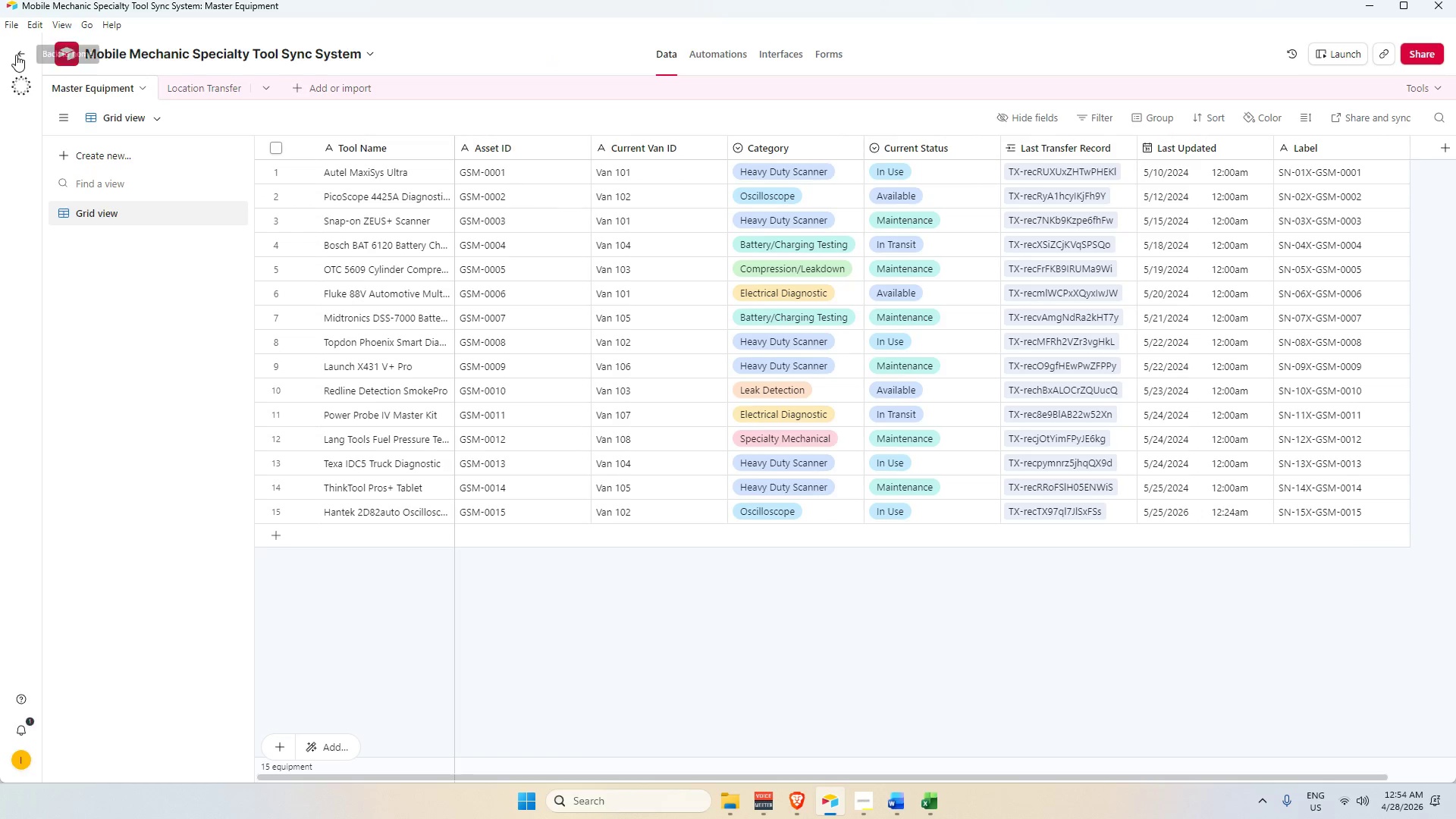 
wait(5.27)
 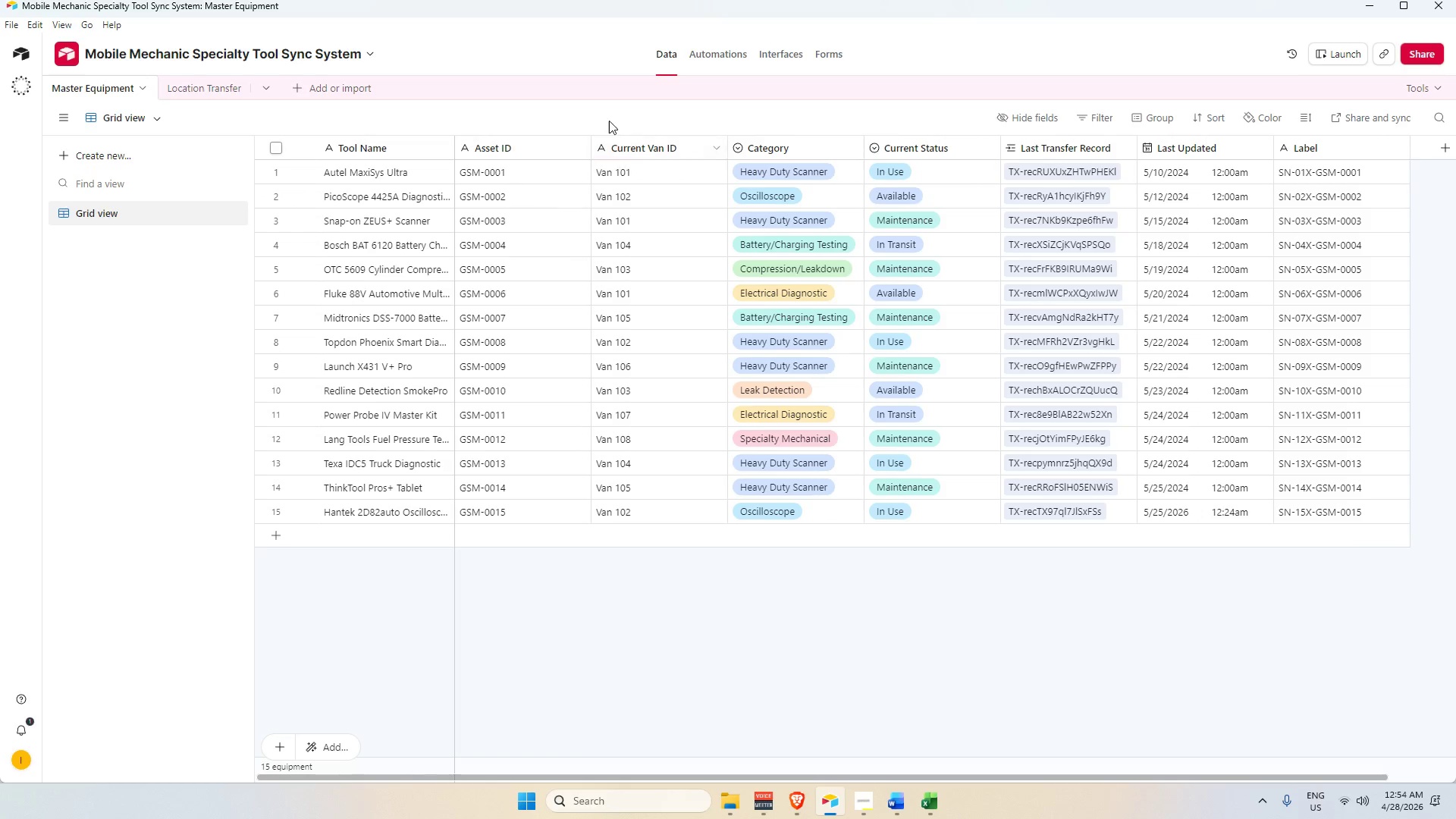 
left_click([1288, 47])
 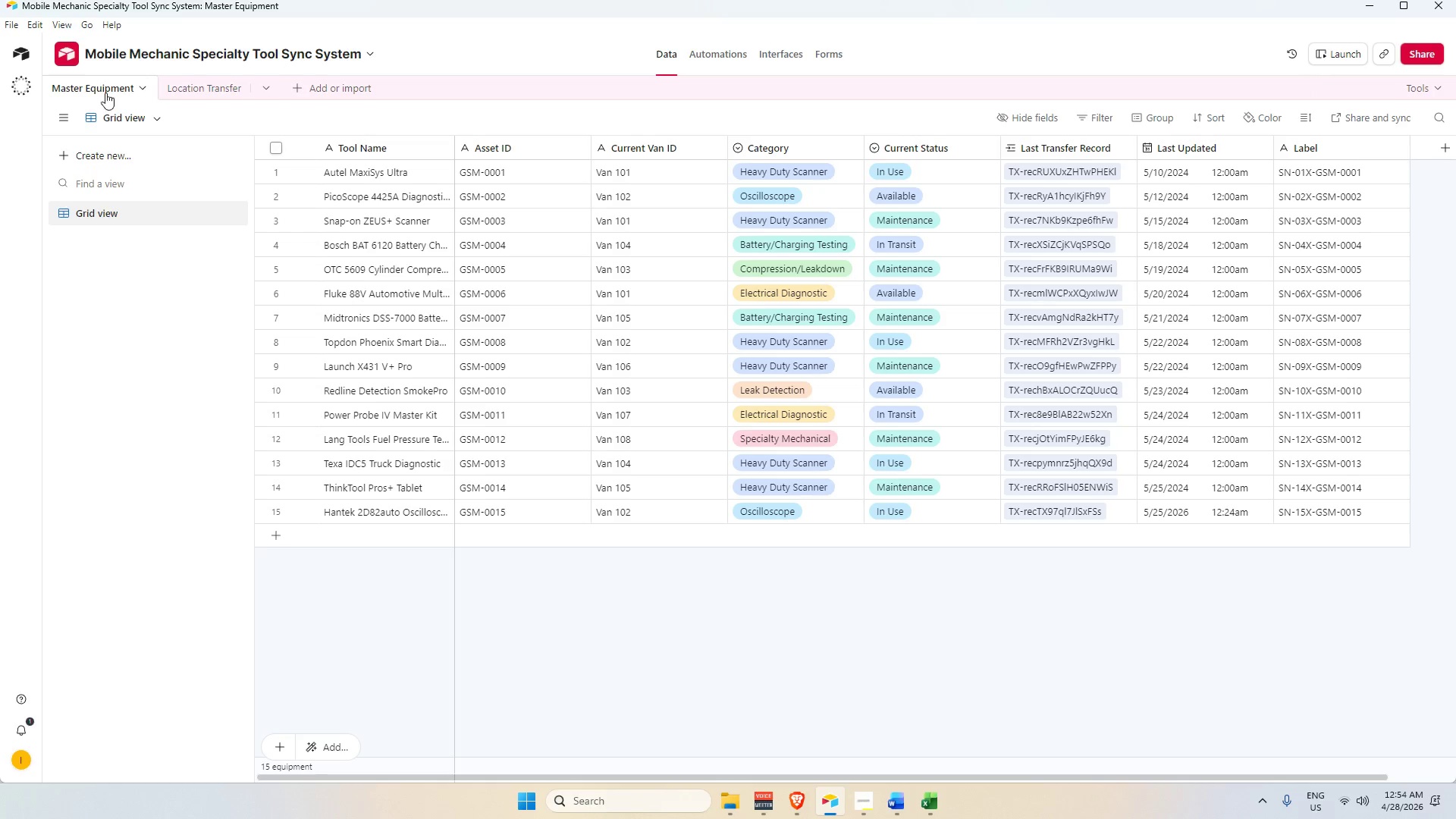 
wait(8.39)
 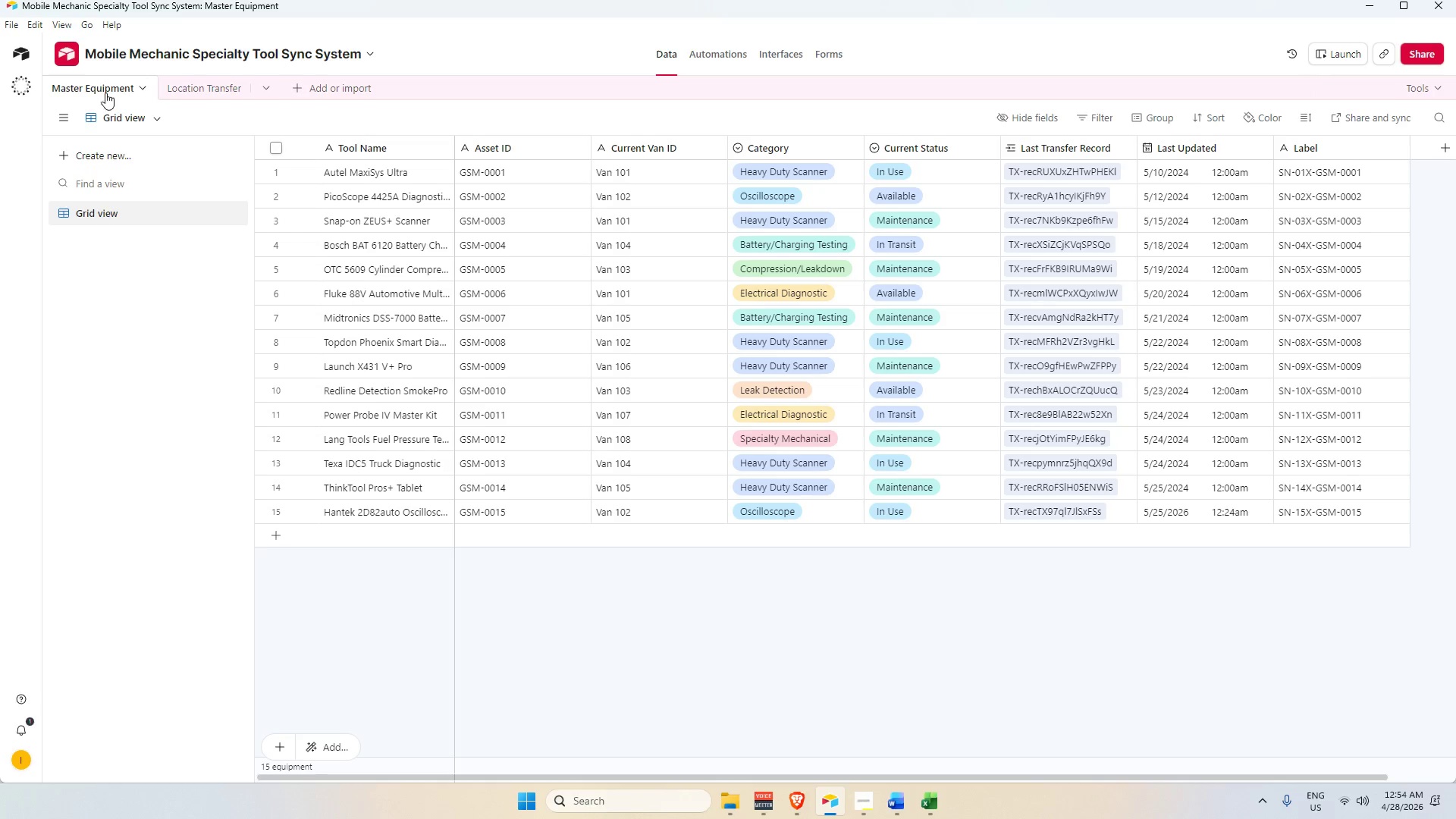 
left_click([726, 55])
 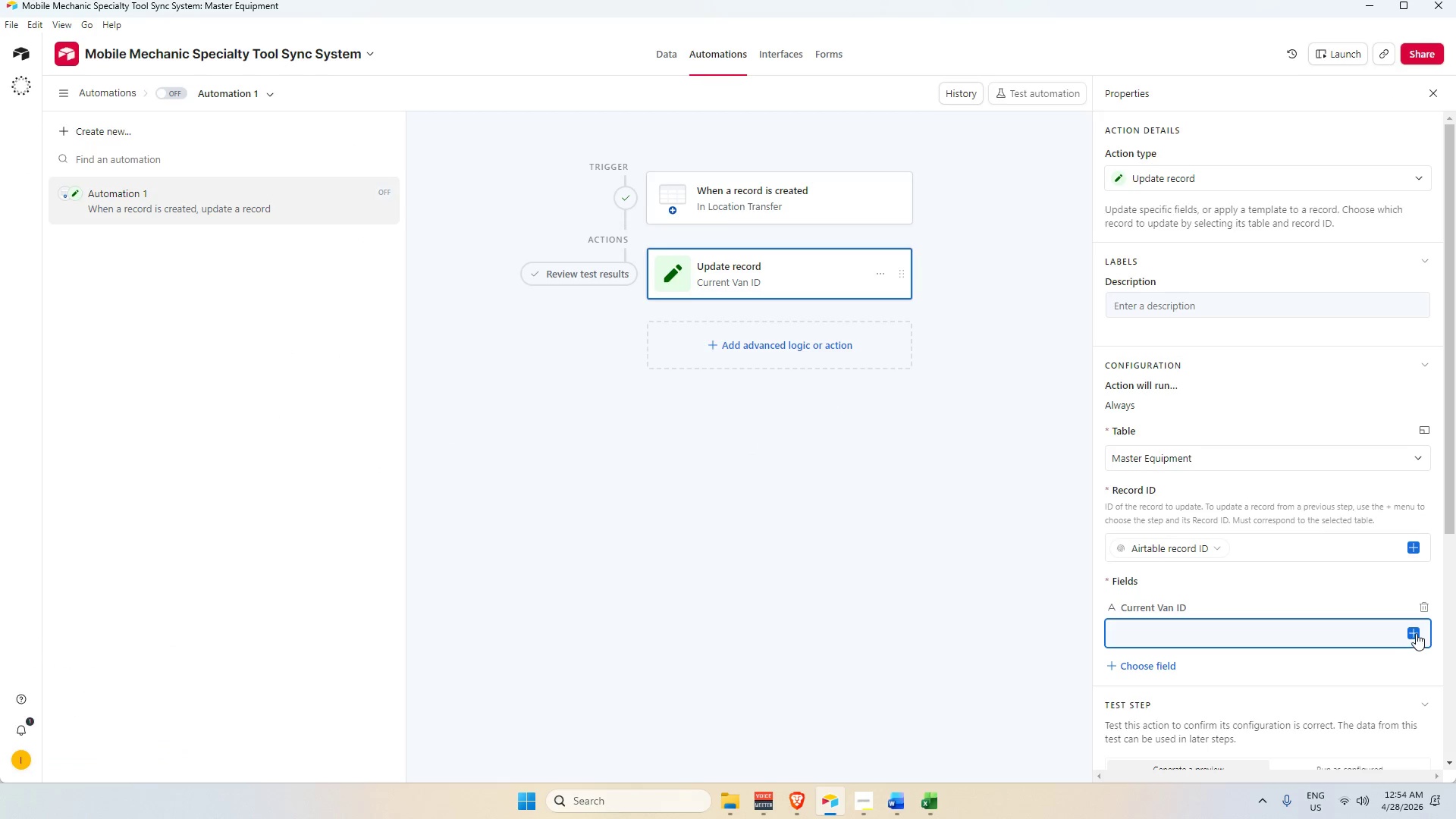 
wait(5.97)
 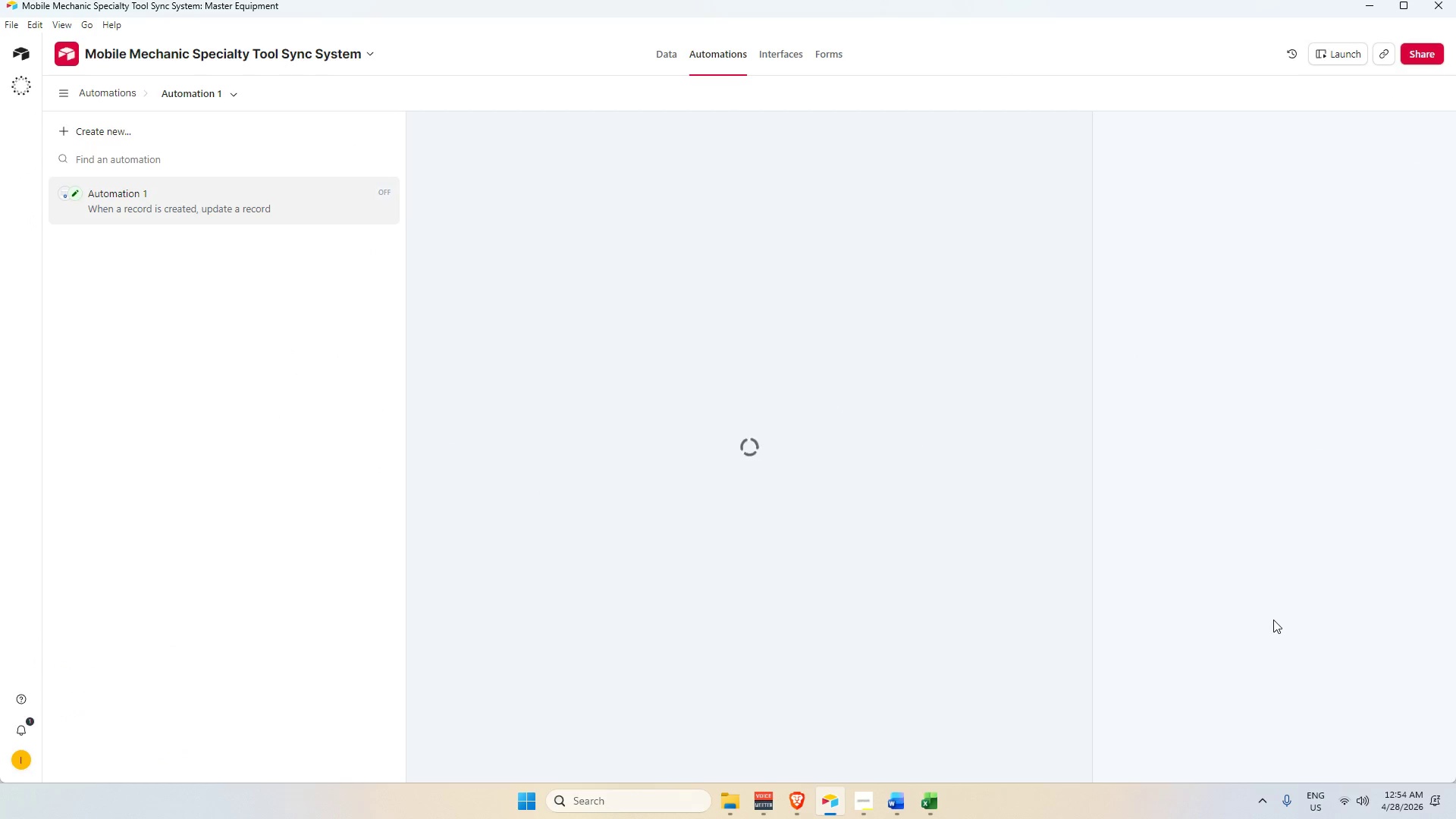 
scroll: coordinate [1321, 571], scroll_direction: down, amount: 2.0
 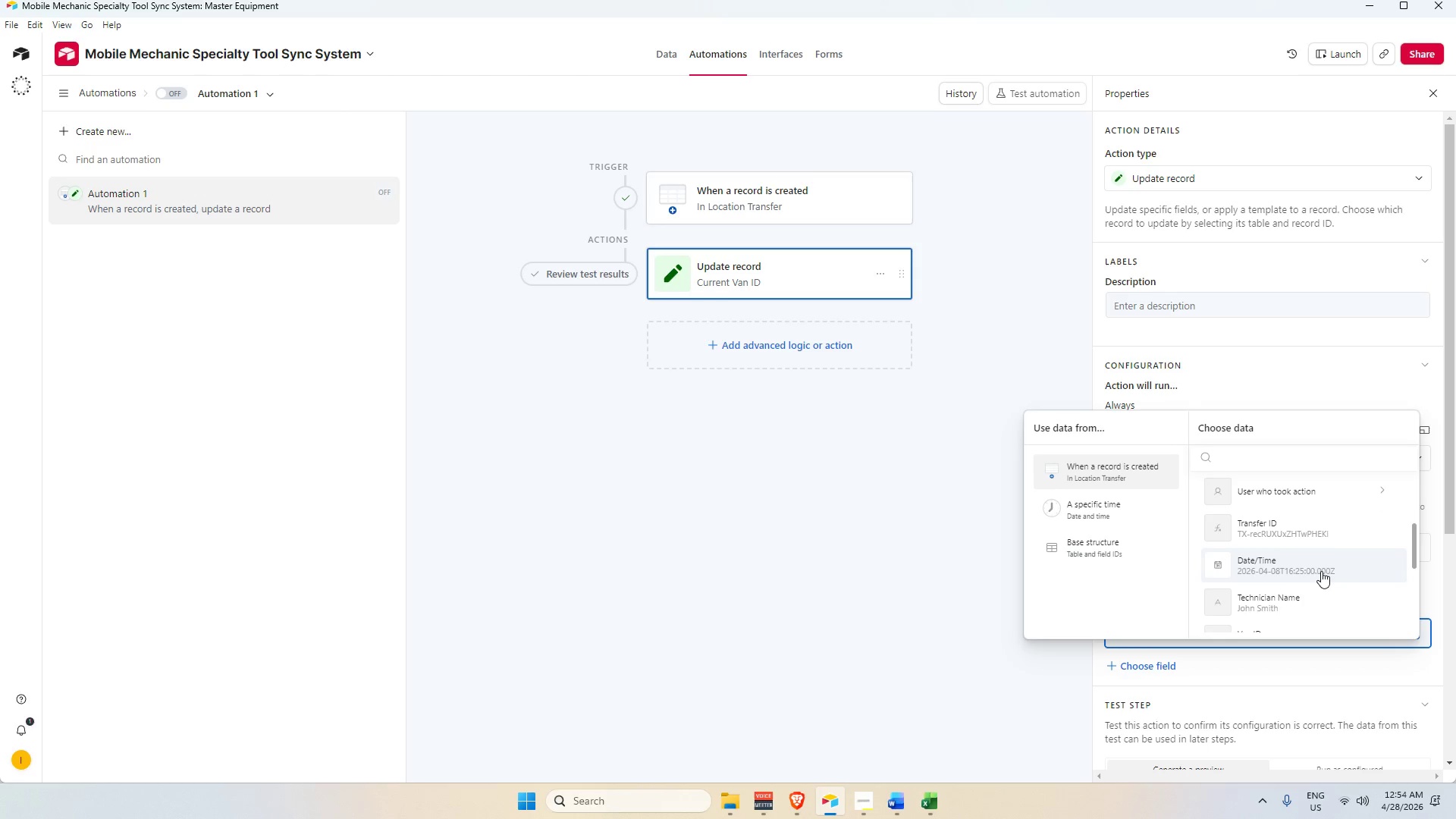 
scroll: coordinate [1321, 571], scroll_direction: up, amount: 1.0
 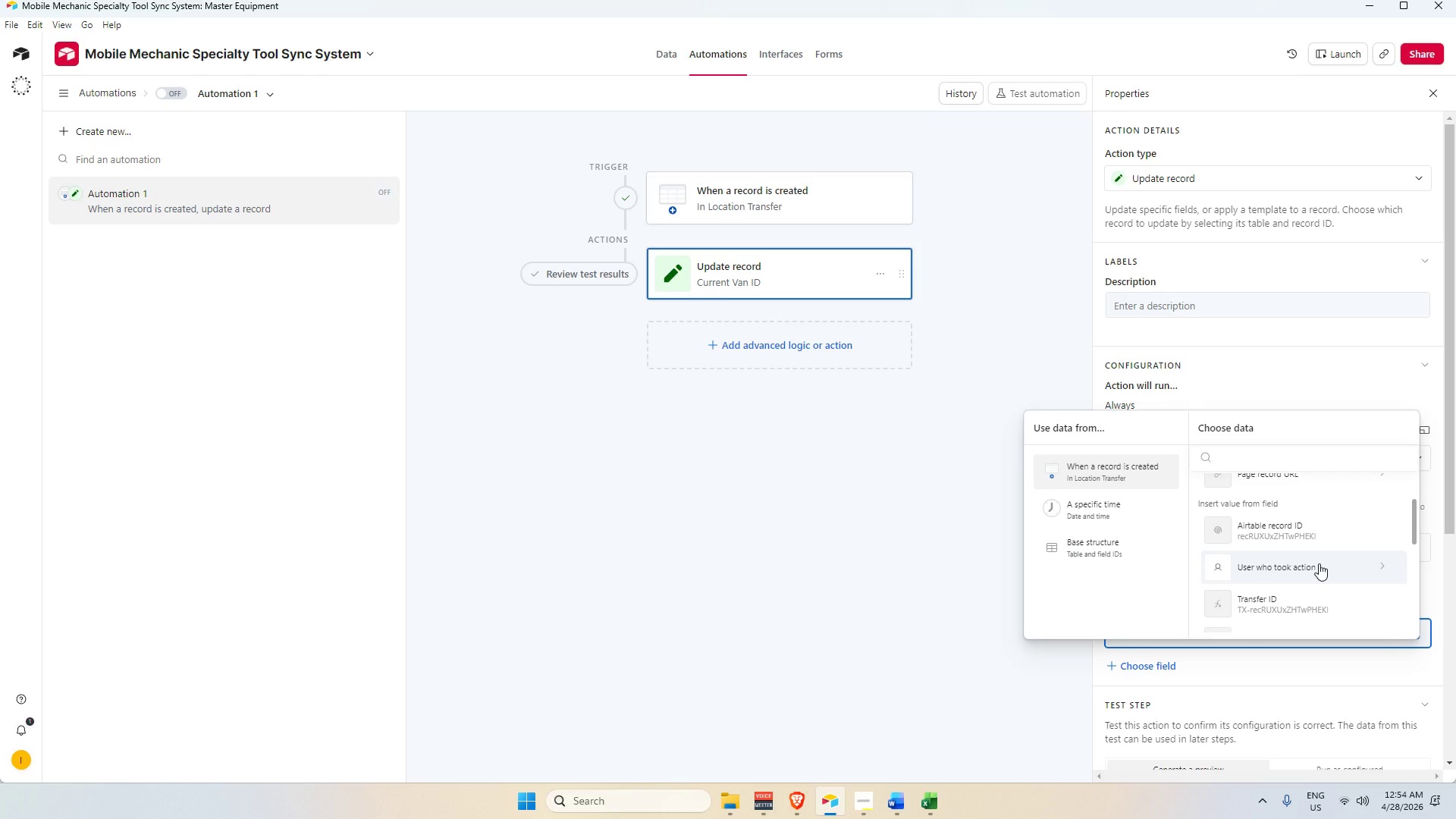 
scroll: coordinate [1319, 563], scroll_direction: down, amount: 1.0
 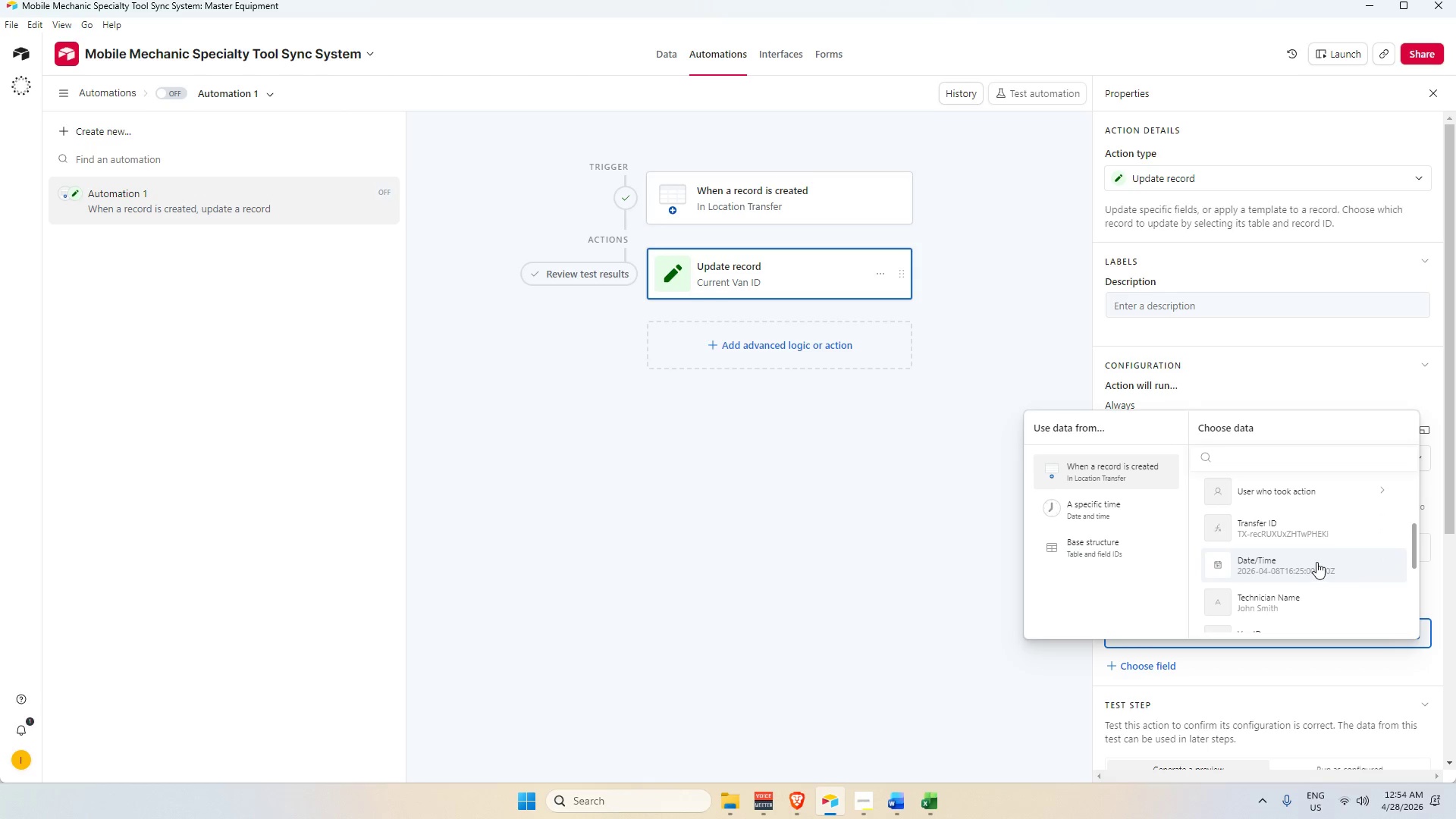 
scroll: coordinate [1316, 562], scroll_direction: up, amount: 1.0
 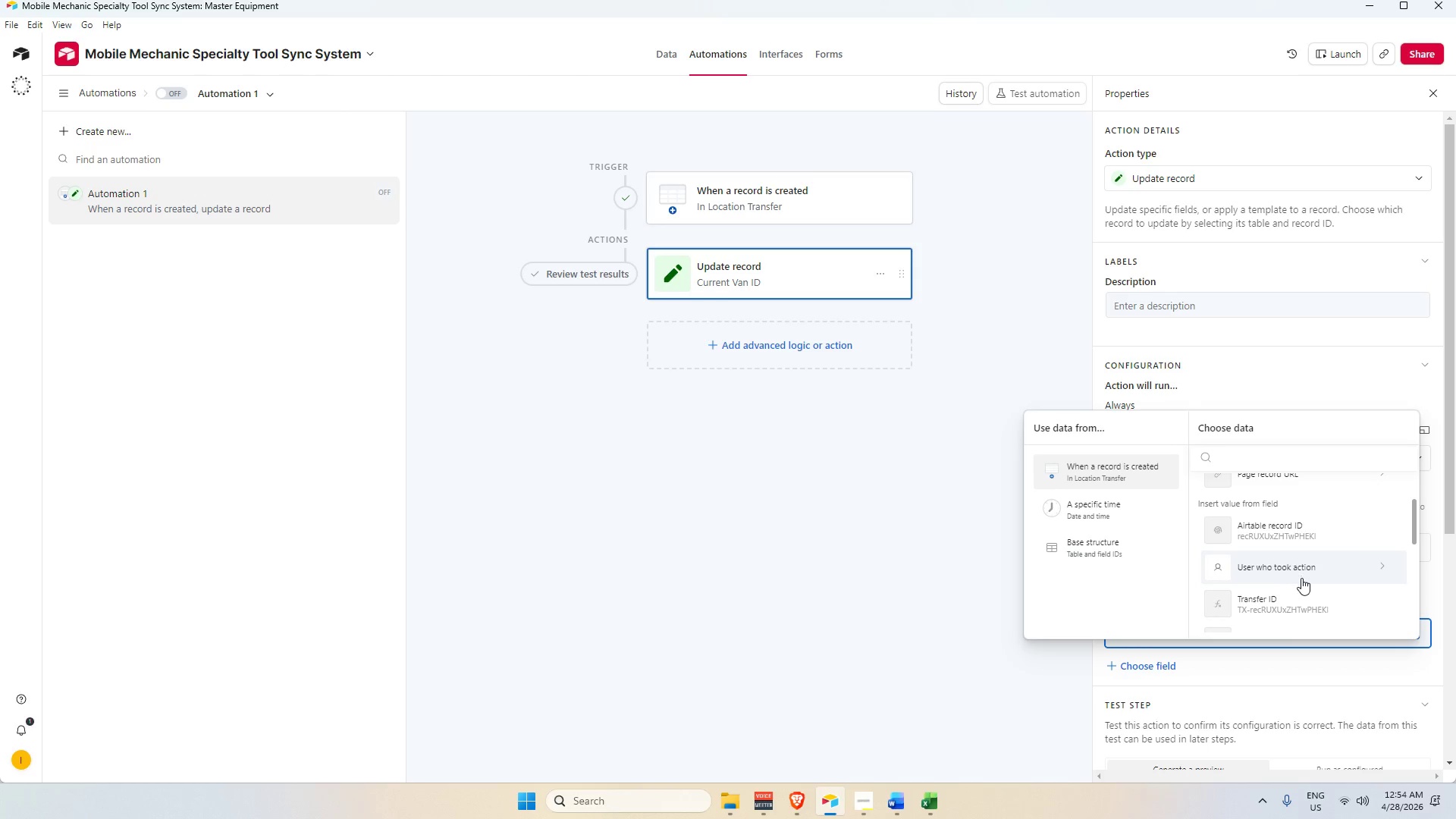 
scroll: coordinate [1295, 572], scroll_direction: down, amount: 5.0
 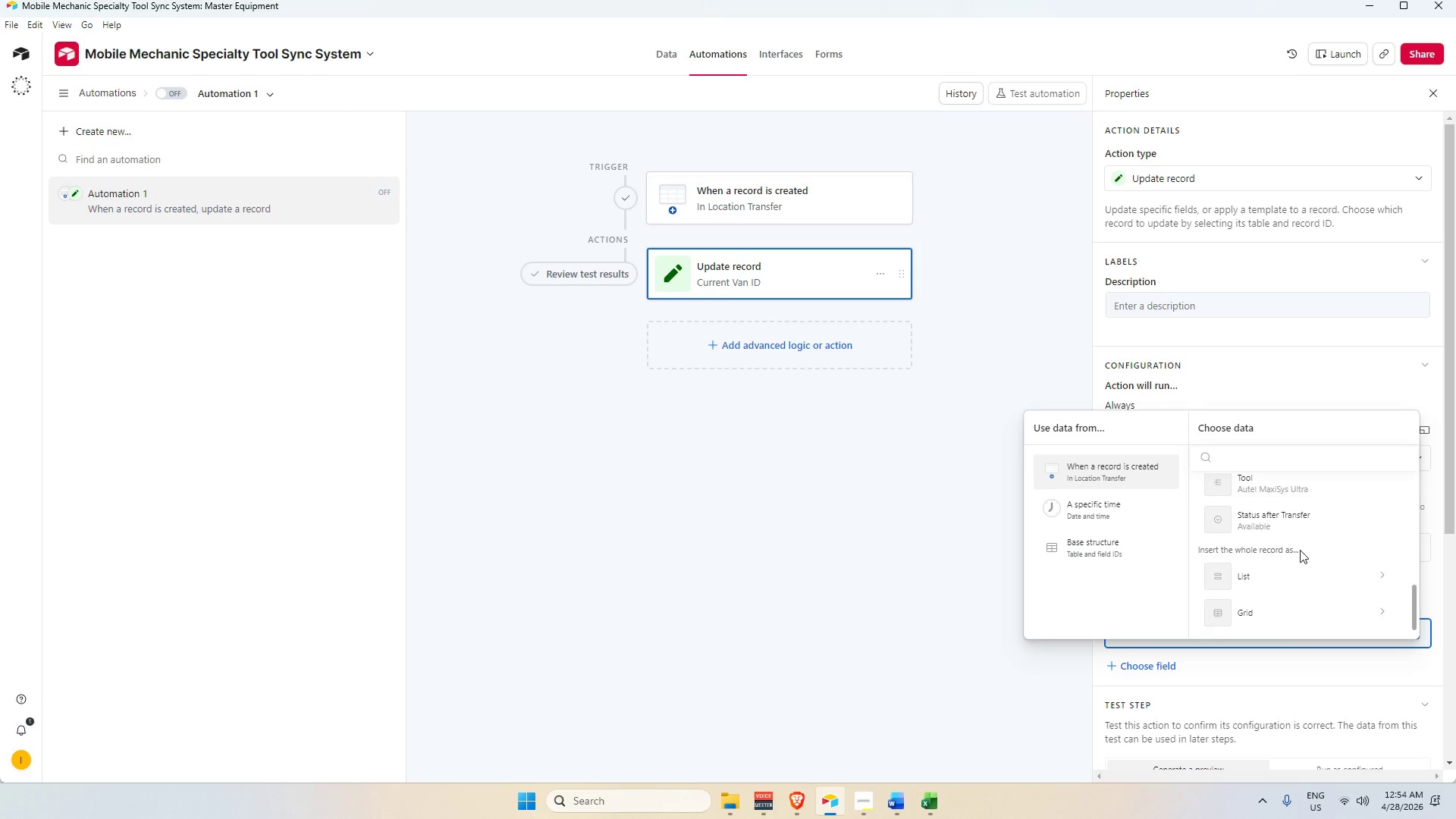 
scroll: coordinate [1302, 546], scroll_direction: up, amount: 2.0
 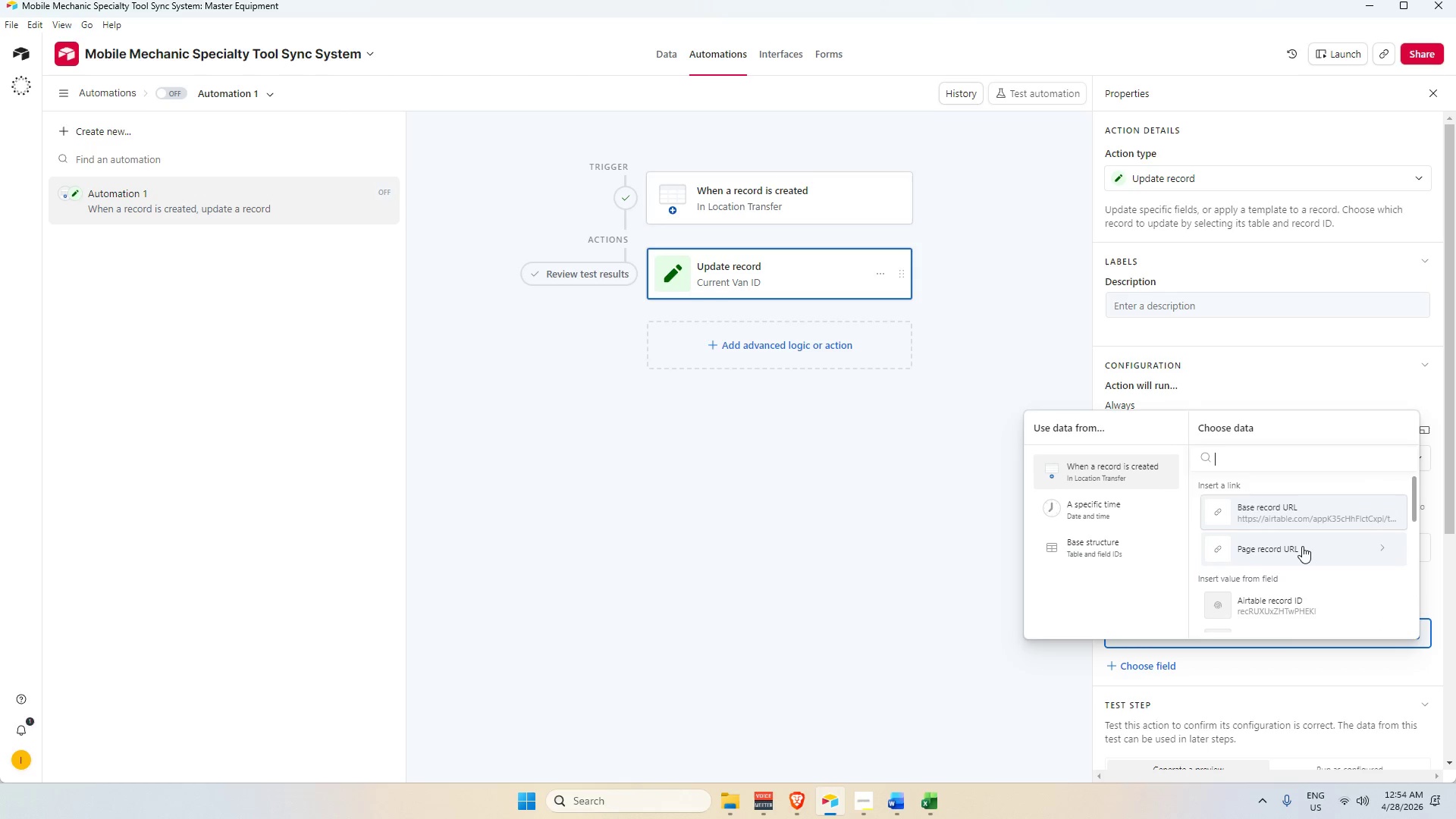 
left_click([1287, 454])
 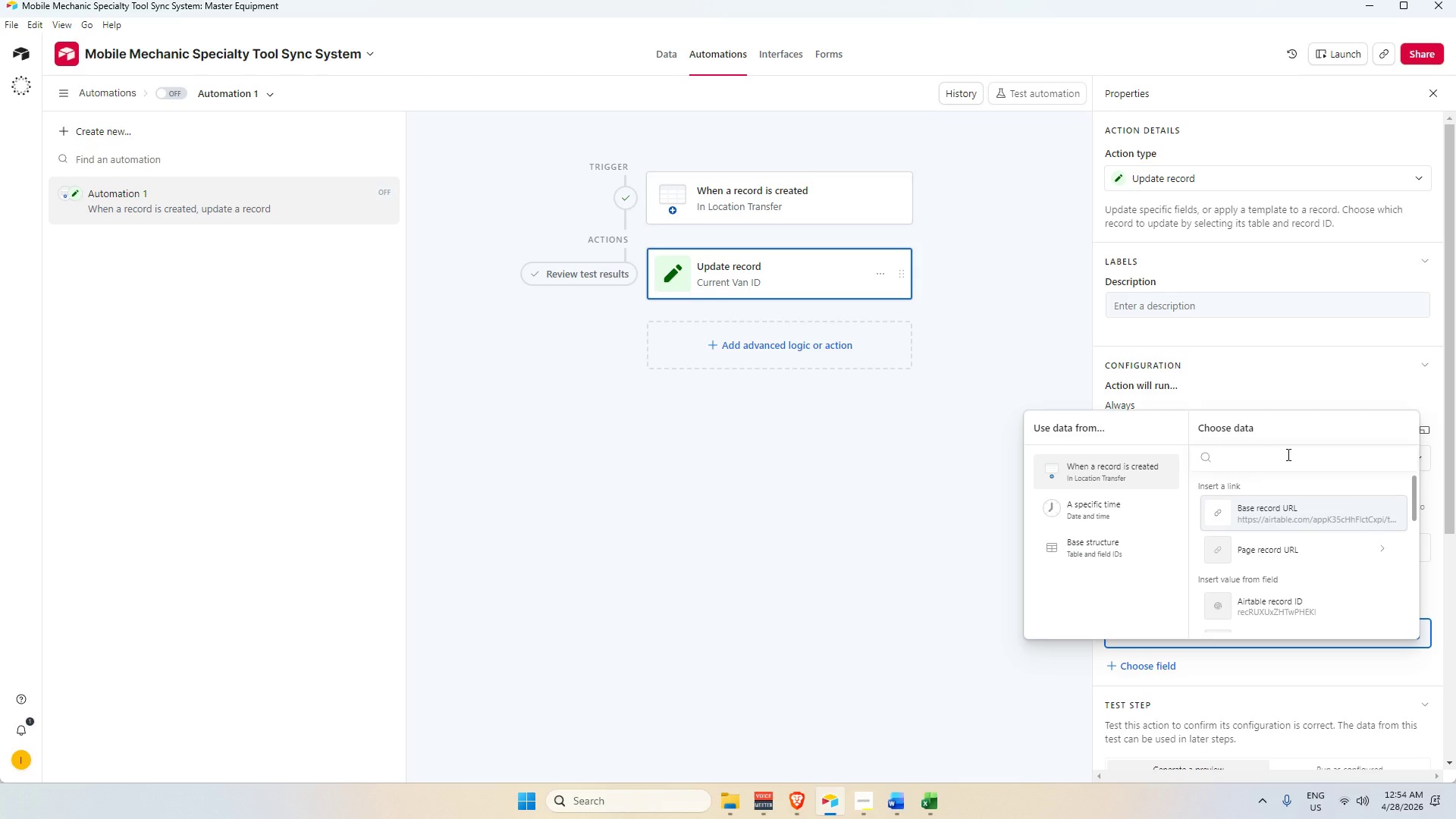 
type(la)
 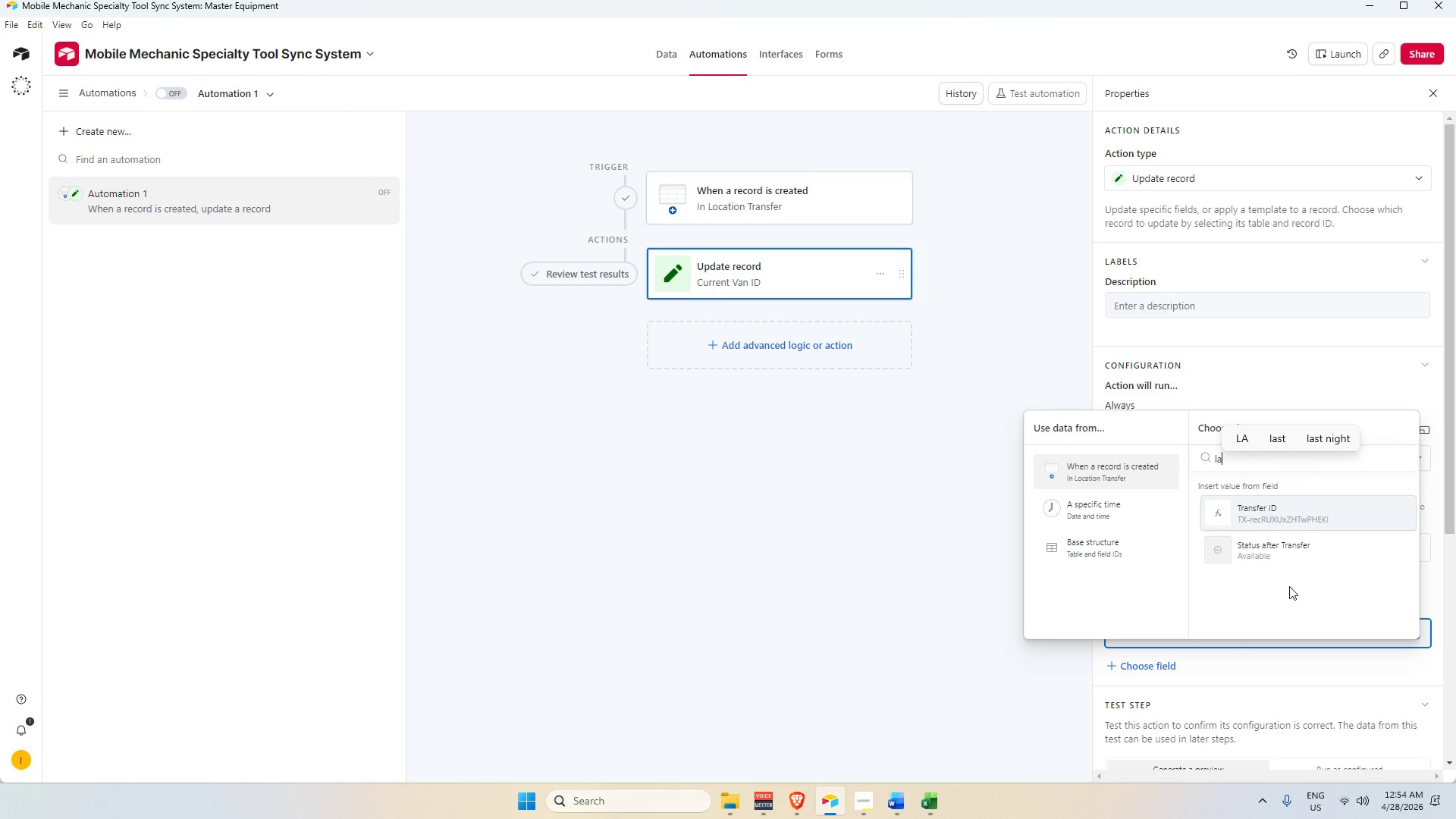 
left_click([1287, 513])
 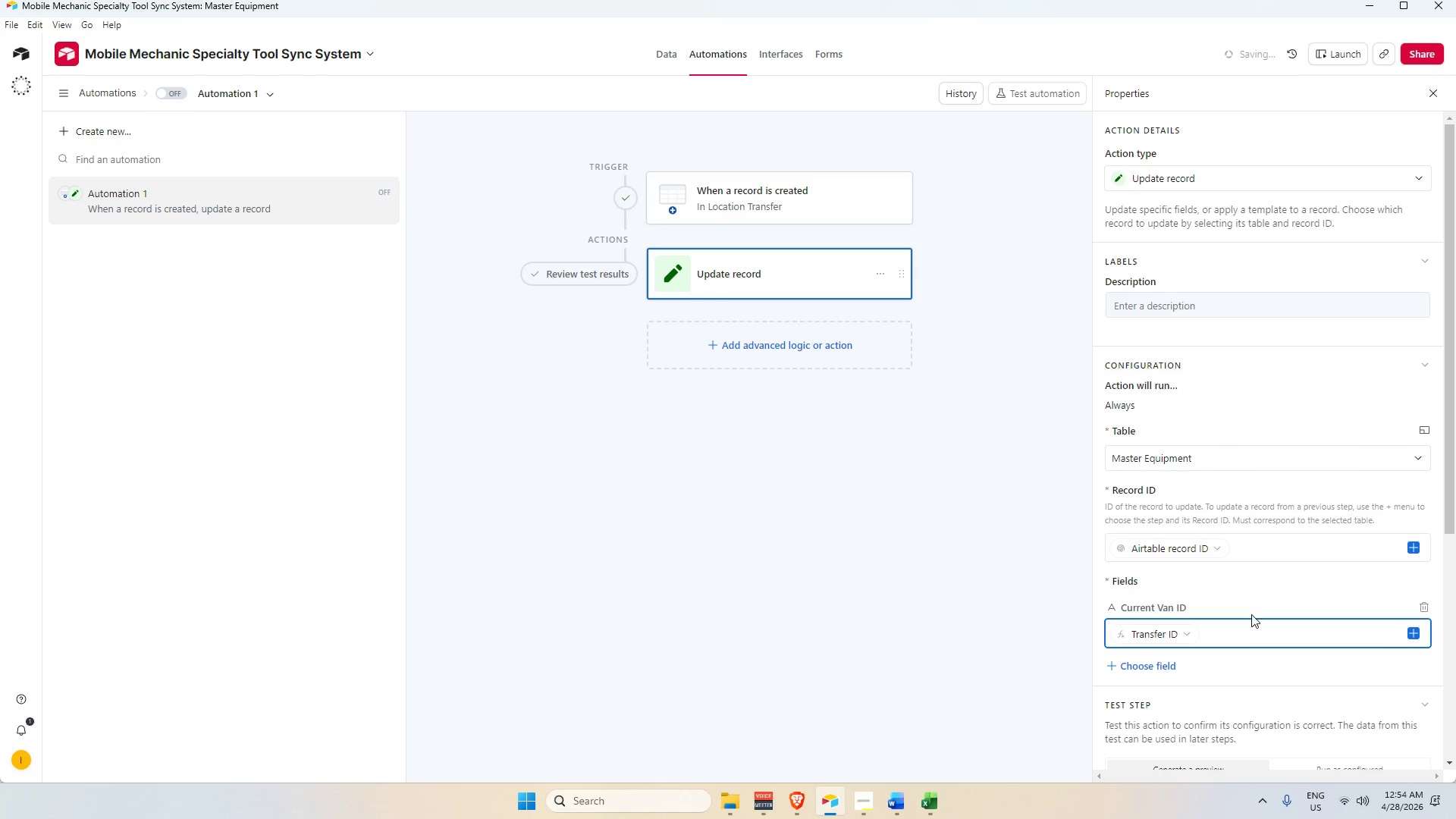 
left_click_drag(start_coordinate=[1220, 632], to_coordinate=[1071, 654])
 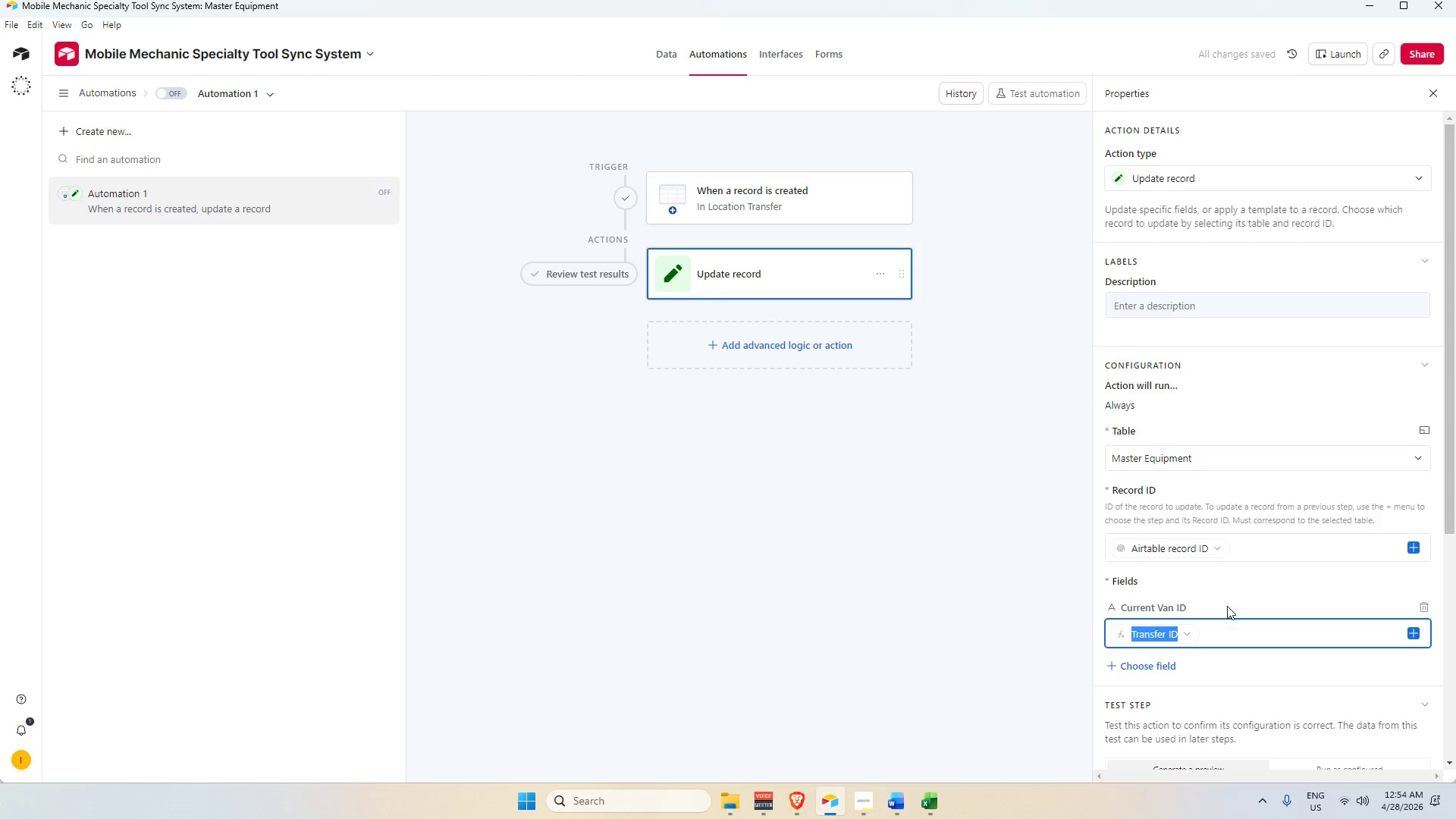 
scroll: coordinate [1227, 595], scroll_direction: down, amount: 3.0
 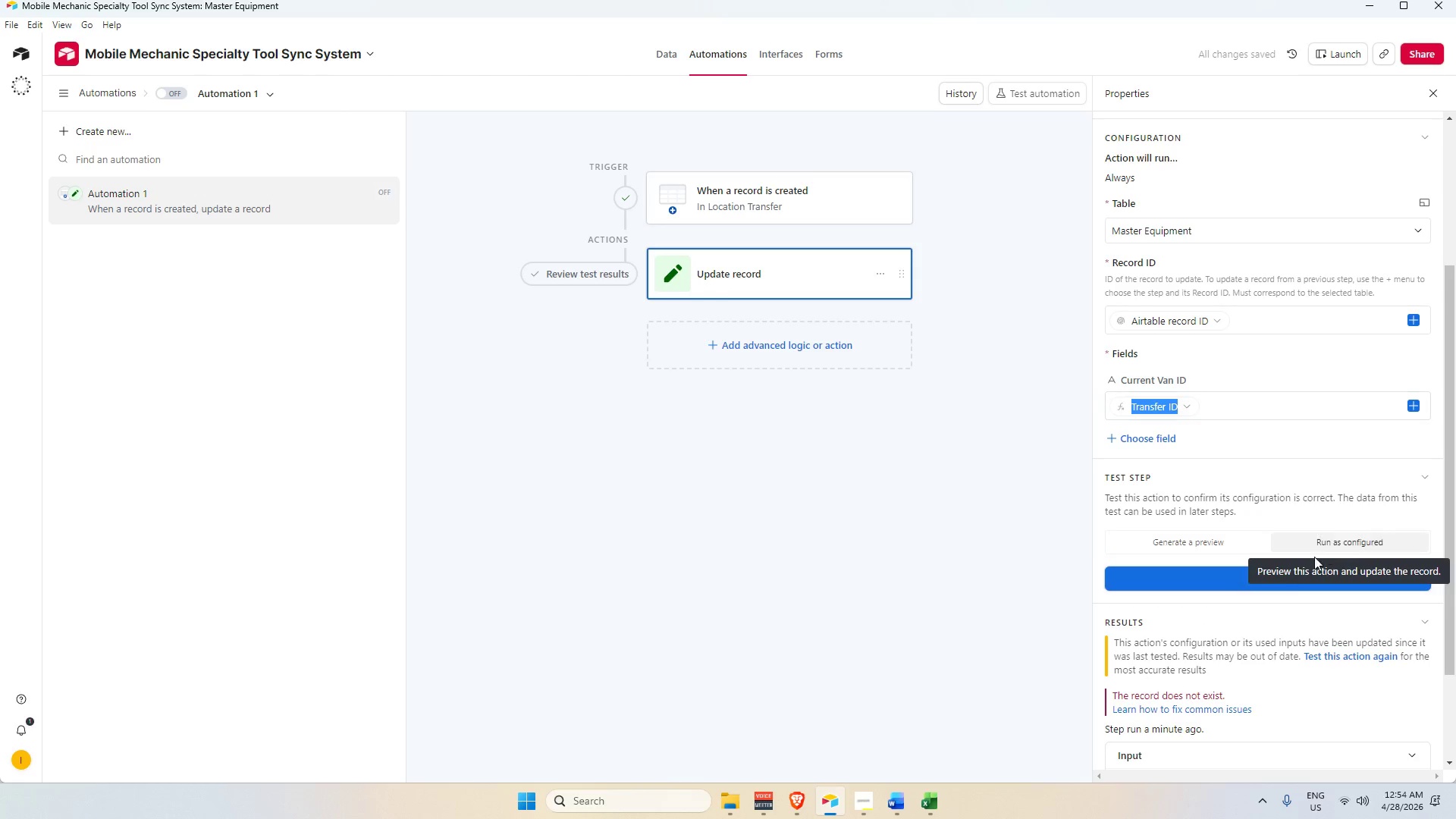 
double_click([1289, 575])
 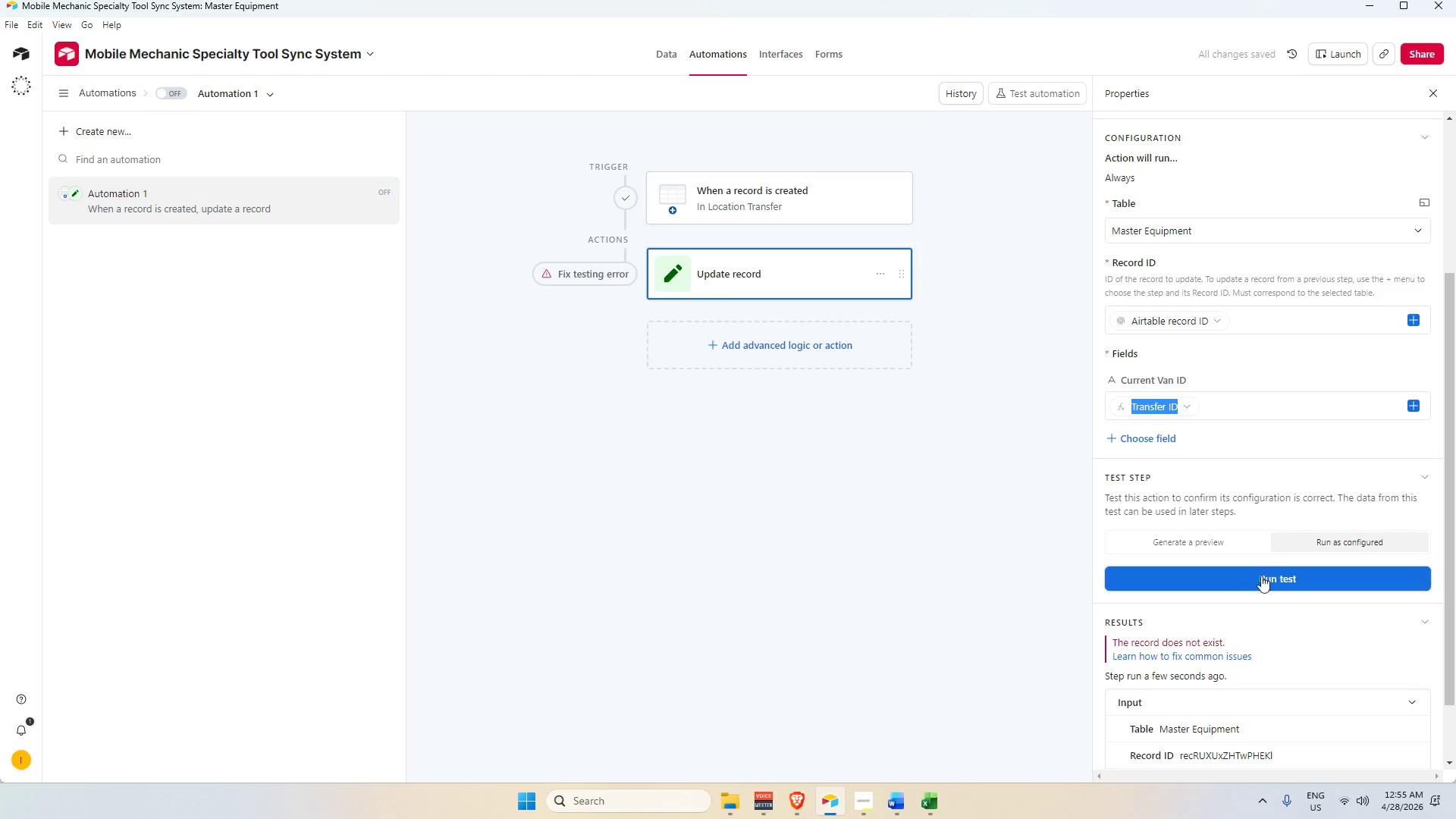 
scroll: coordinate [1252, 673], scroll_direction: down, amount: 1.0
 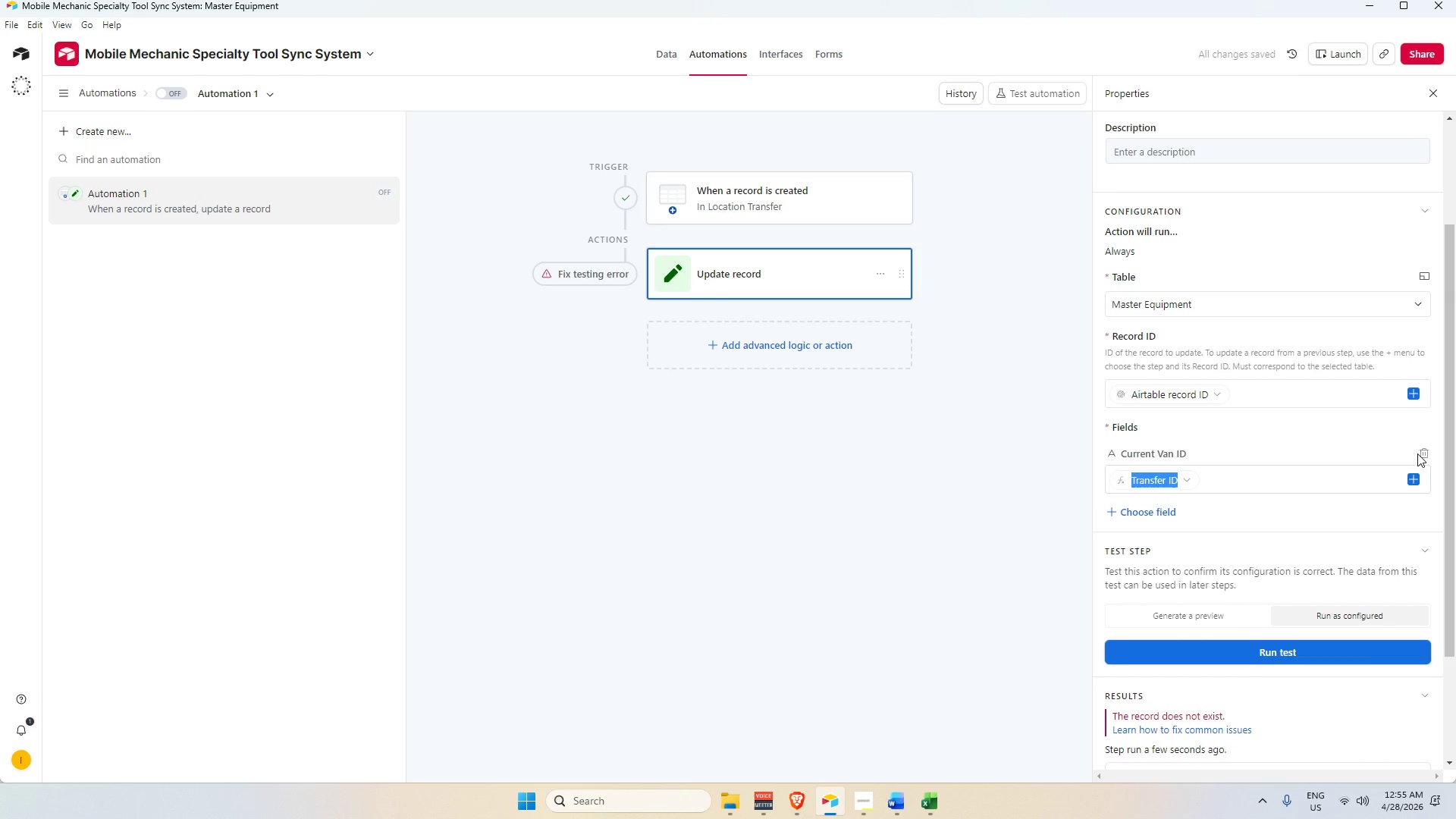 
left_click([1422, 453])
 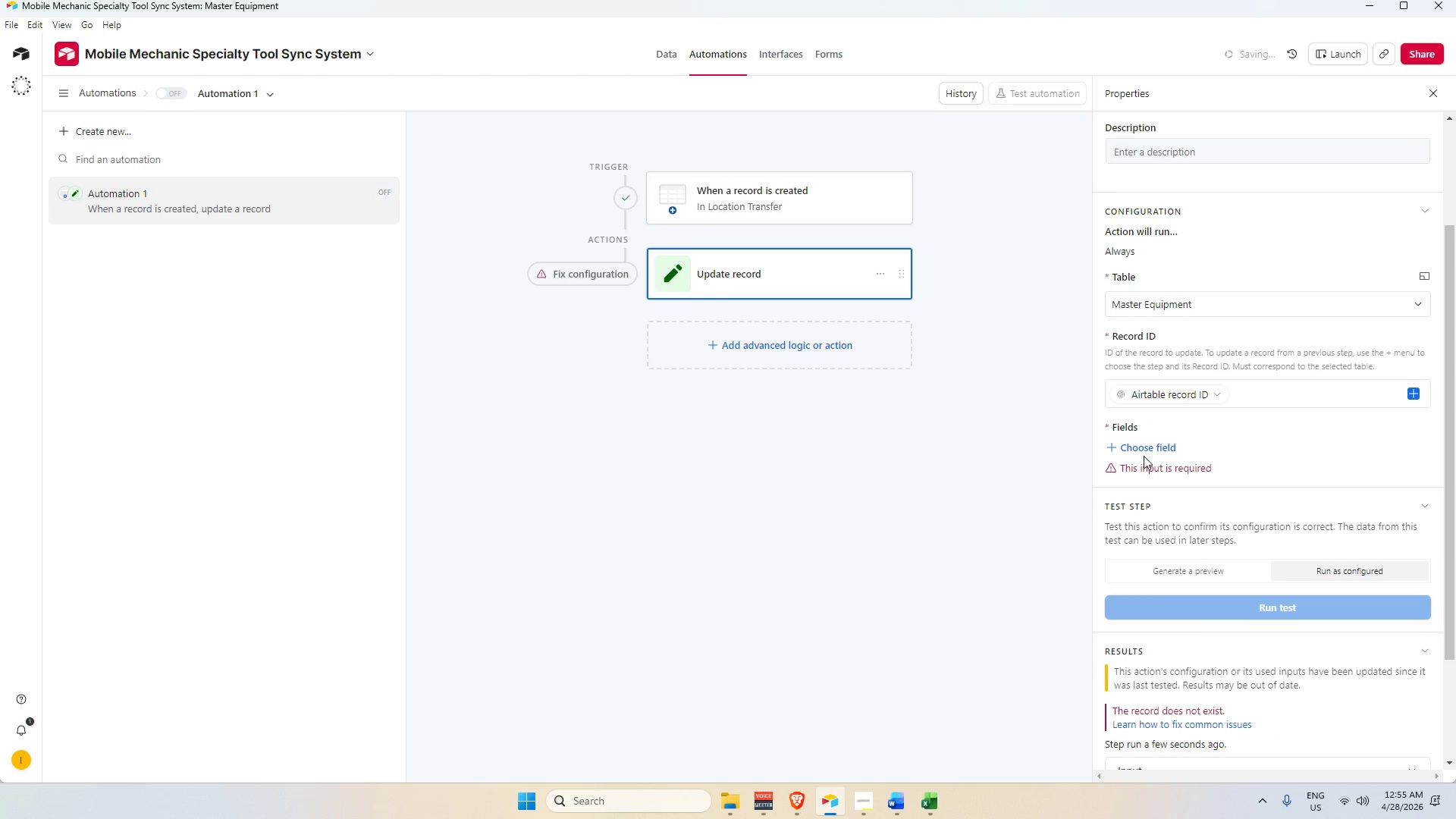 
left_click([1141, 450])
 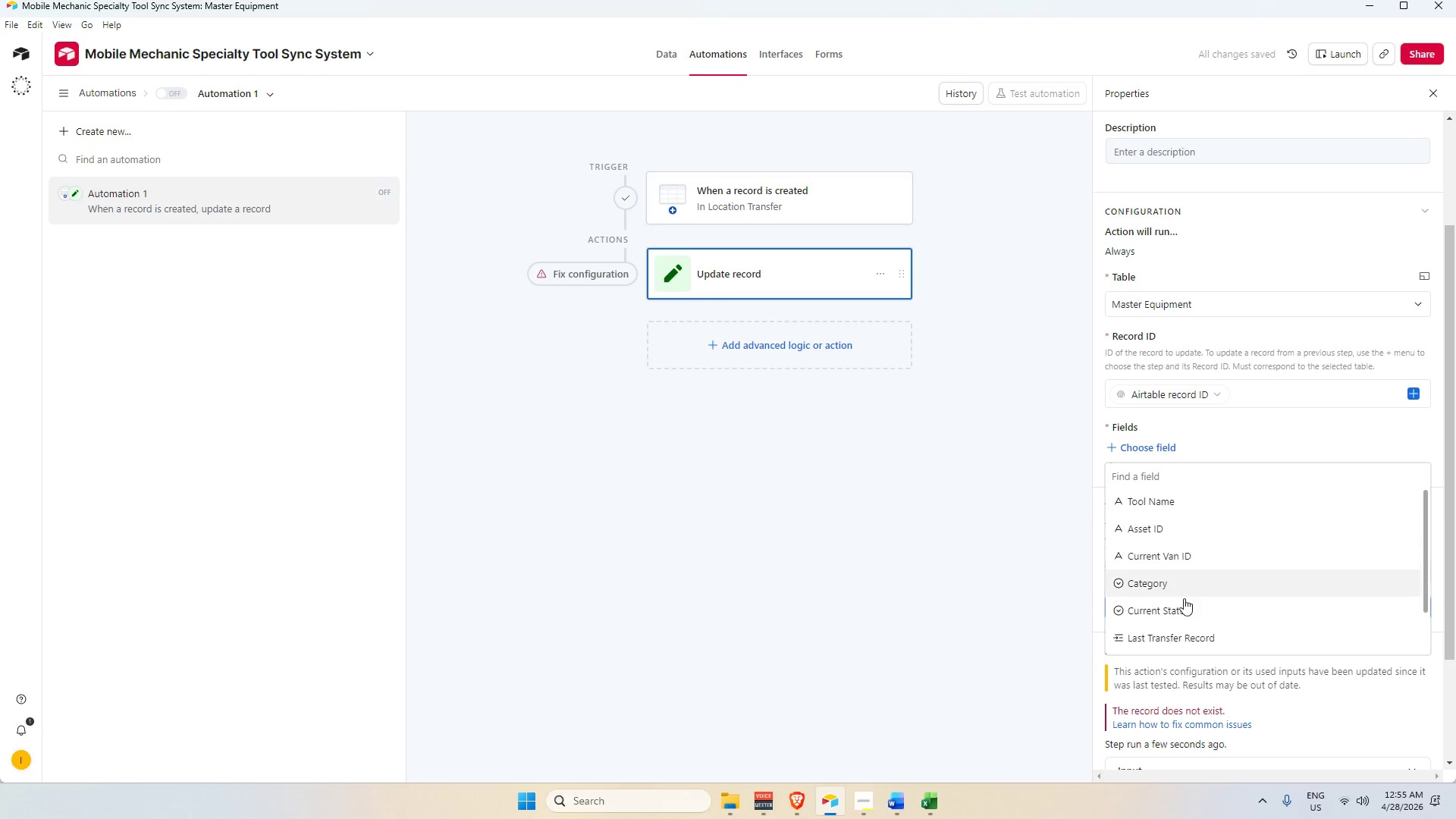 
scroll: coordinate [1182, 610], scroll_direction: down, amount: 2.0
 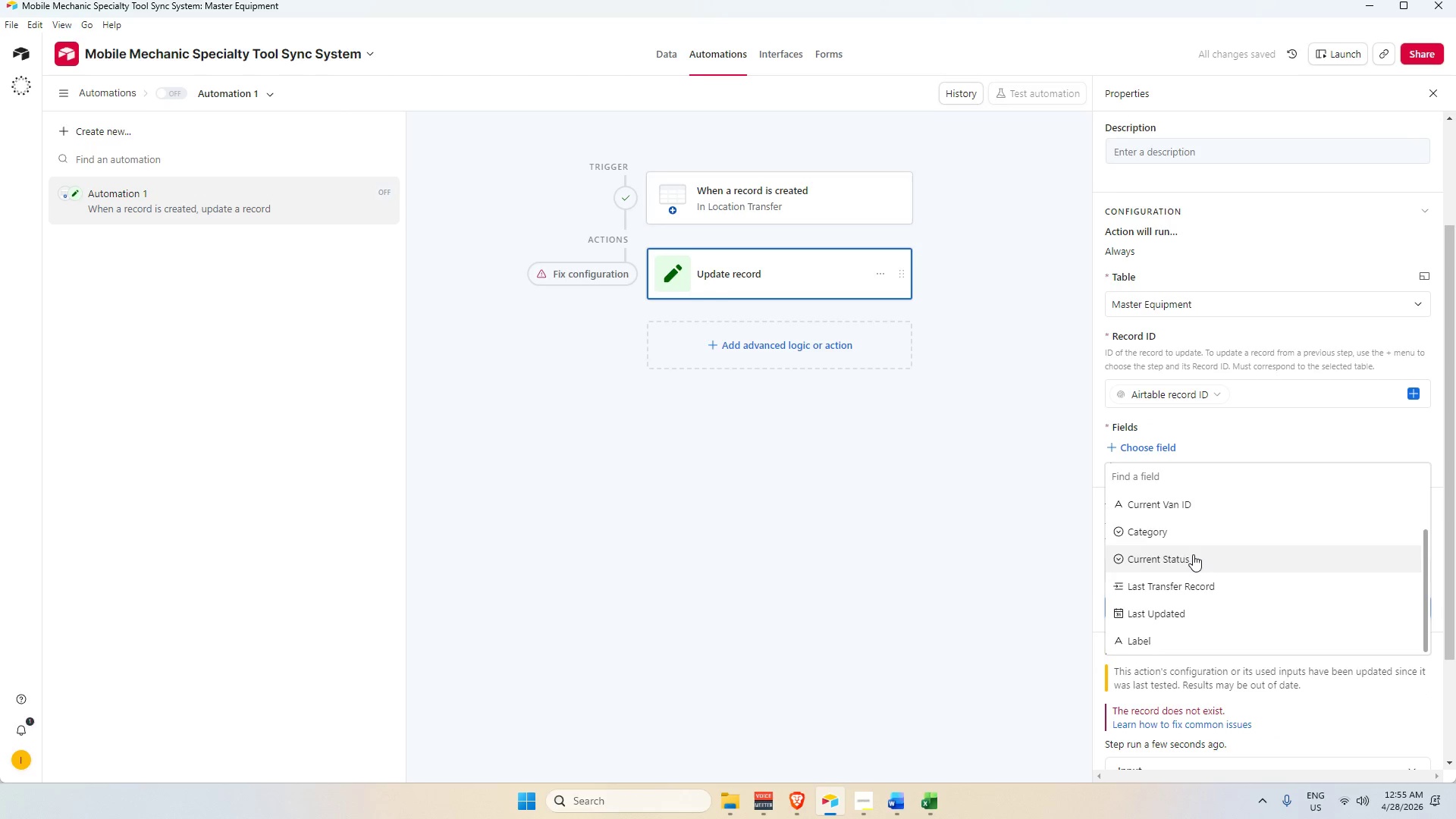 
scroll: coordinate [1193, 553], scroll_direction: up, amount: 3.0
 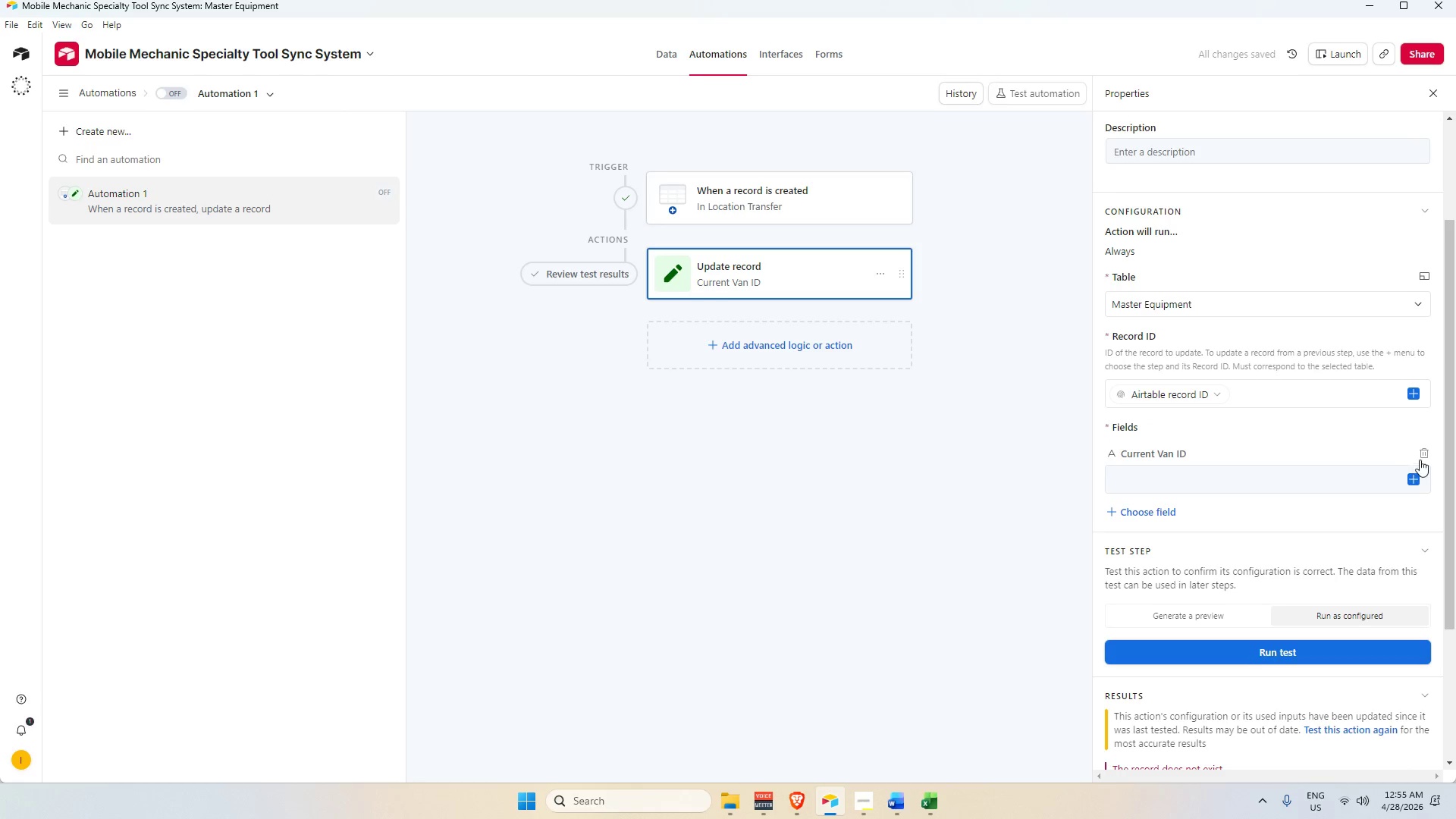 
left_click([1154, 444])
 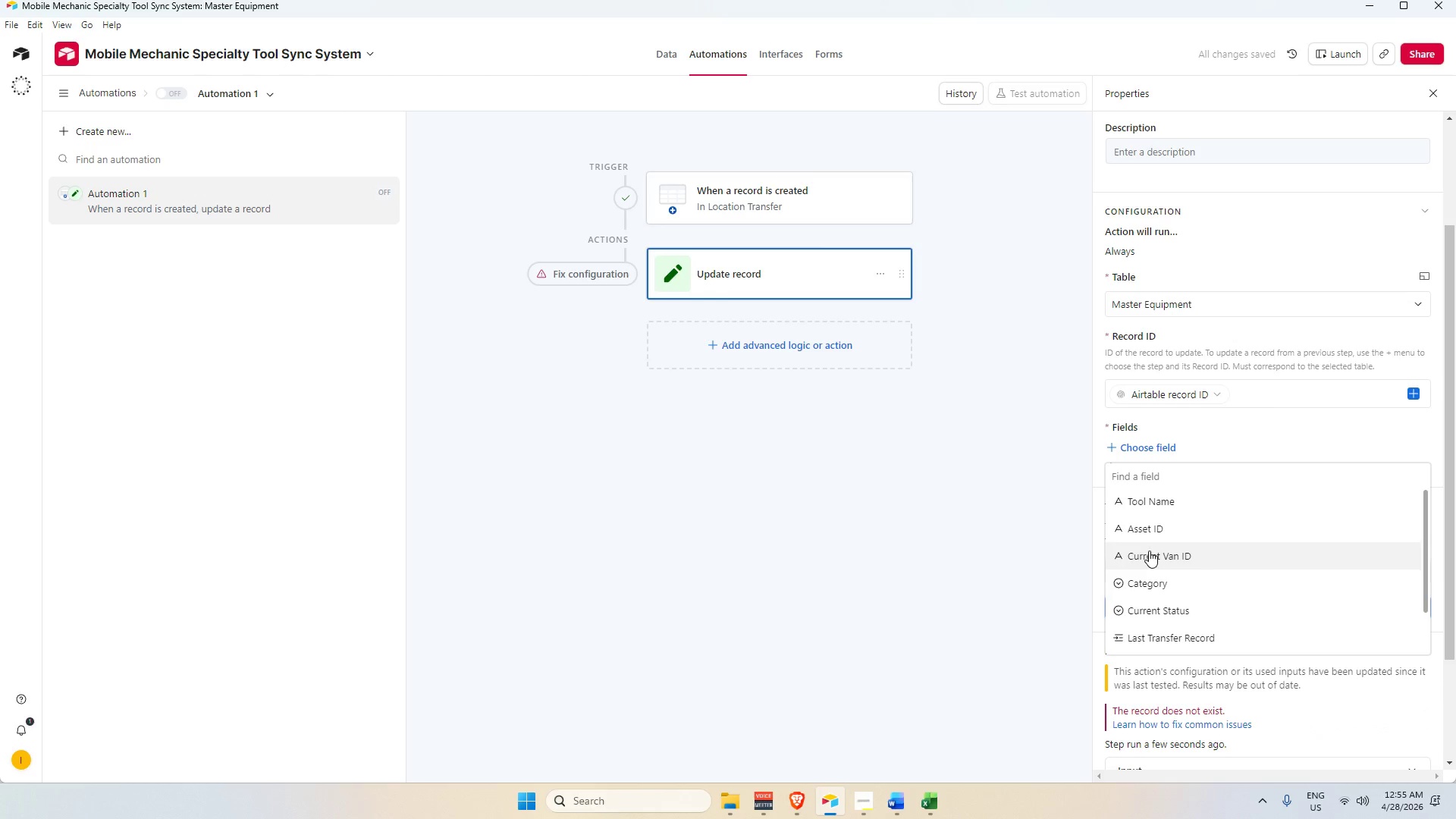 
scroll: coordinate [1149, 550], scroll_direction: up, amount: 2.0
 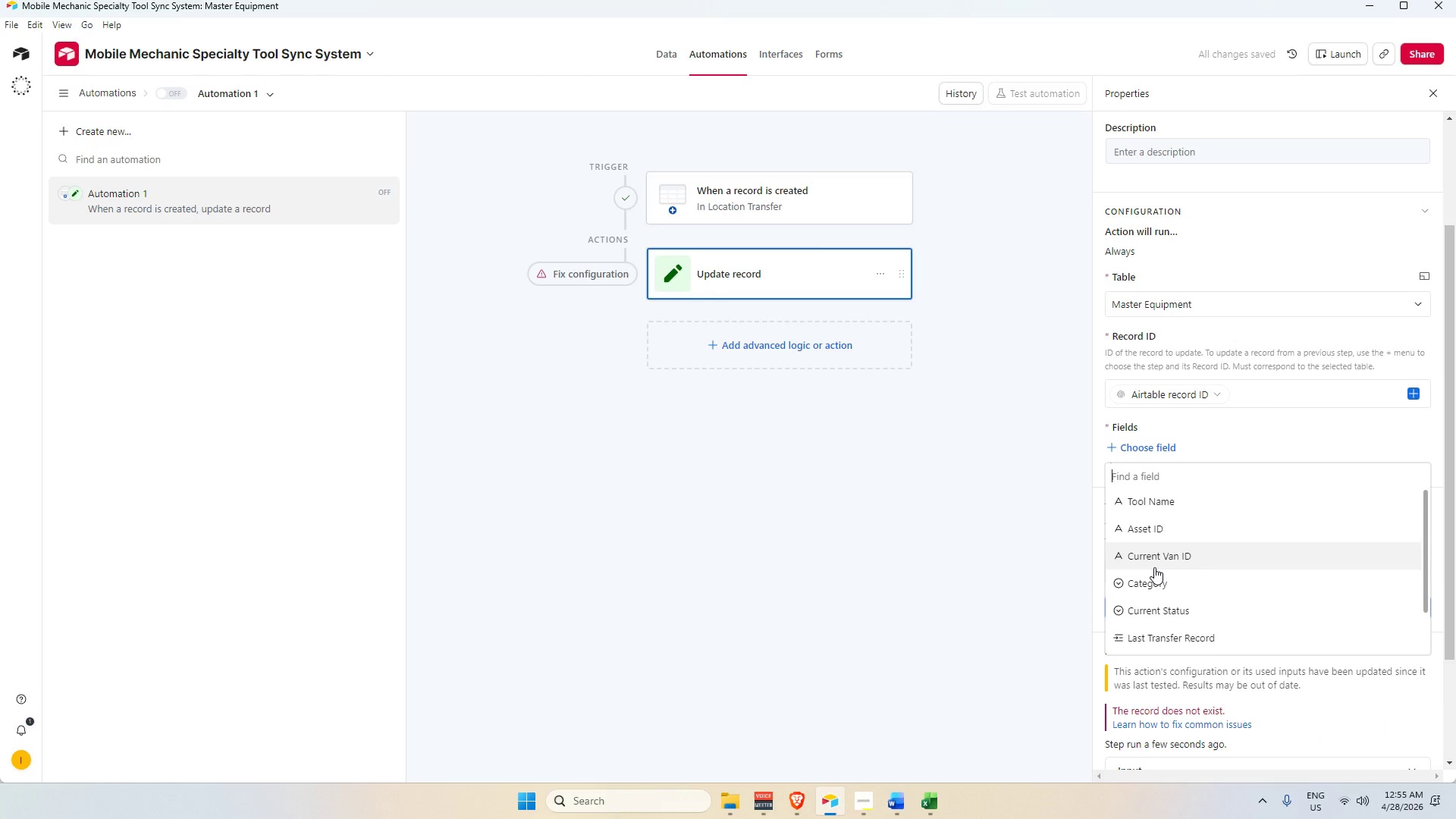 
scroll: coordinate [1170, 629], scroll_direction: down, amount: 5.0
 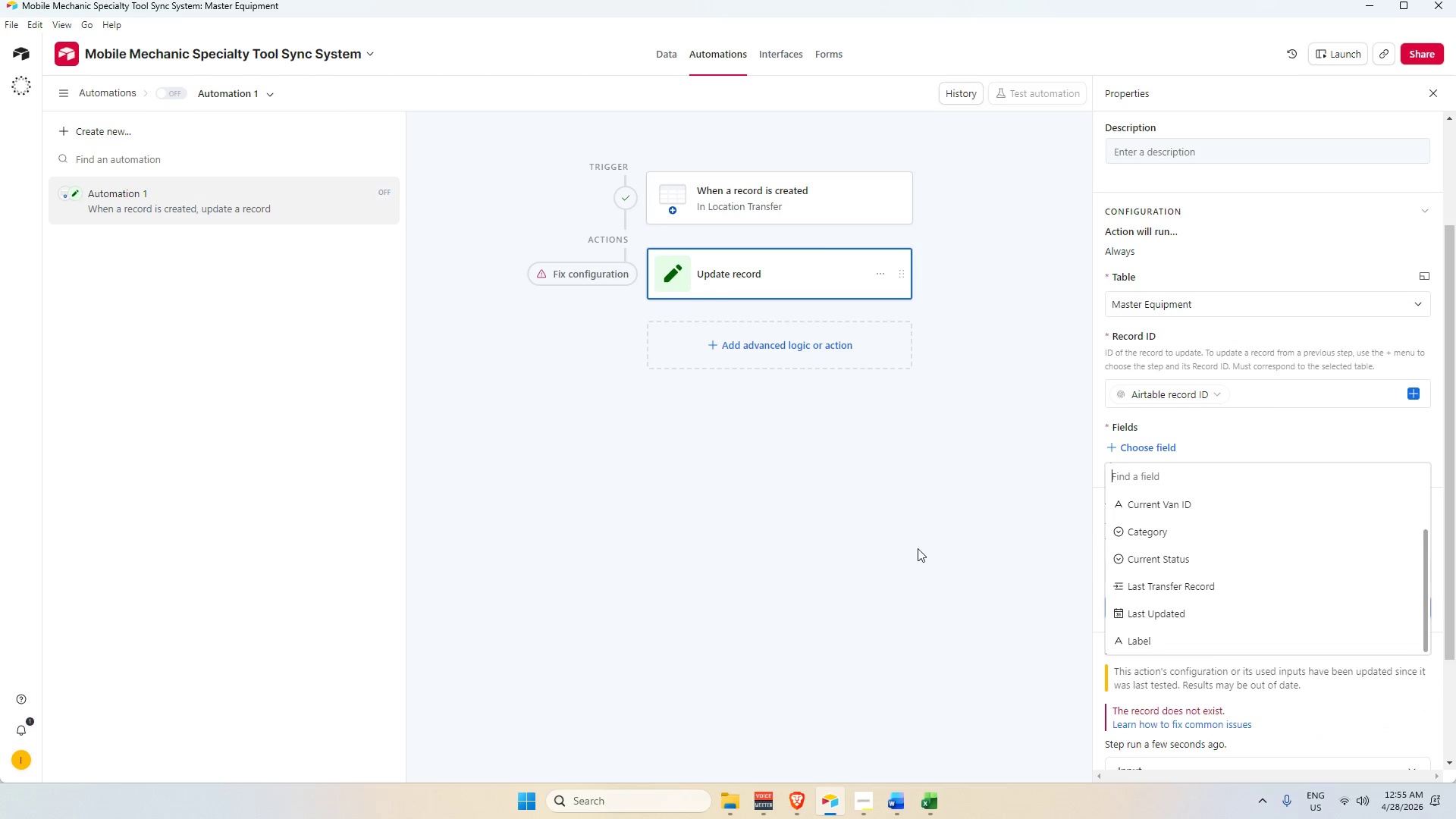 
scroll: coordinate [1199, 552], scroll_direction: up, amount: 6.0
 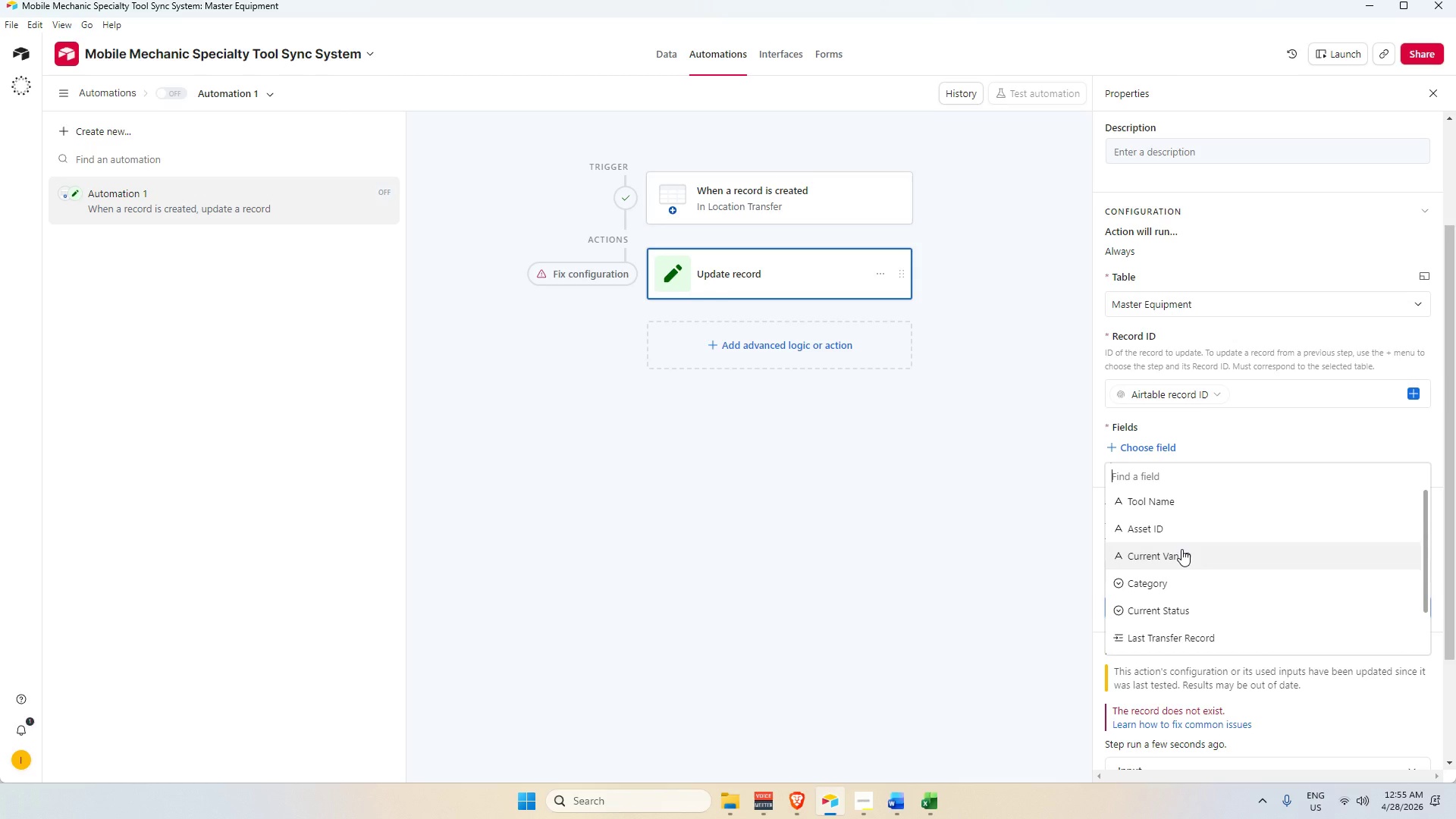 
left_click([1191, 522])
 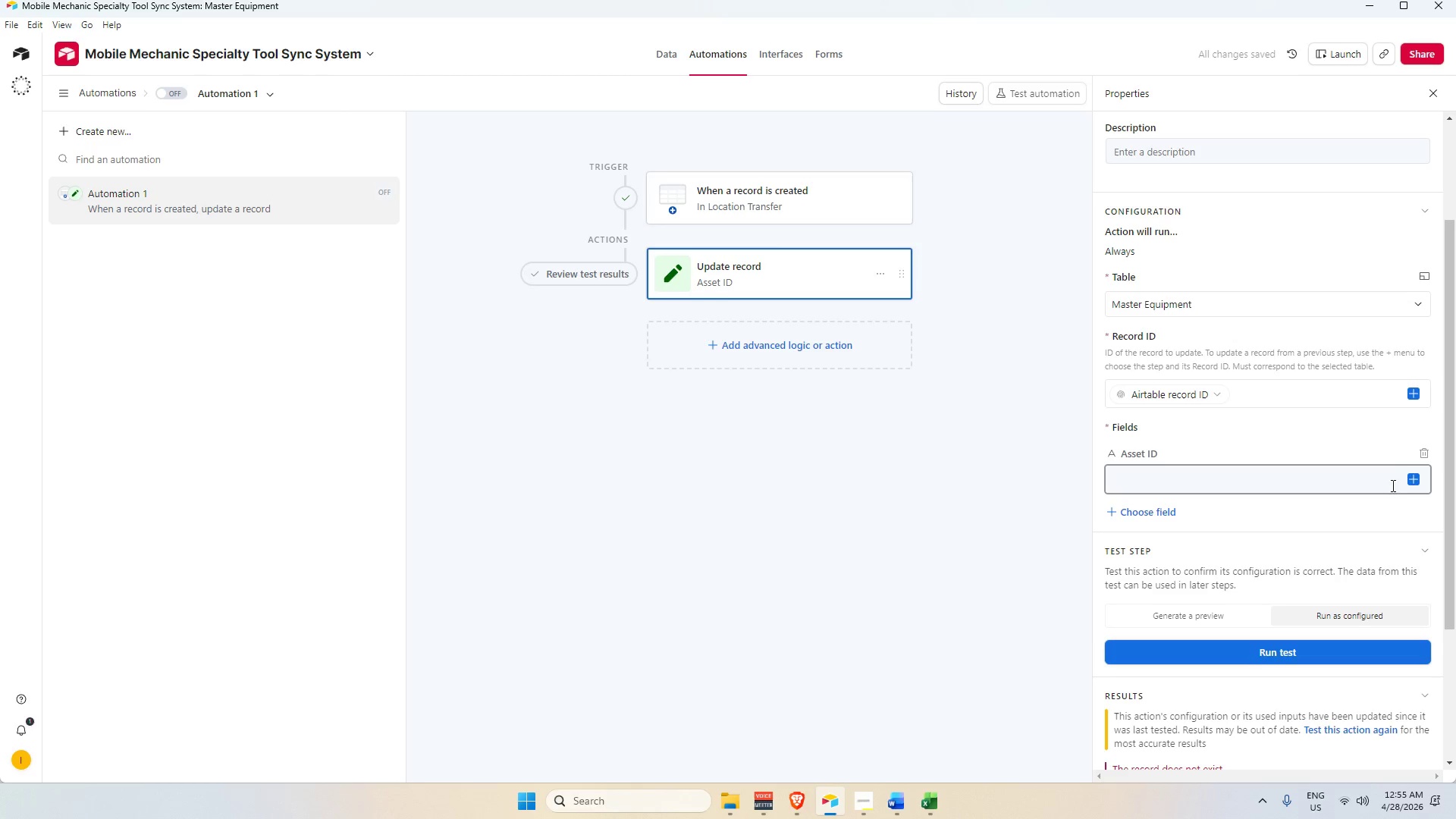 
left_click([1408, 482])
 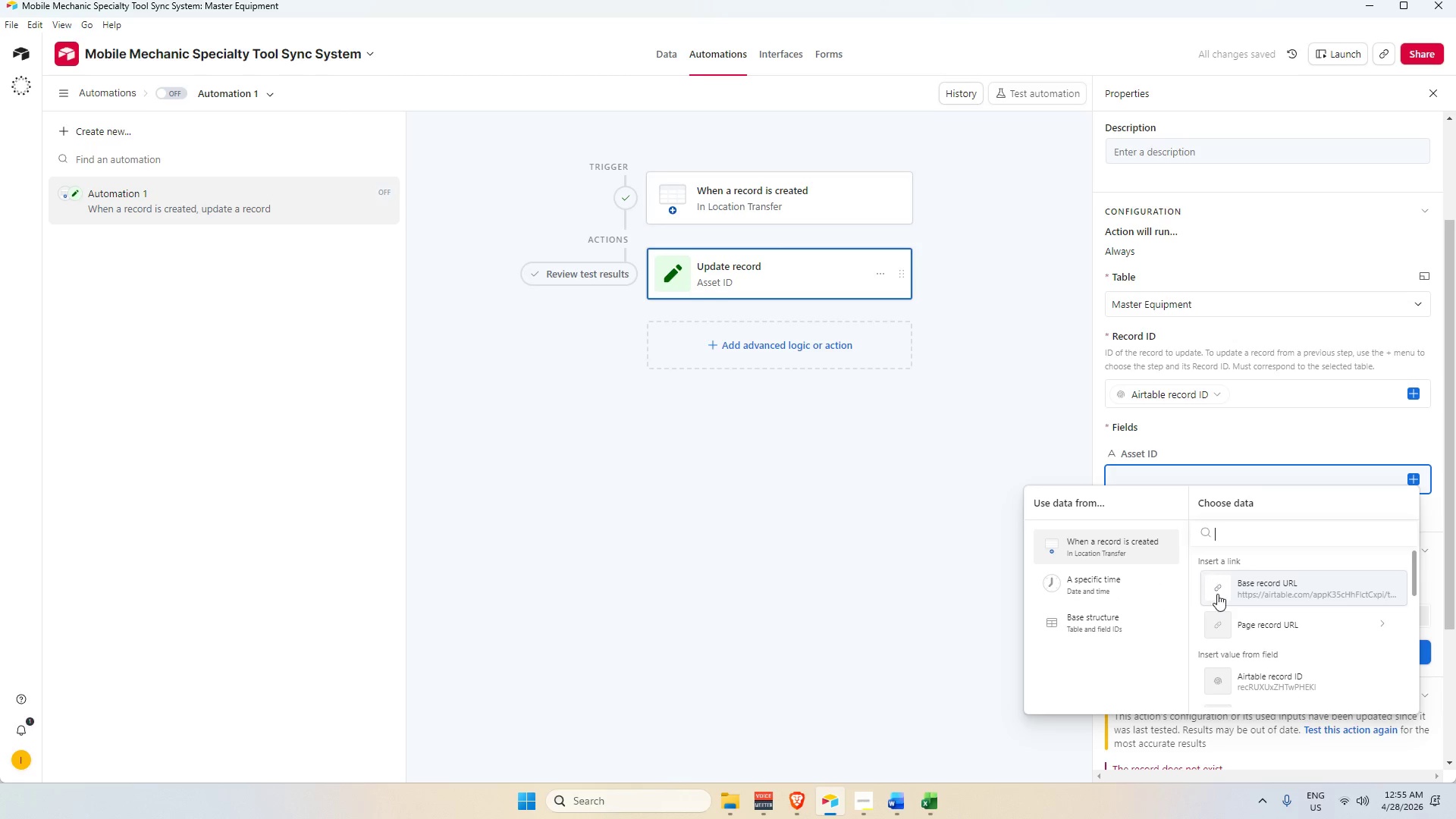 
scroll: coordinate [1260, 654], scroll_direction: down, amount: 3.0
 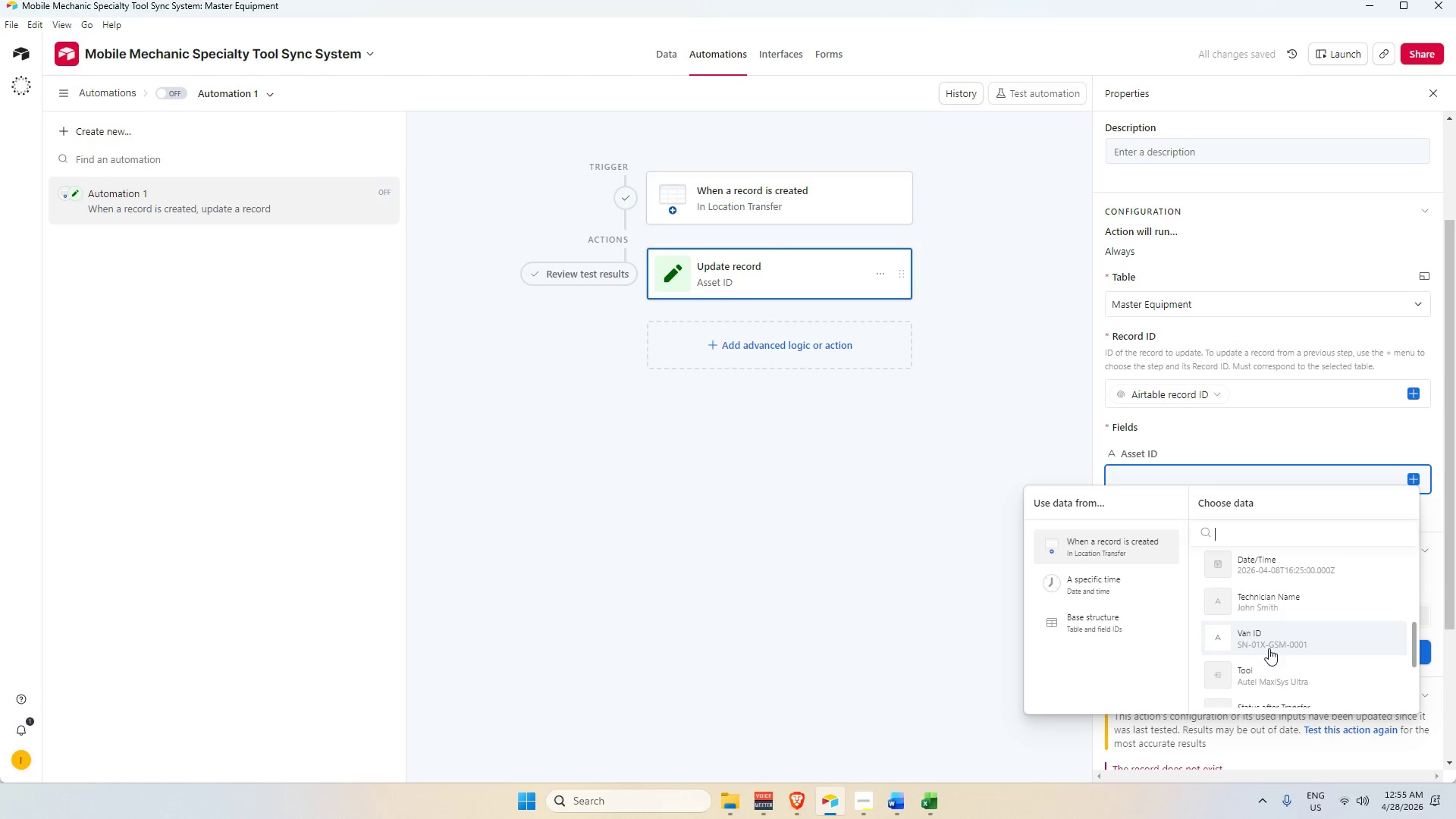 
left_click([1272, 642])
 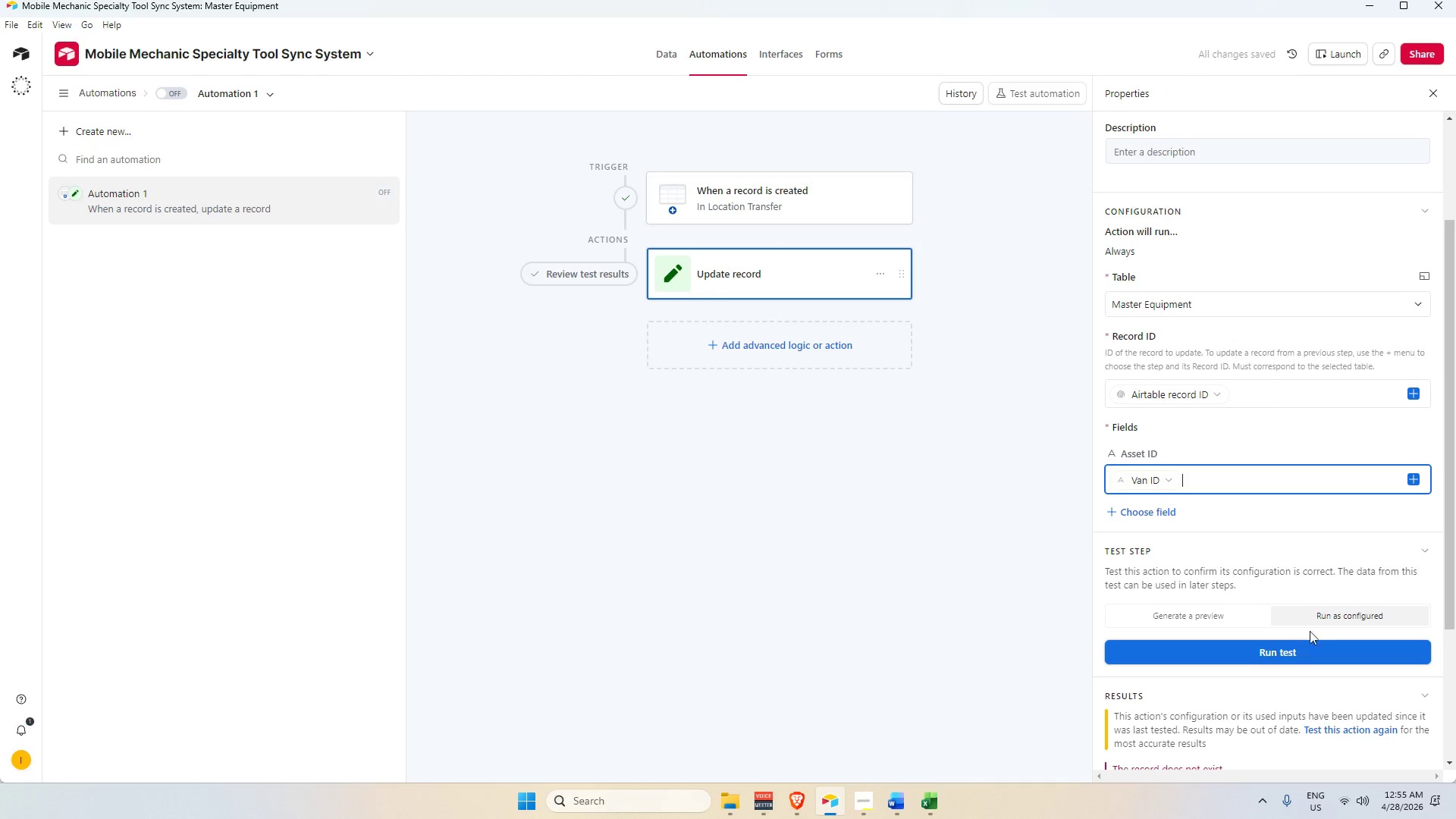 
double_click([1294, 651])
 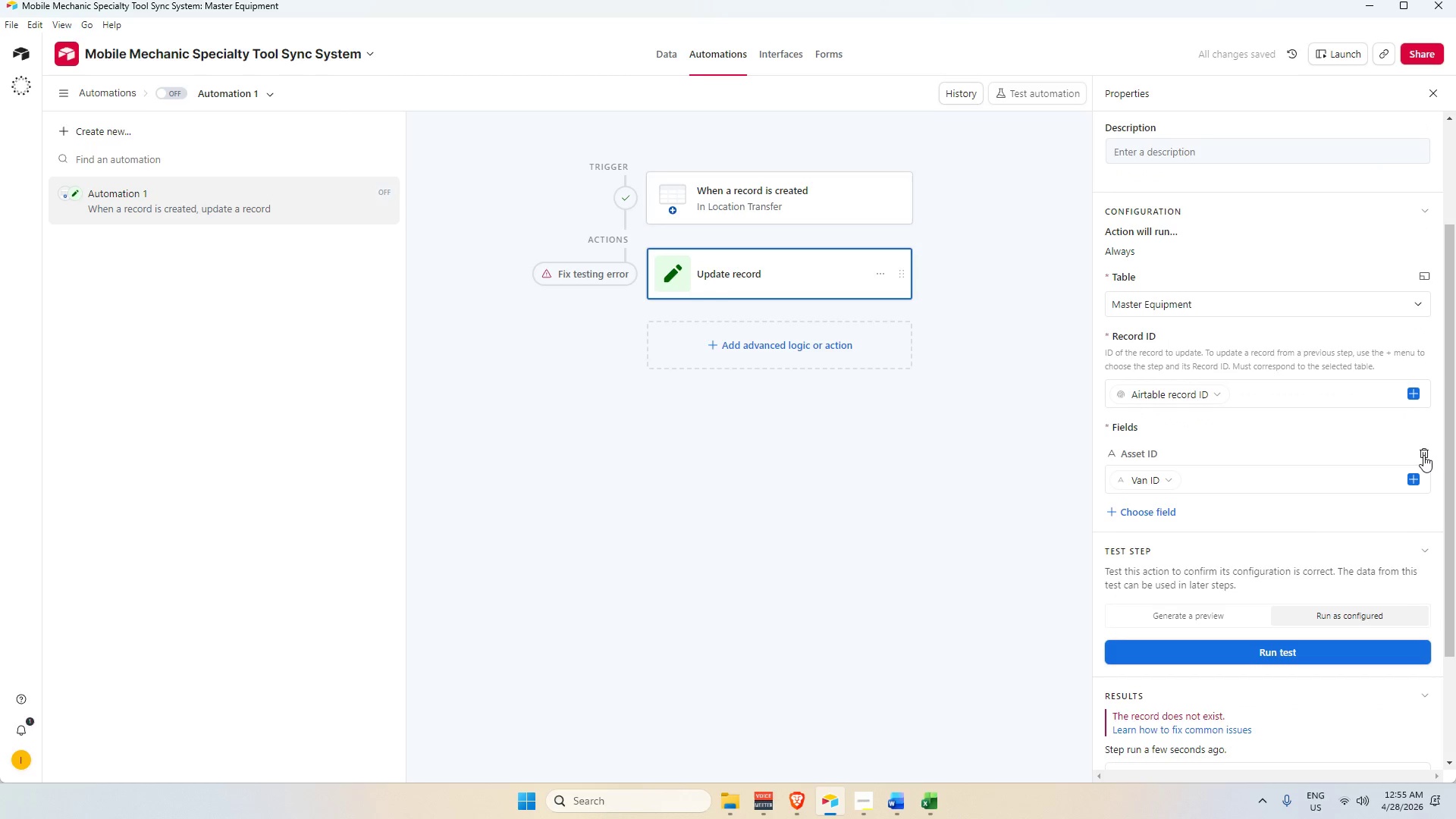 
left_click([1163, 447])
 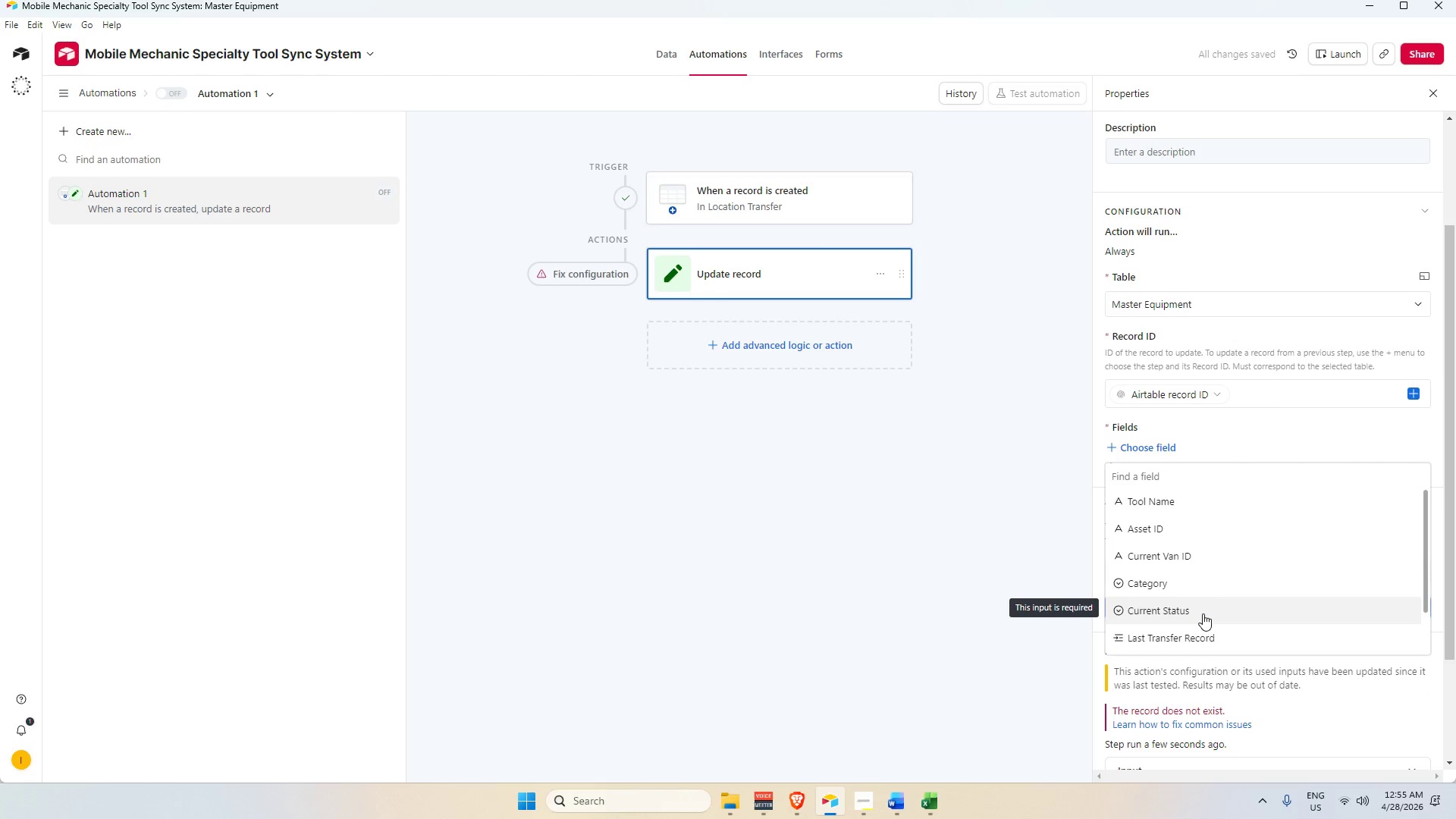 
left_click([1202, 612])
 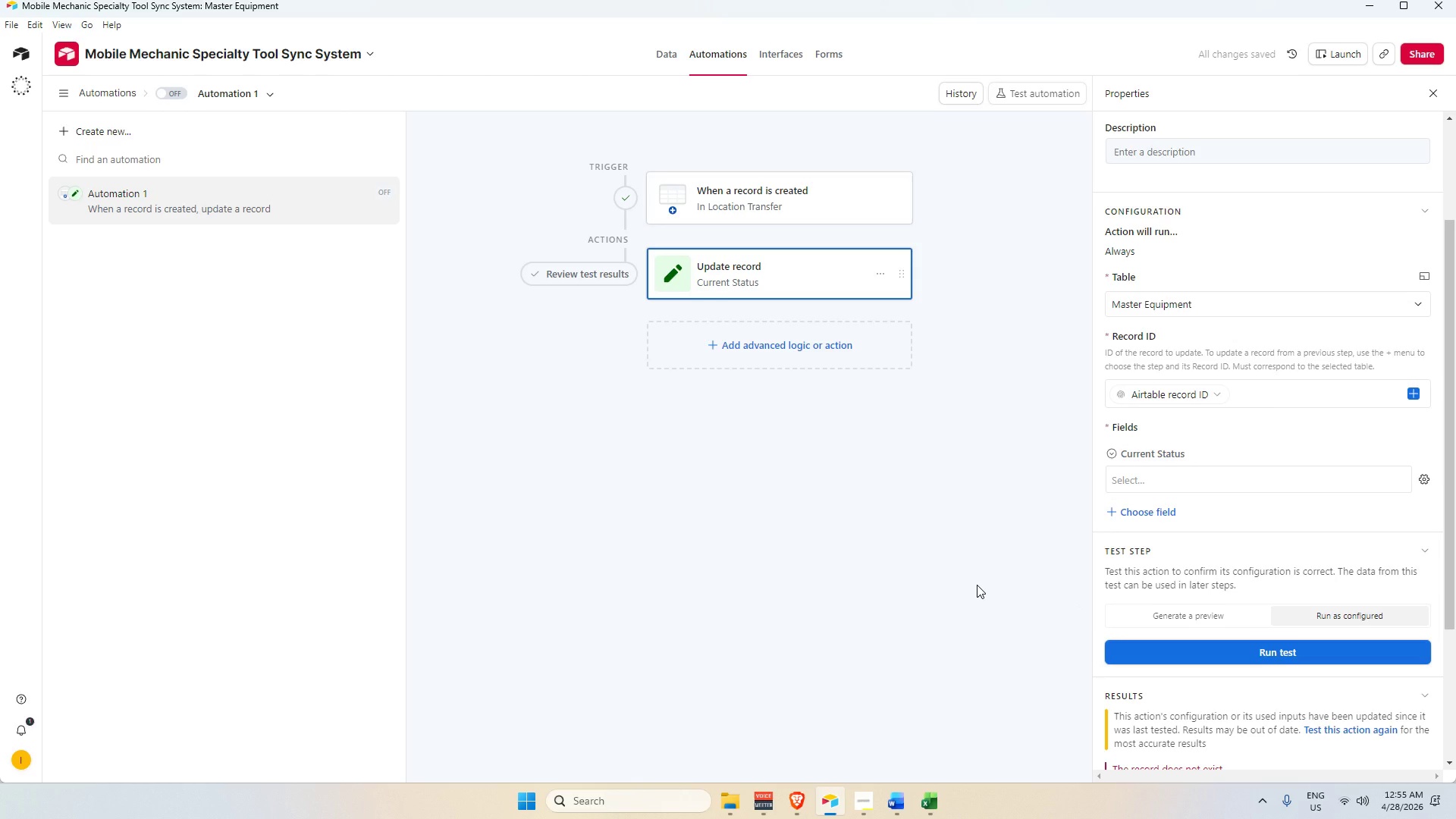 
scroll: coordinate [1208, 704], scroll_direction: down, amount: 7.0
 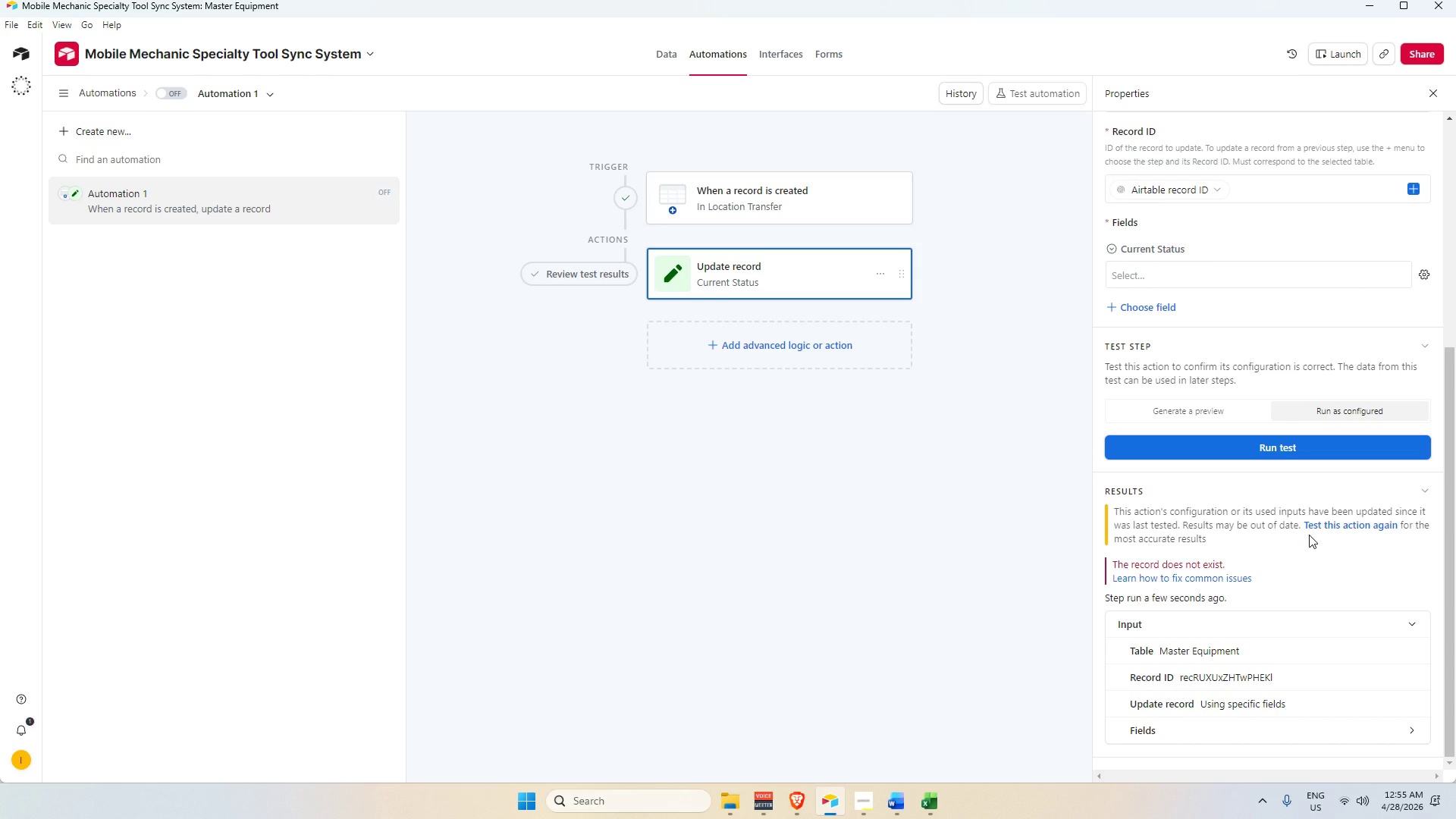 
wait(21.74)
 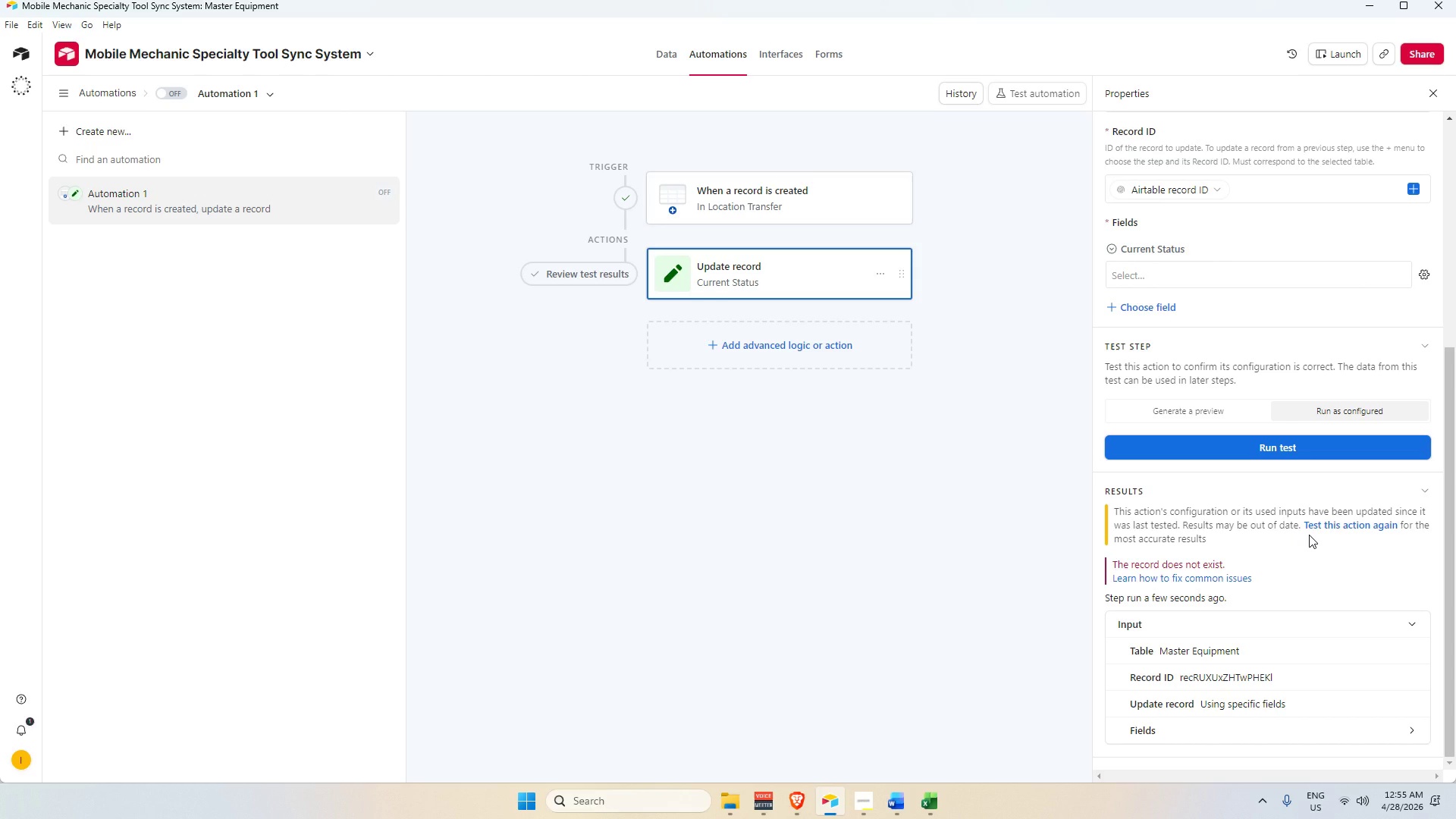 
left_click([664, 52])
 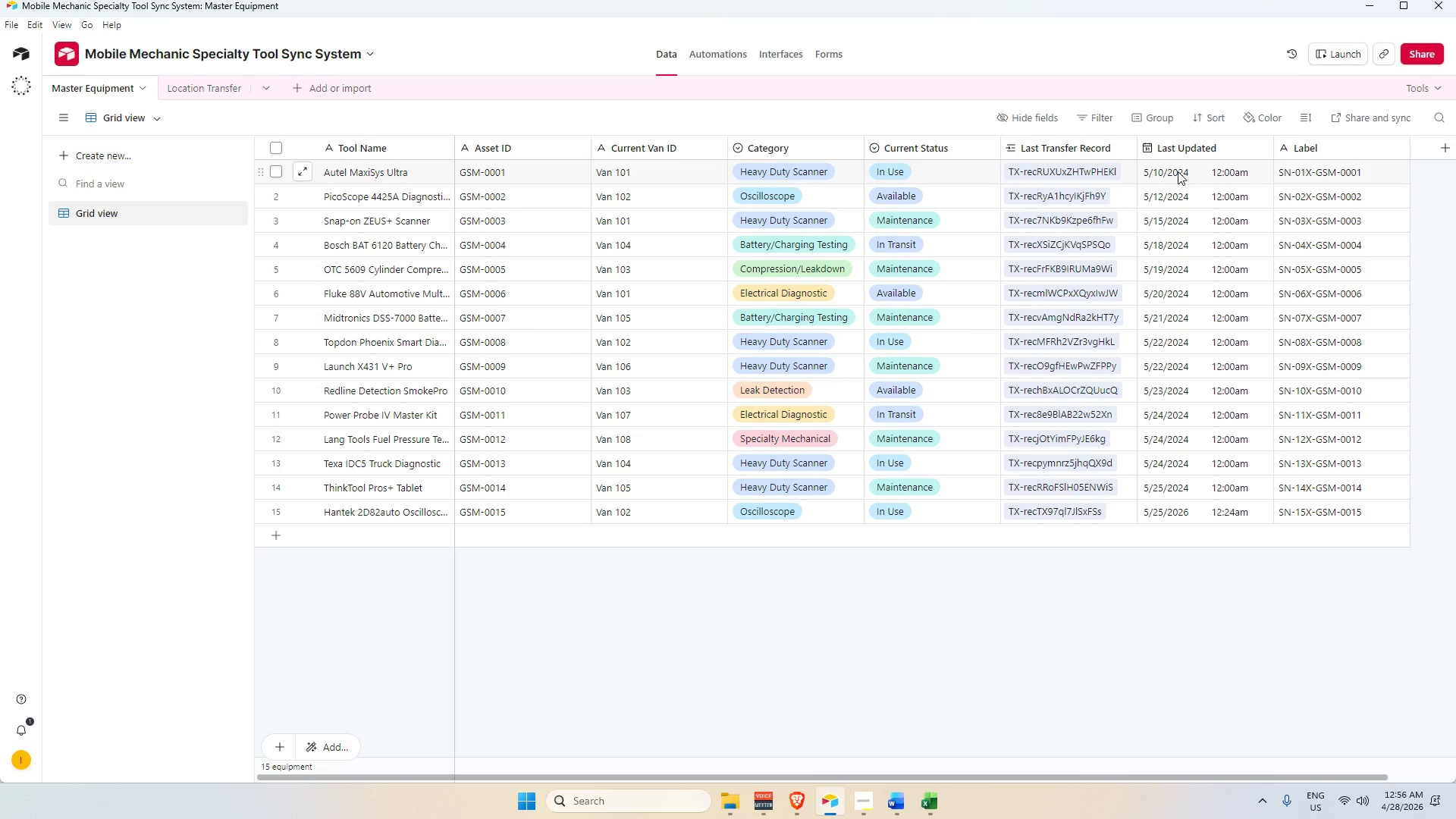 
left_click([1181, 150])
 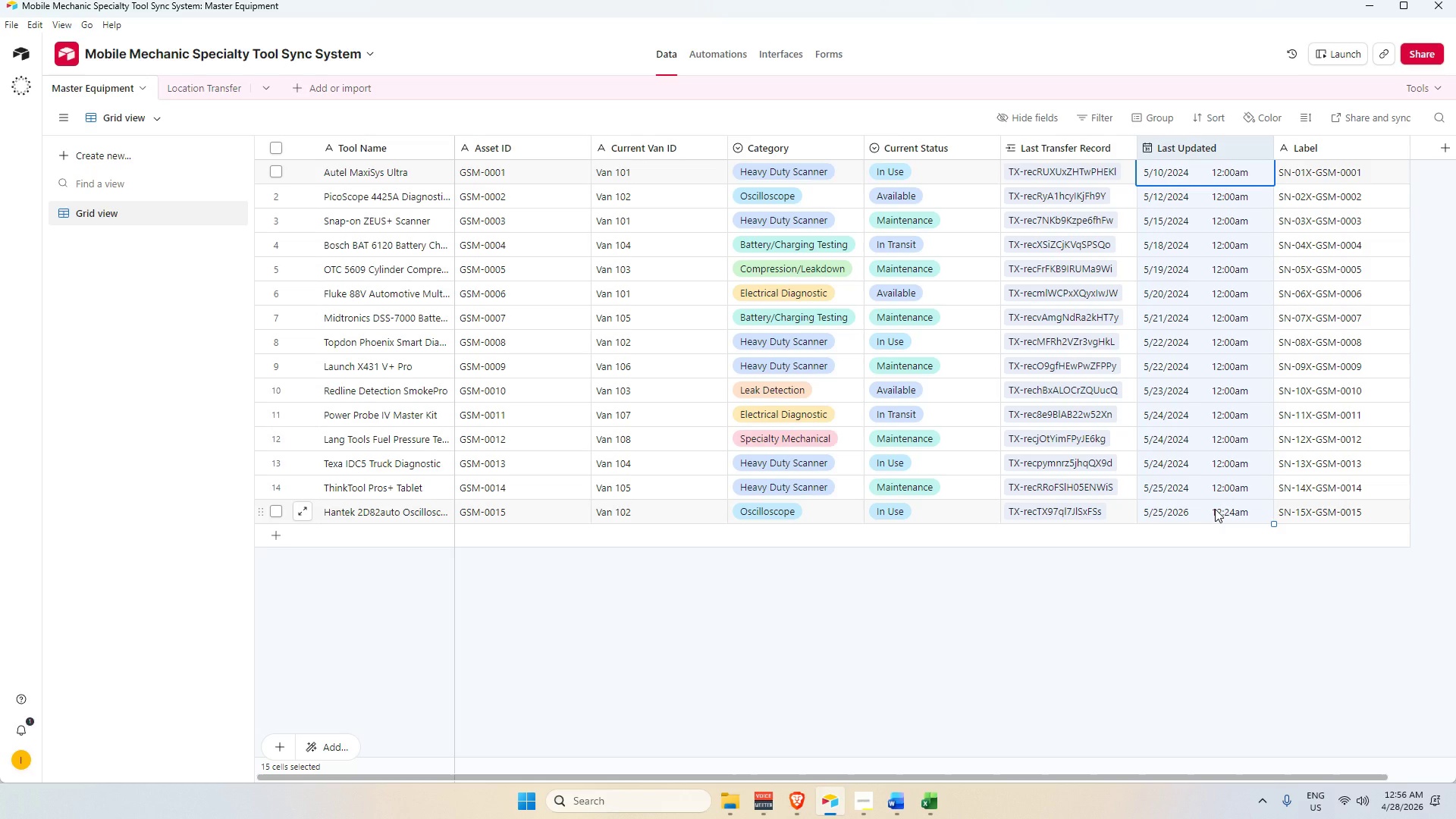 
wait(6.55)
 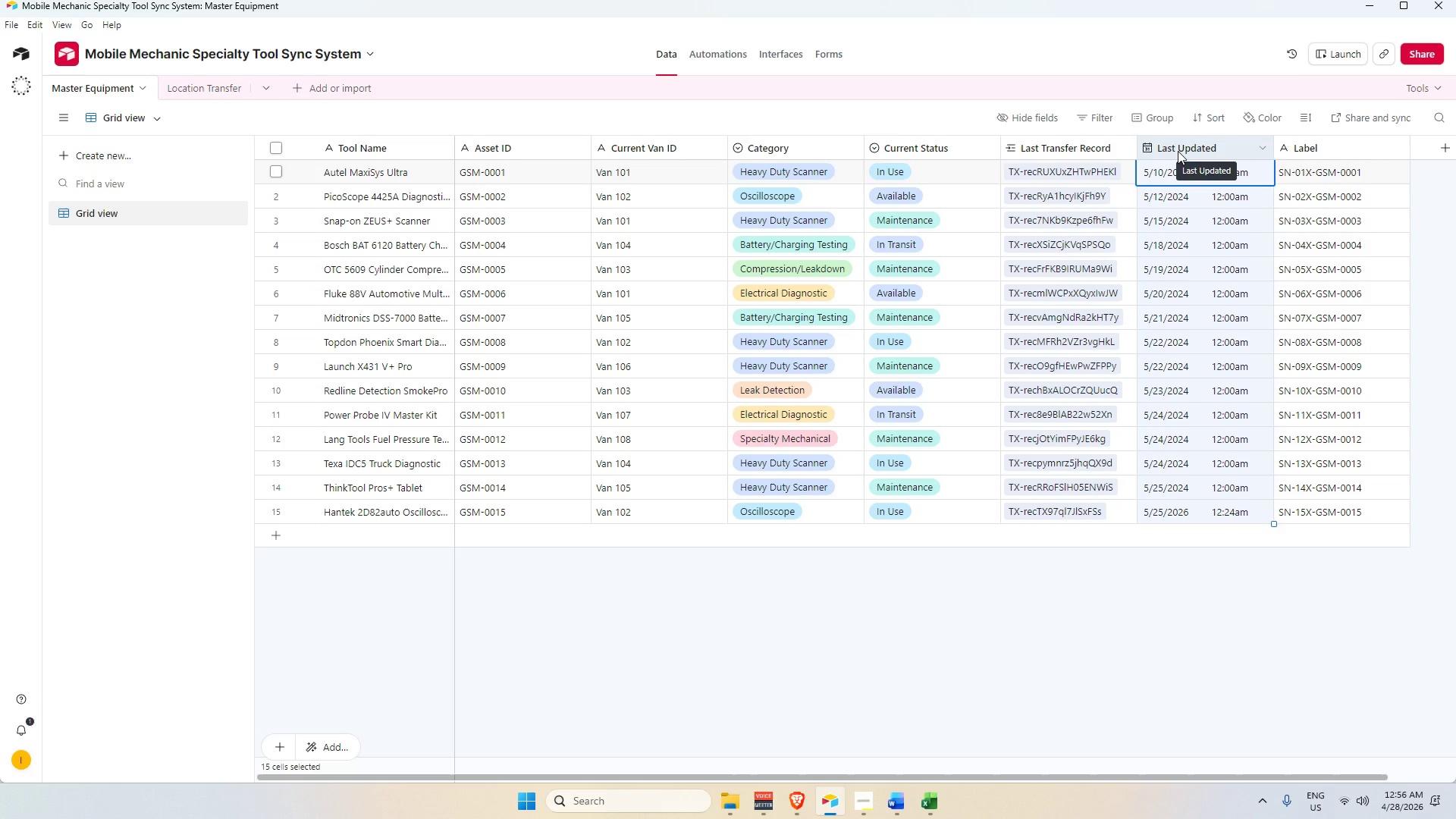 
double_click([1216, 171])
 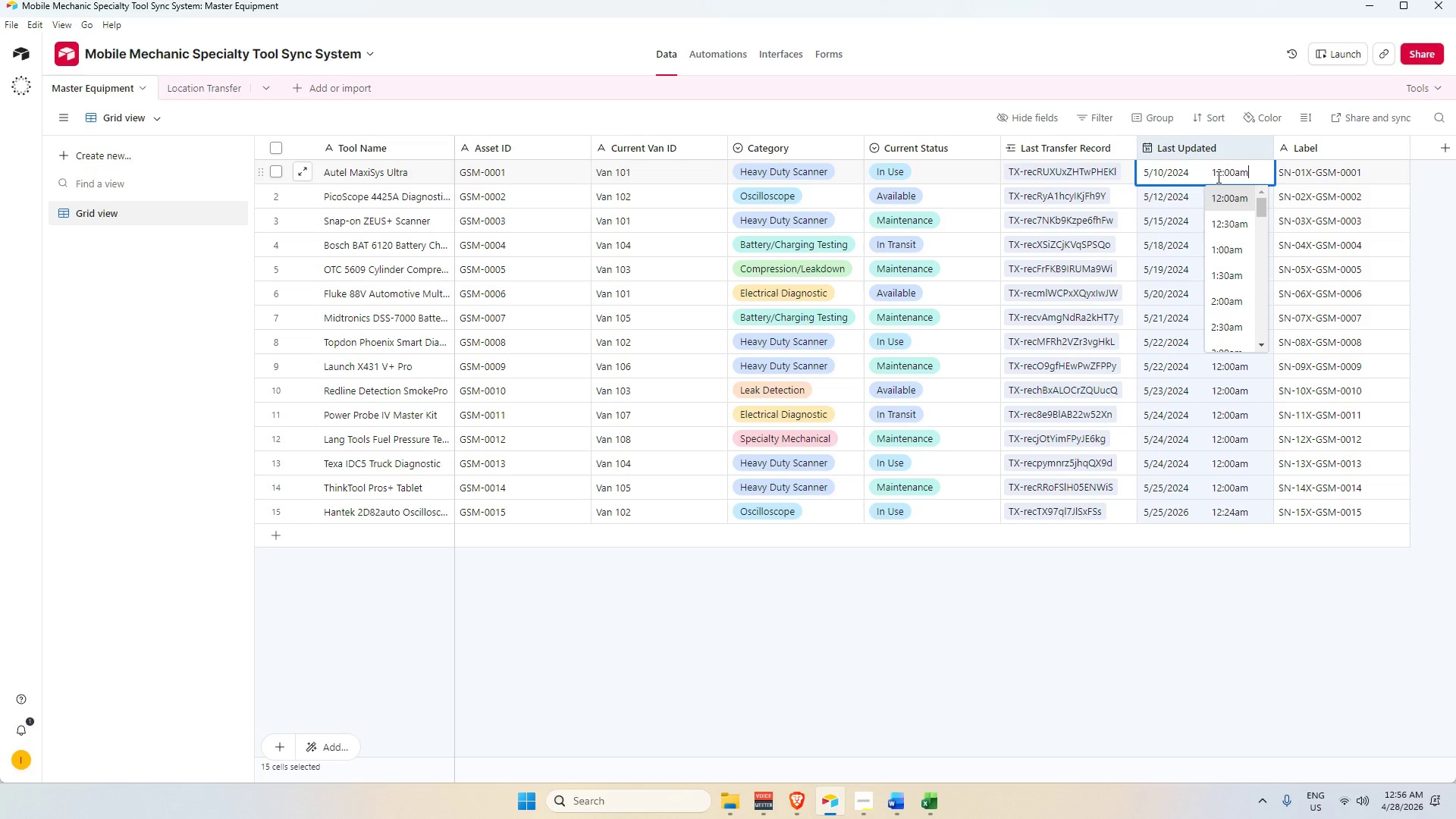 
mouse_move([1211, 204])
 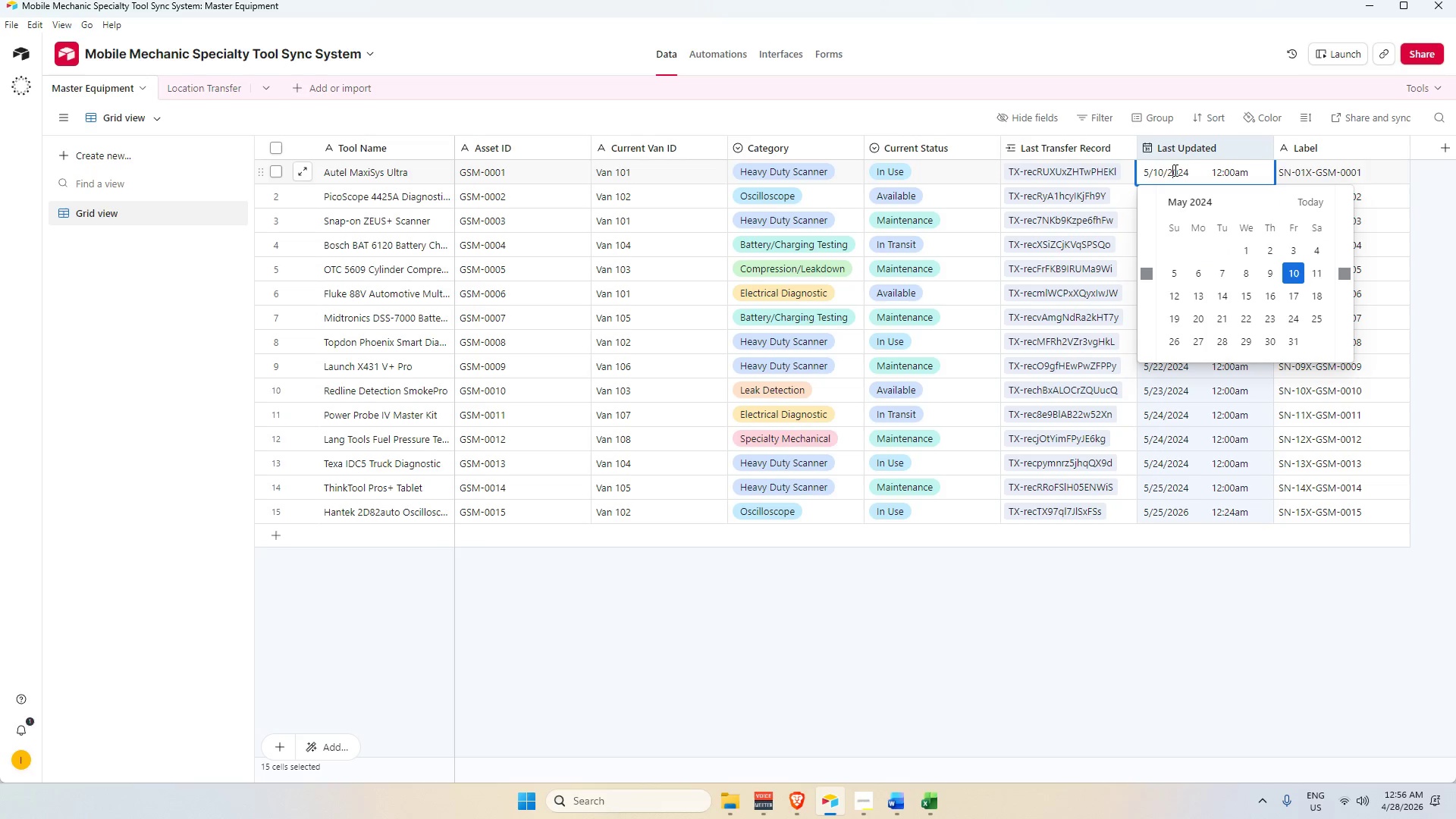 
double_click([1174, 170])
 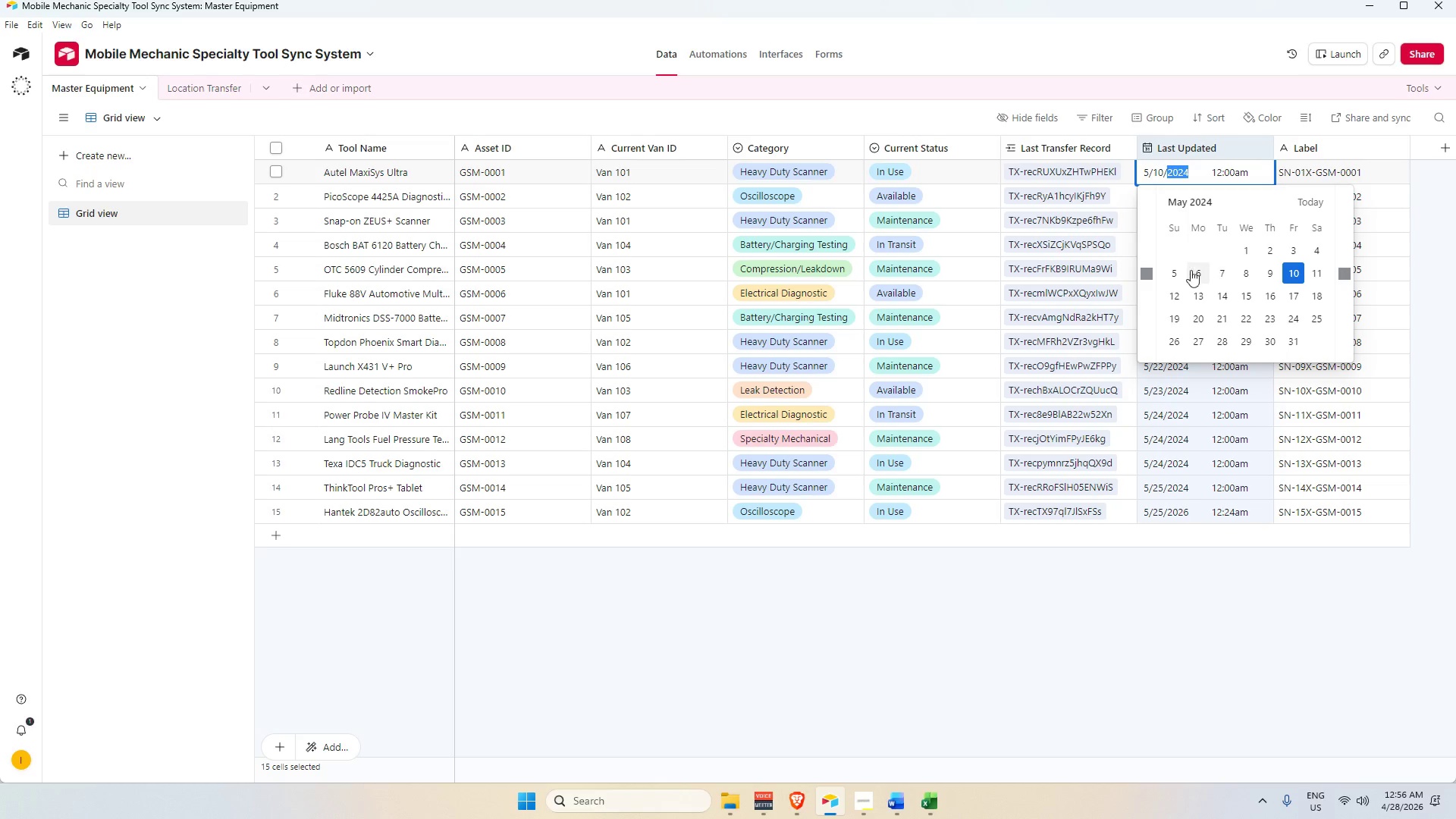 
left_click([1153, 275])
 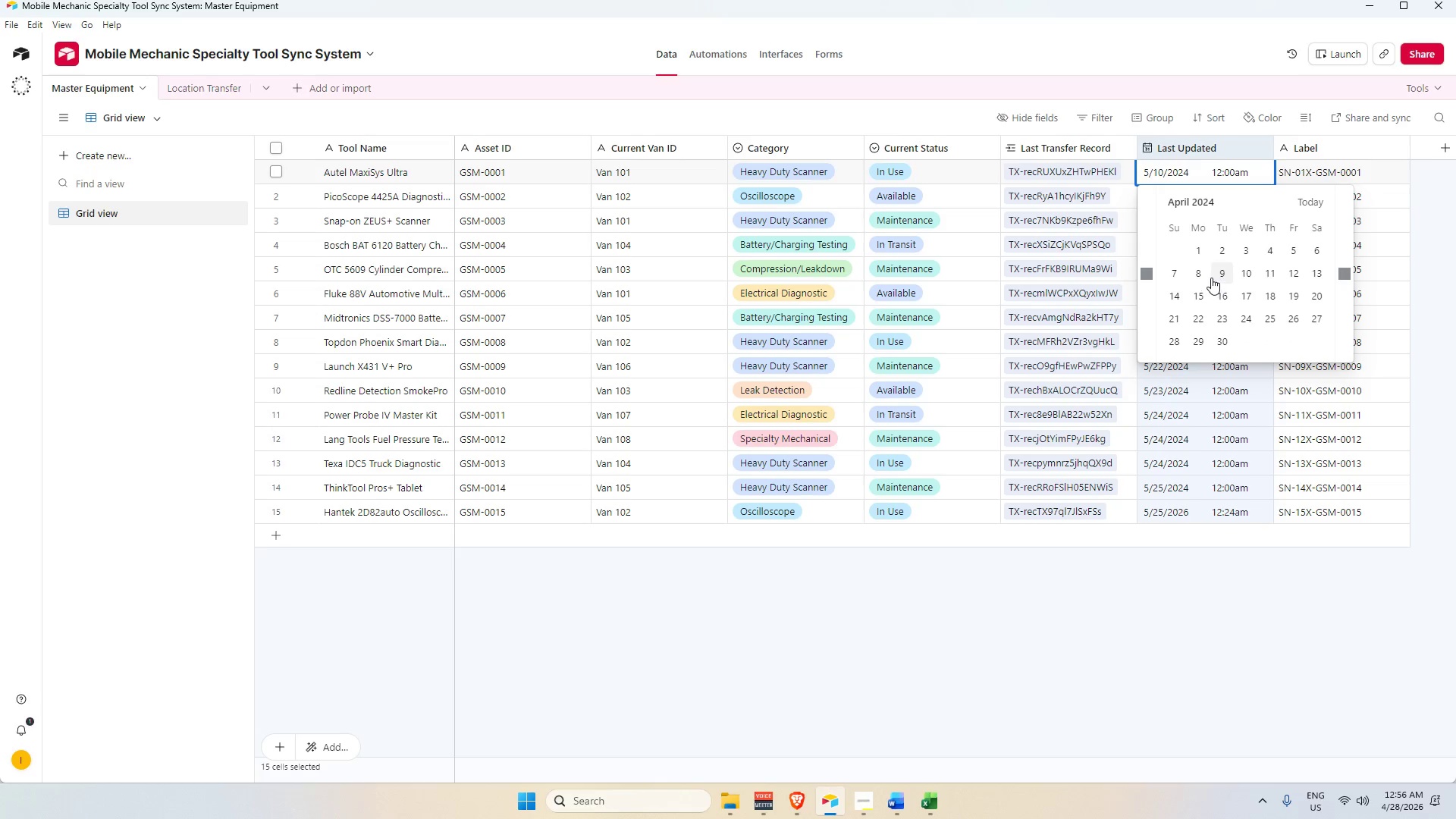 
left_click([1201, 275])
 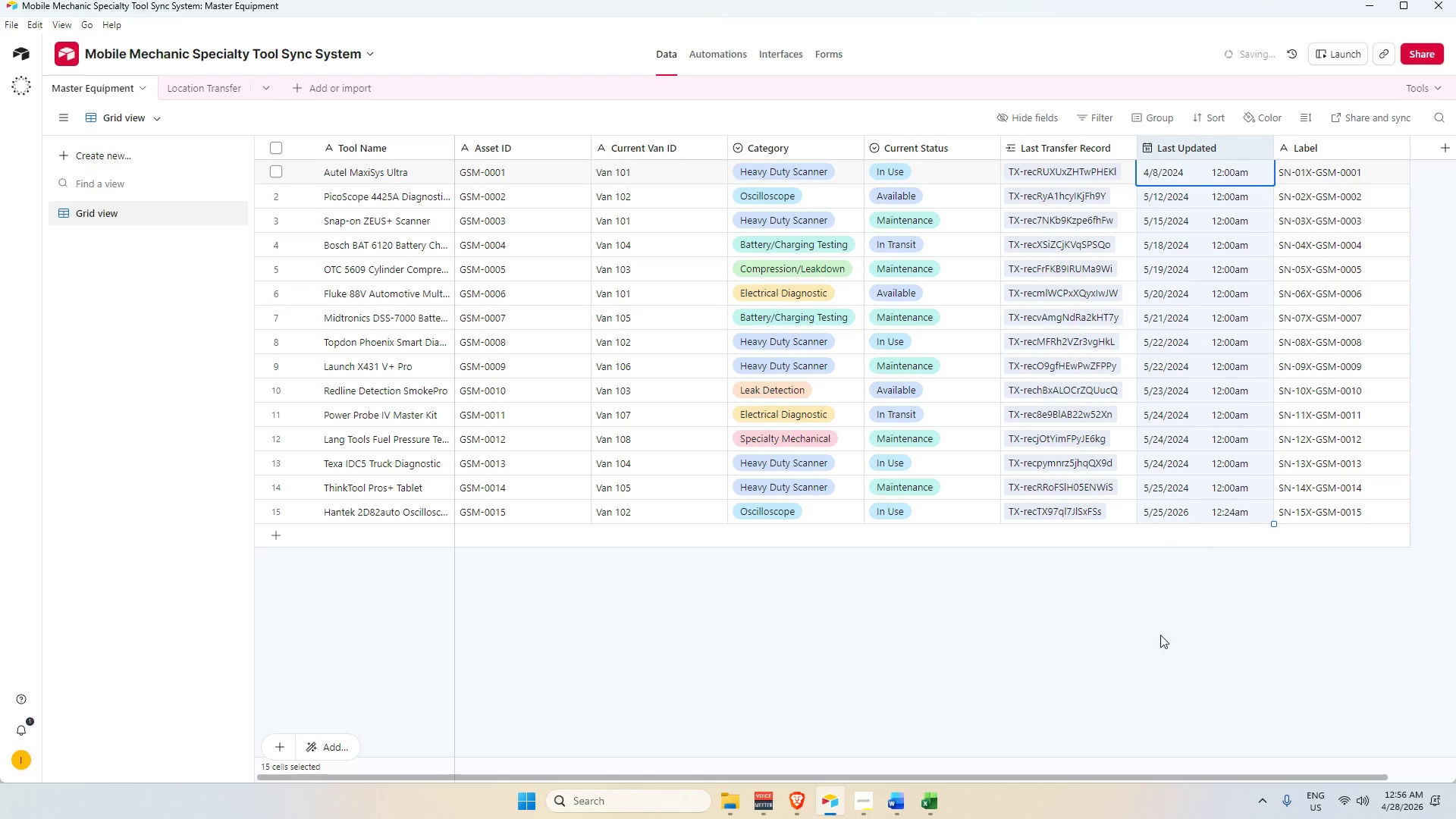 
left_click([1149, 645])
 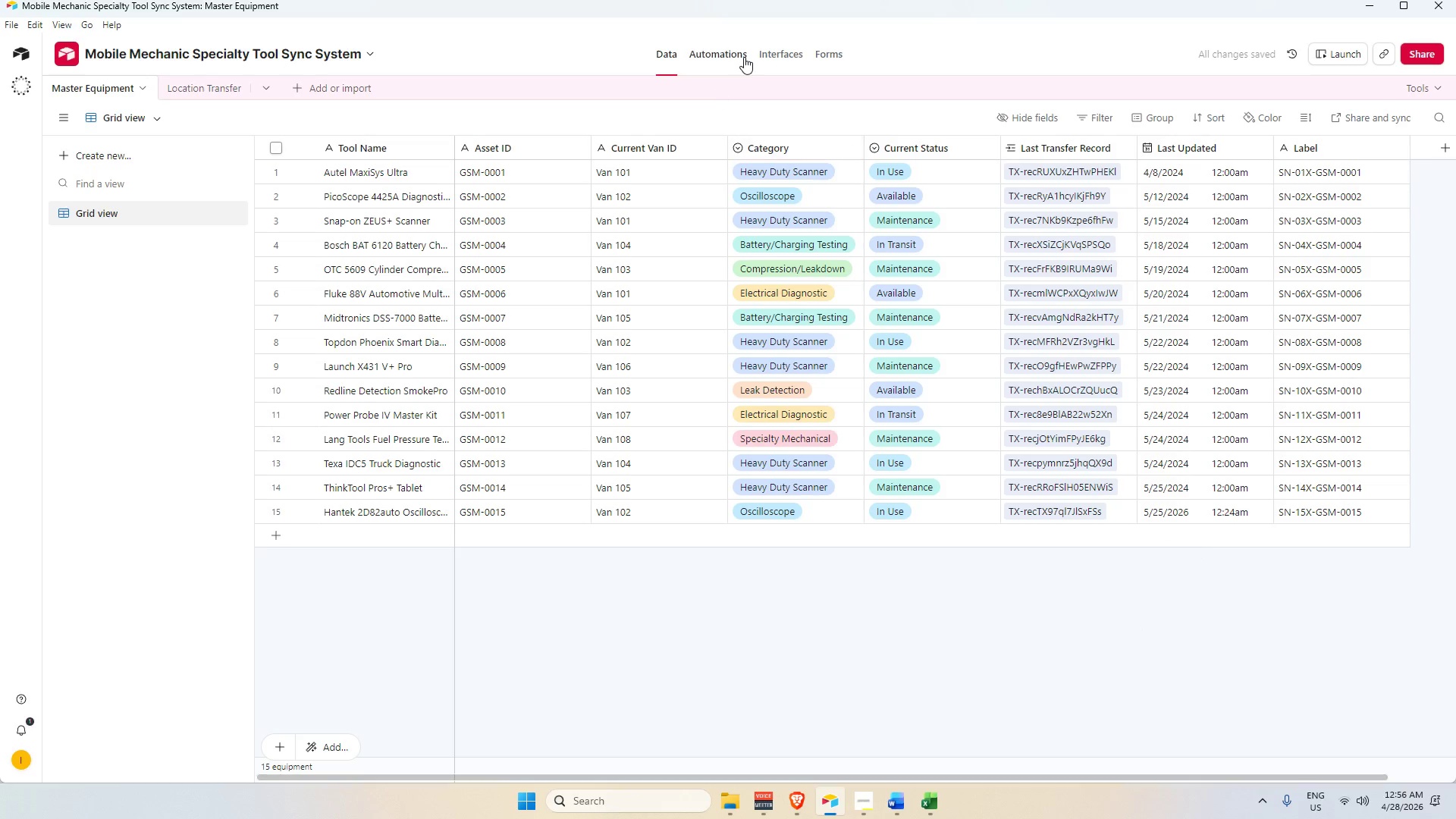 
left_click([732, 54])
 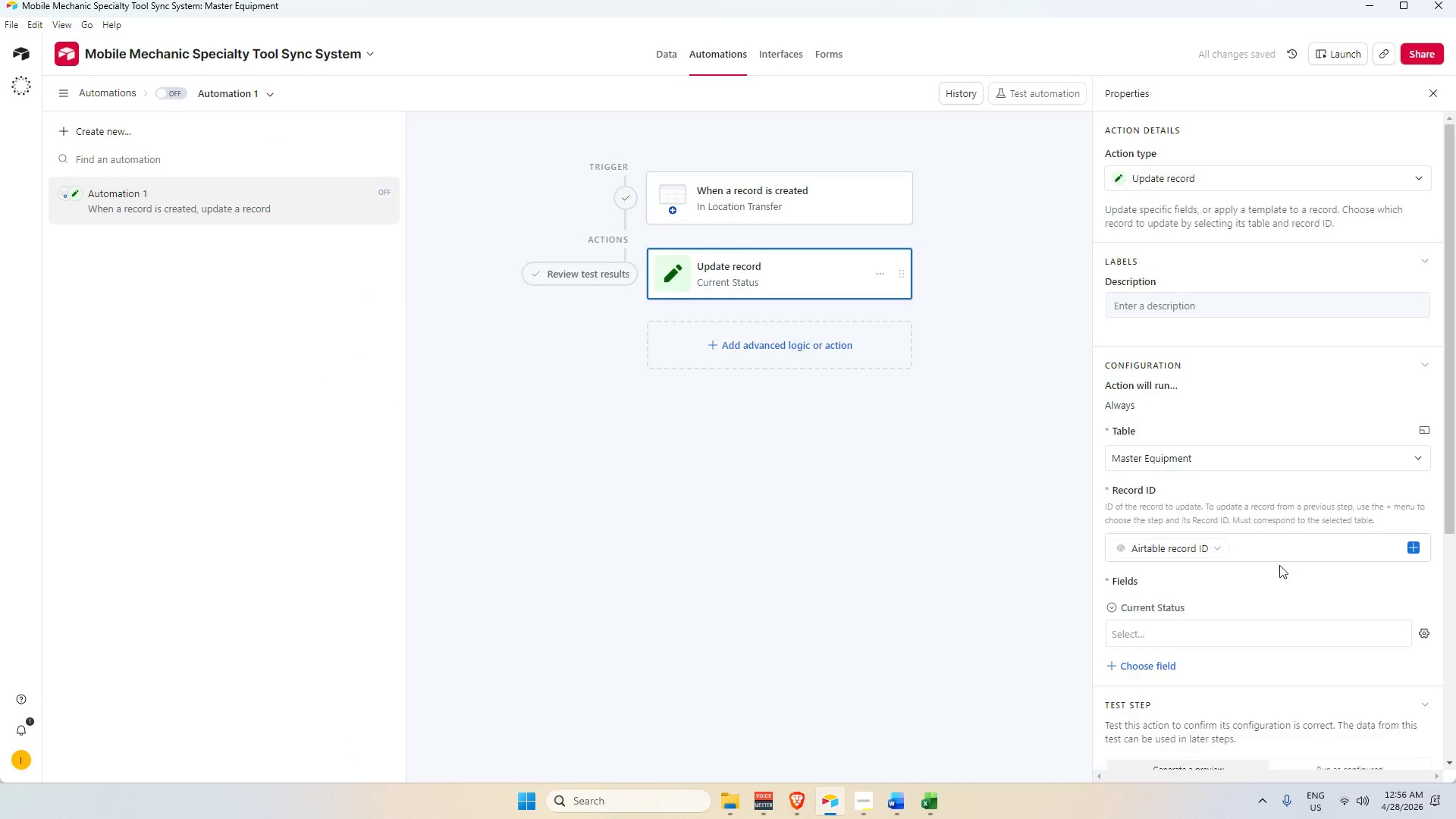 
scroll: coordinate [1260, 602], scroll_direction: down, amount: 4.0
 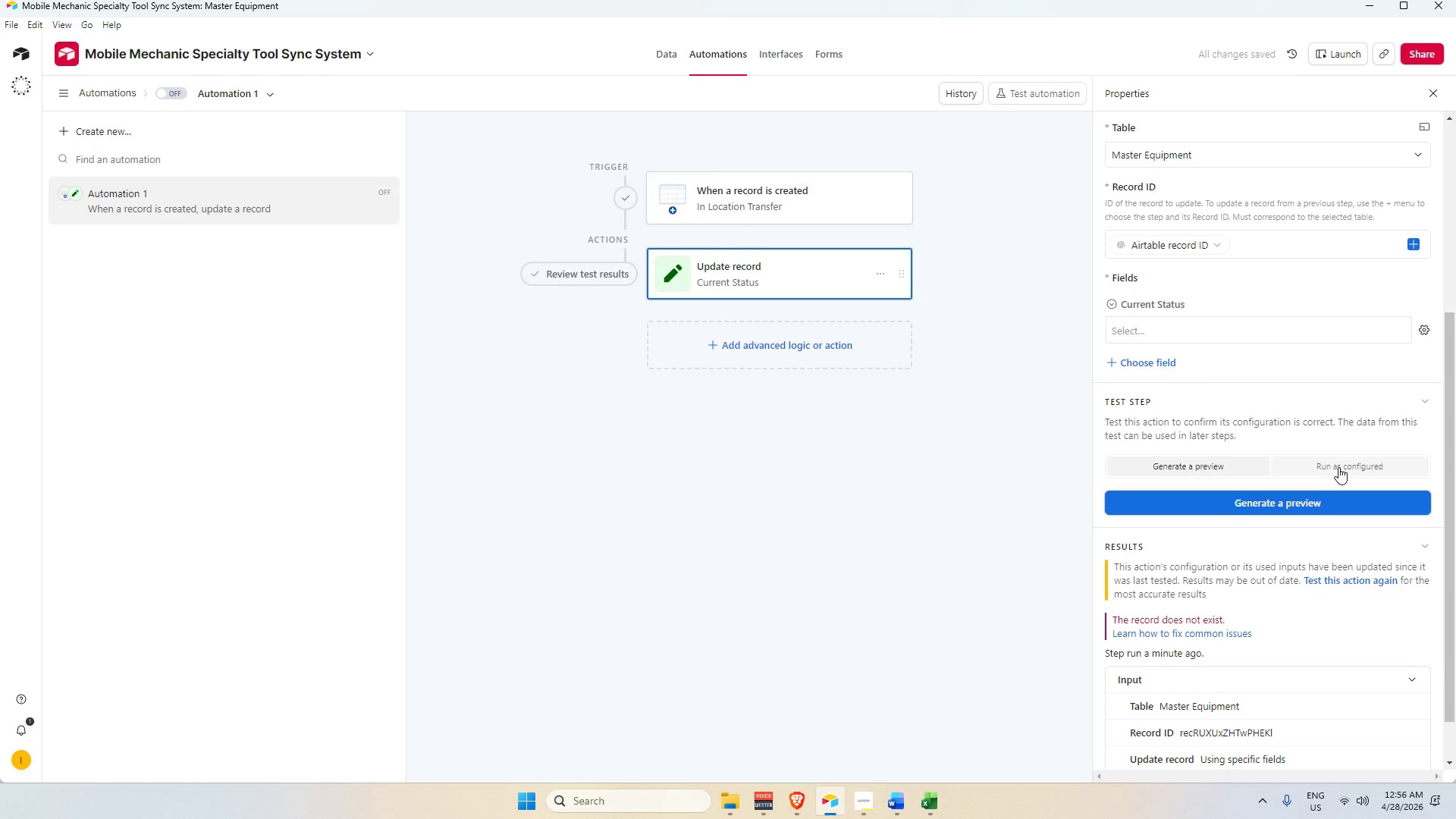 
double_click([1319, 510])
 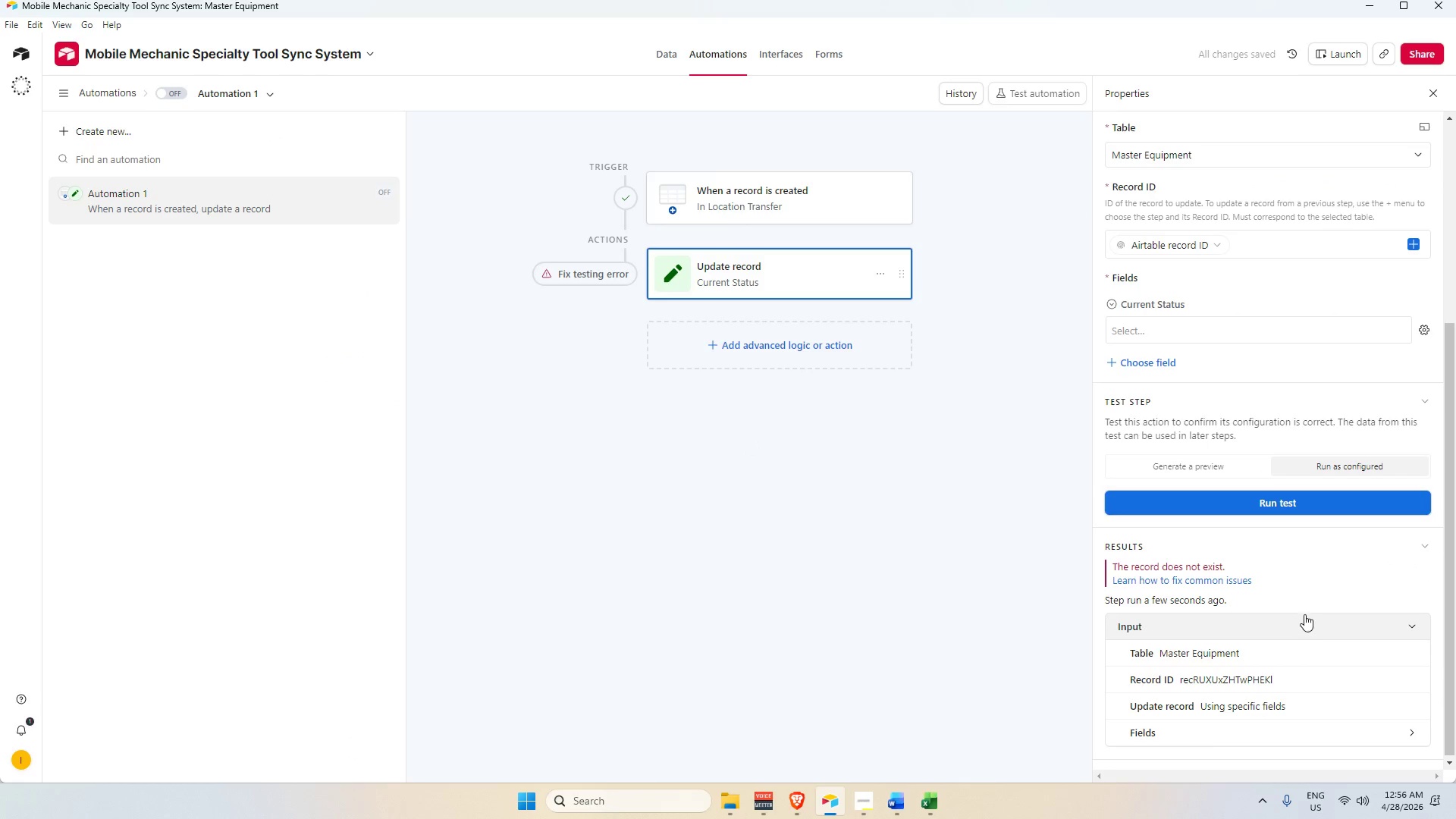 
scroll: coordinate [1301, 611], scroll_direction: down, amount: 3.0
 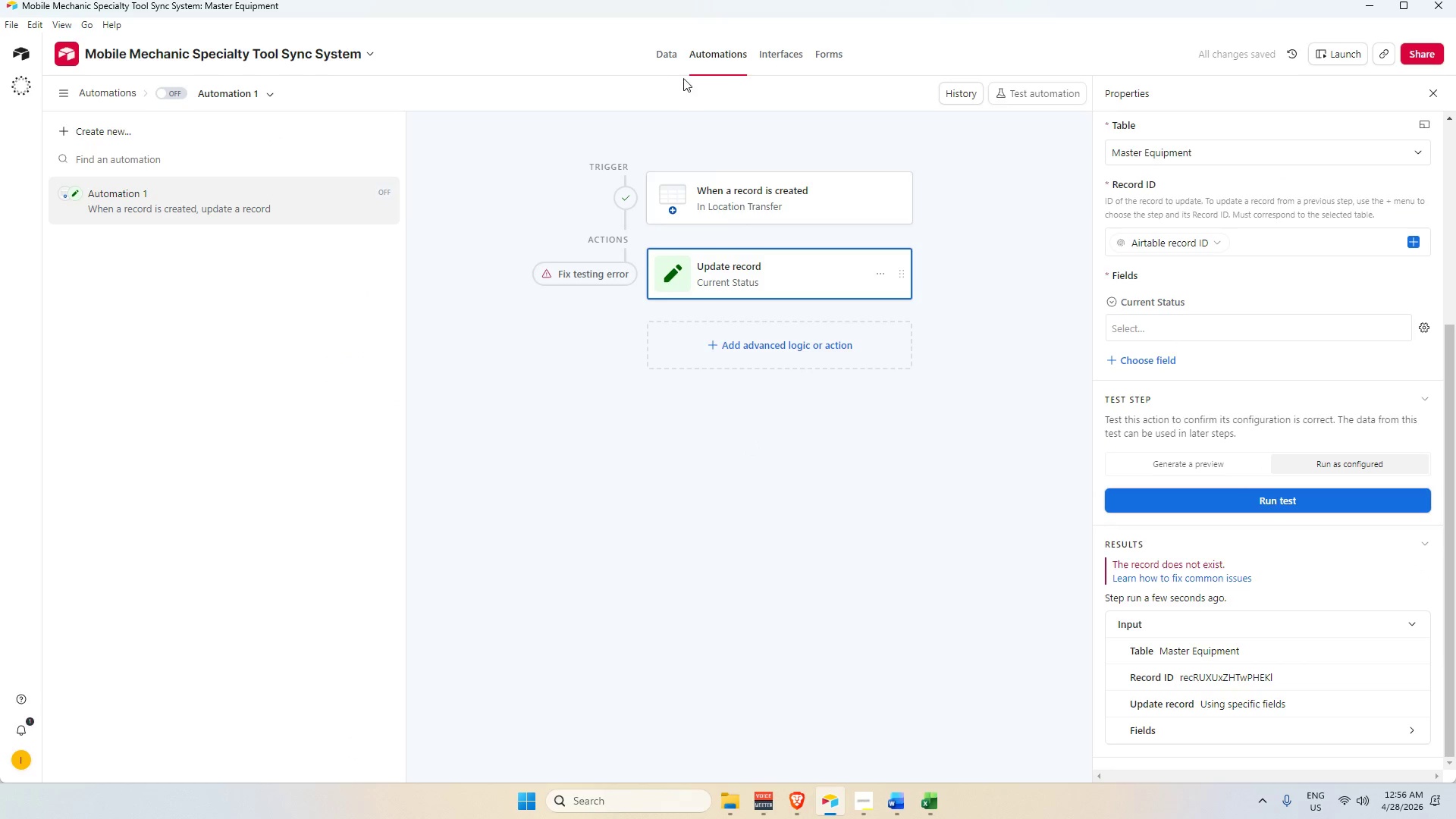 
left_click([664, 63])
 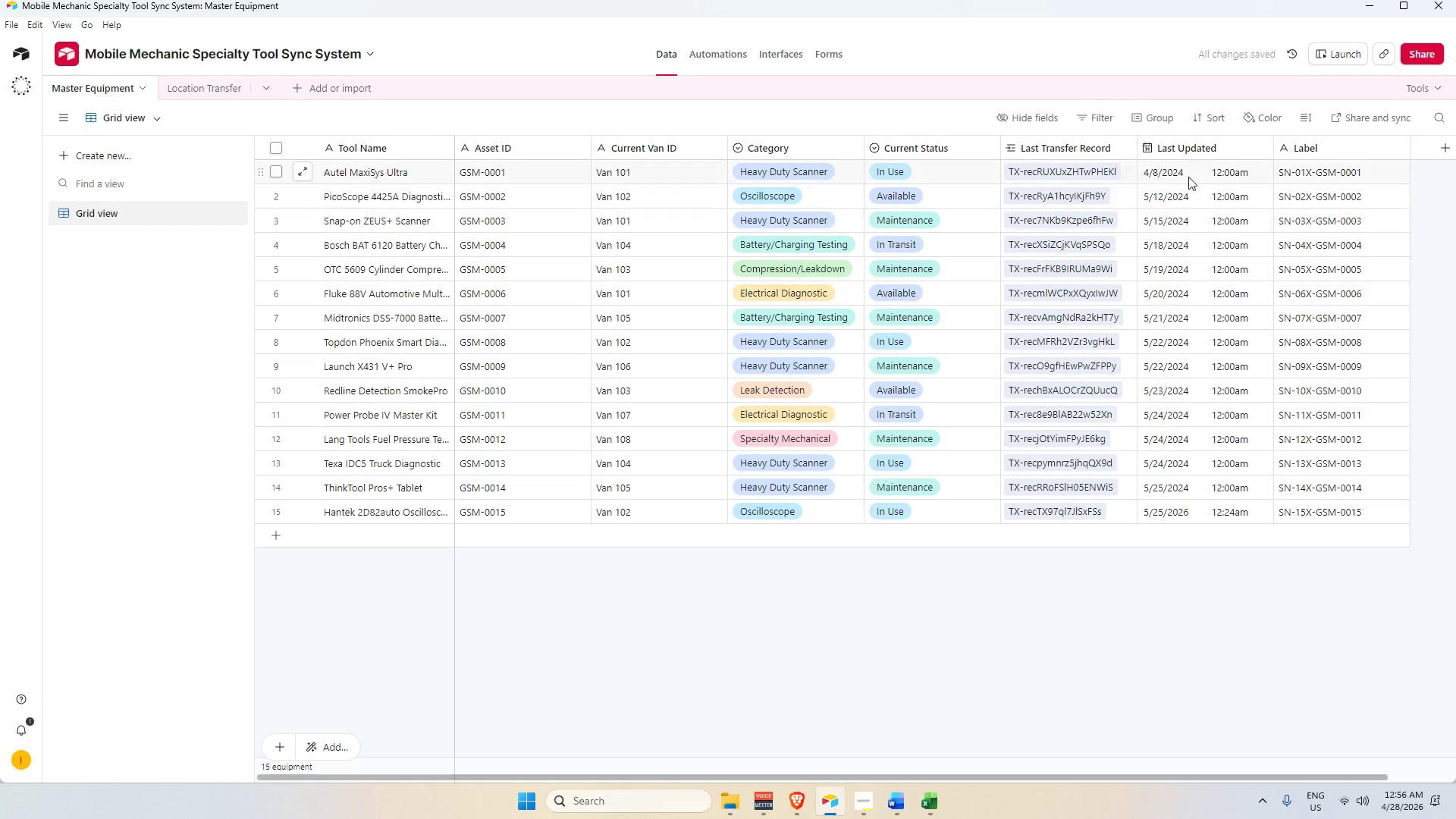 
double_click([1185, 175])
 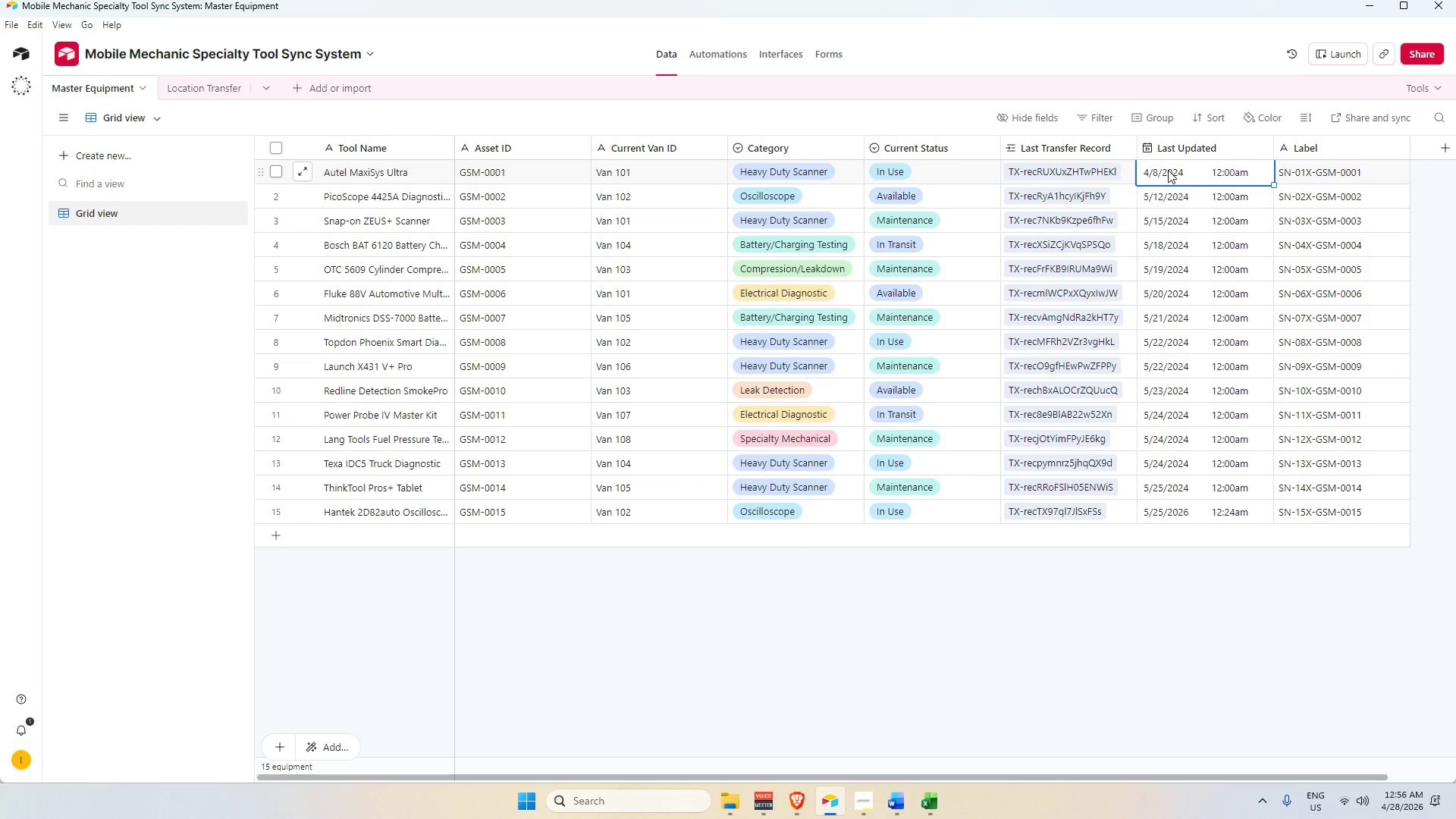 
double_click([1168, 170])
 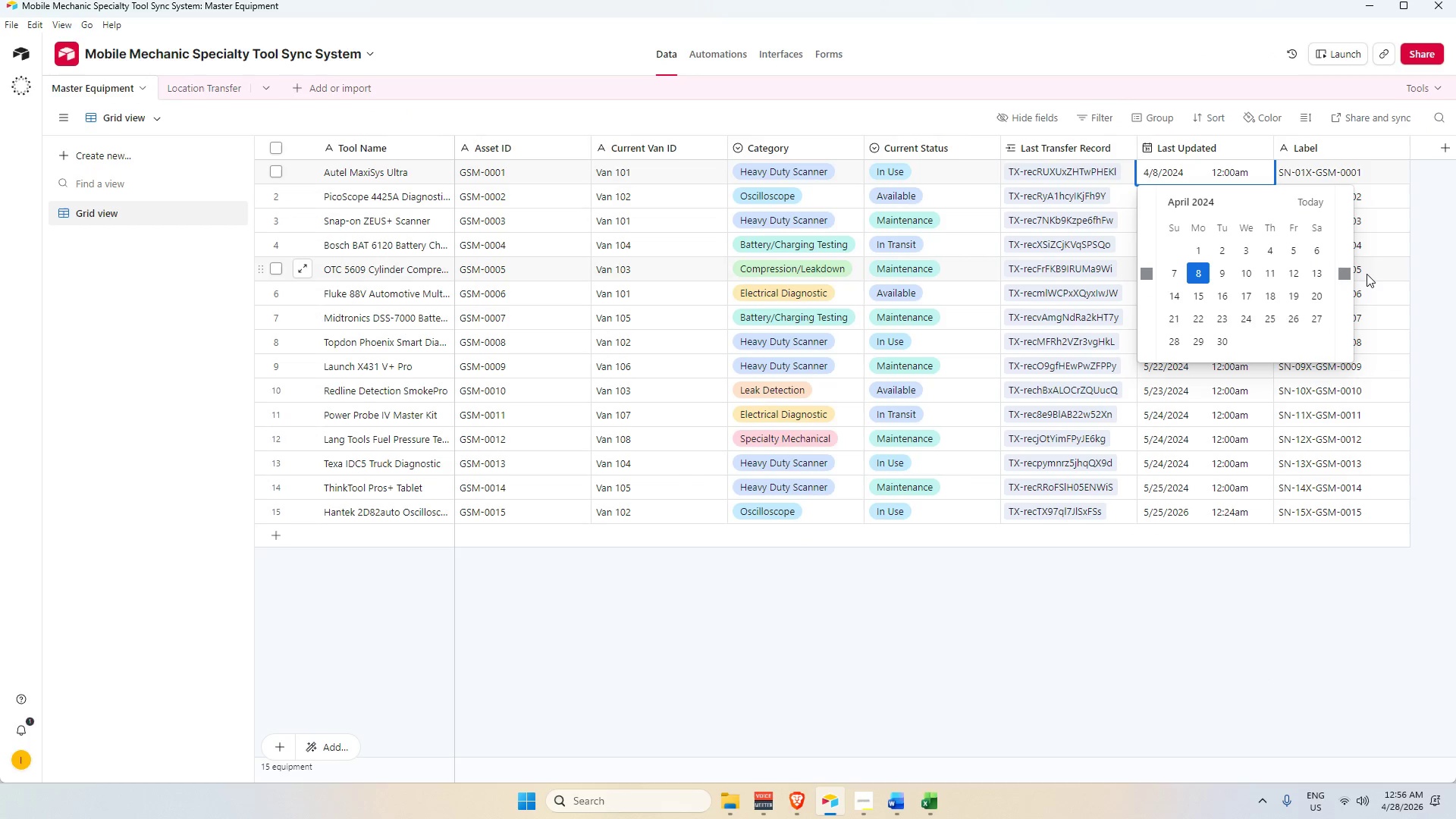 
left_click([1345, 271])
 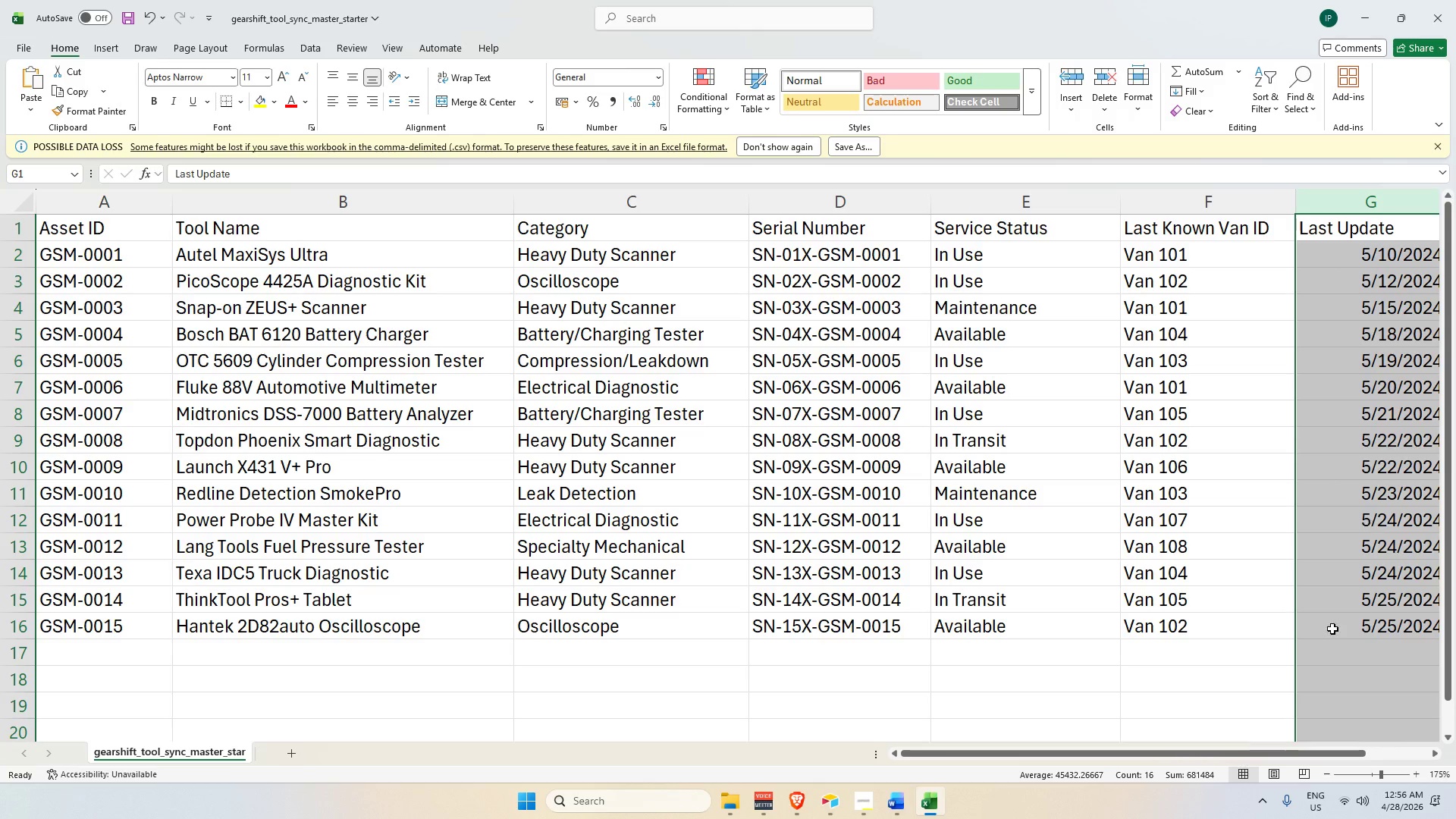 
wait(5.61)
 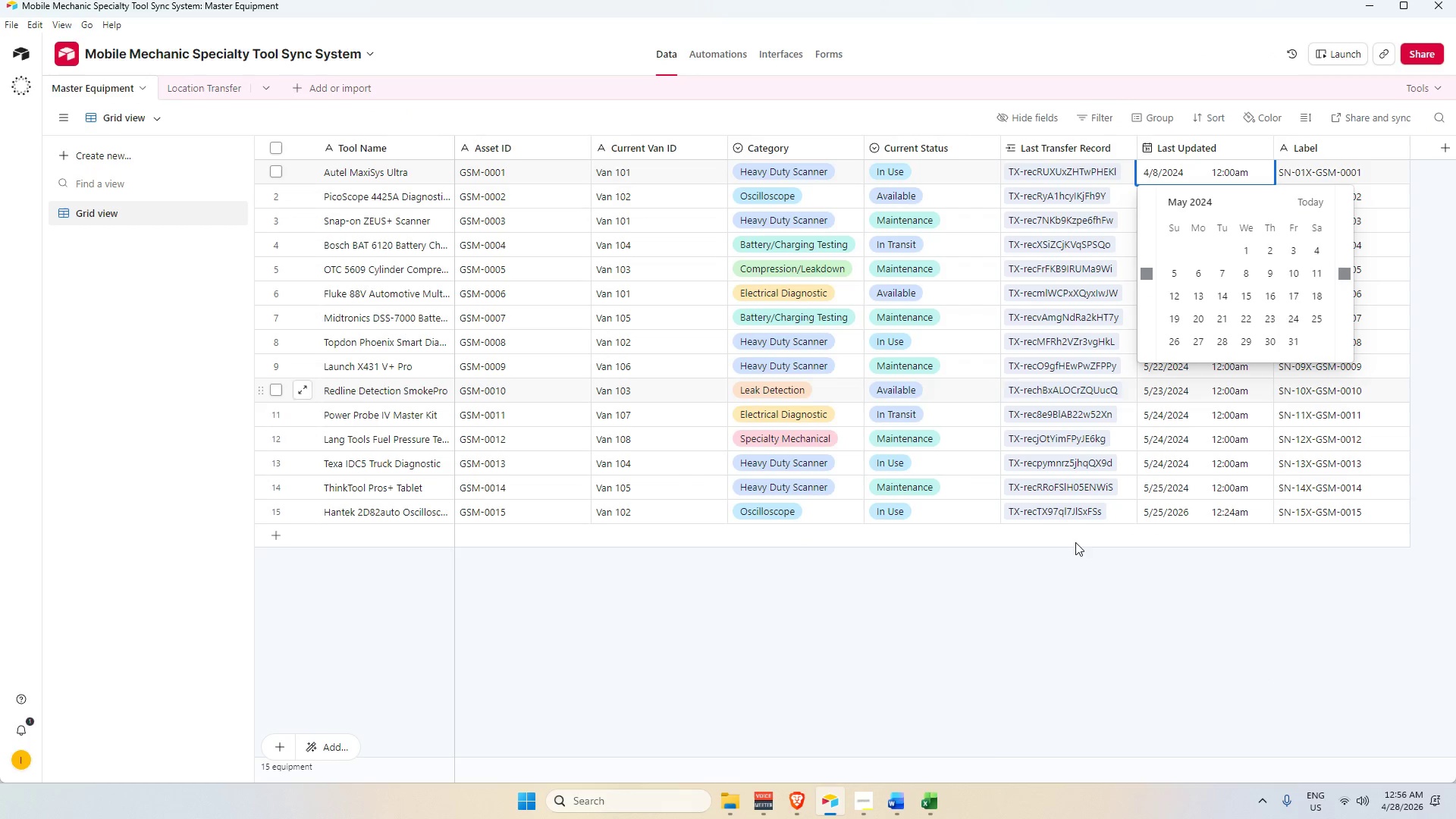 
left_click_drag(start_coordinate=[1270, 752], to_coordinate=[1316, 748])
 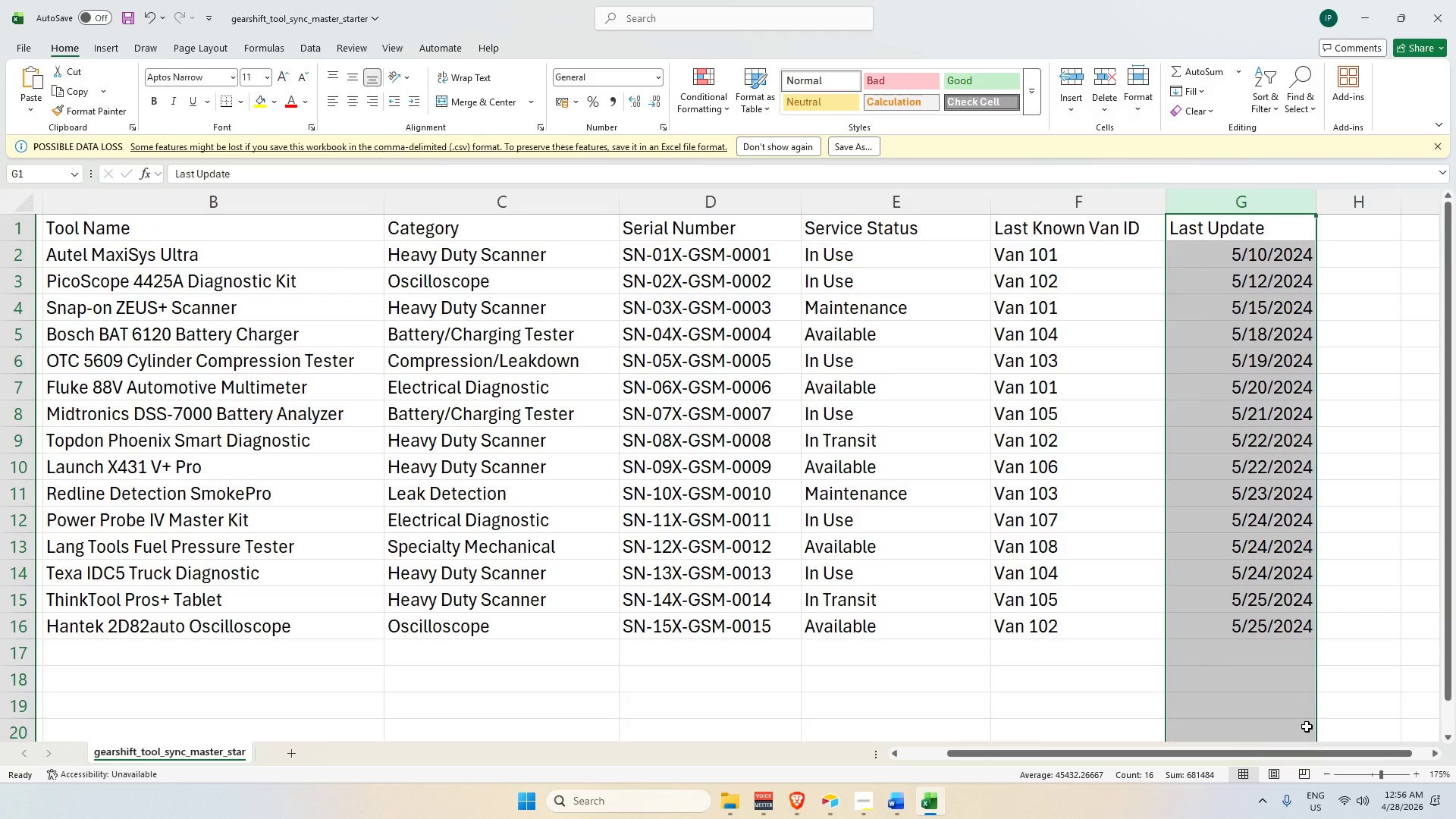 
key(Alt+AltLeft)
 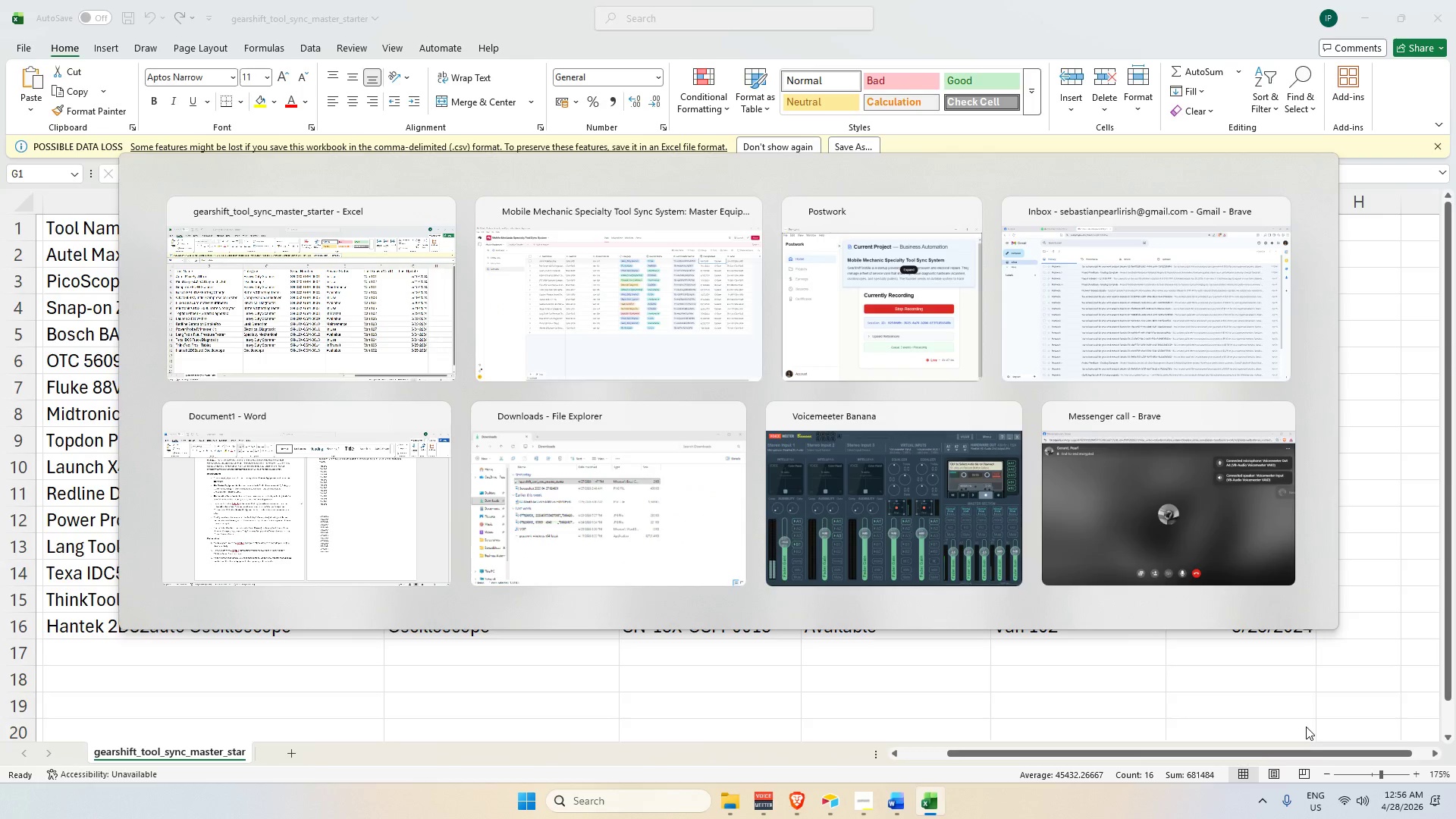 
key(Alt+Tab)
 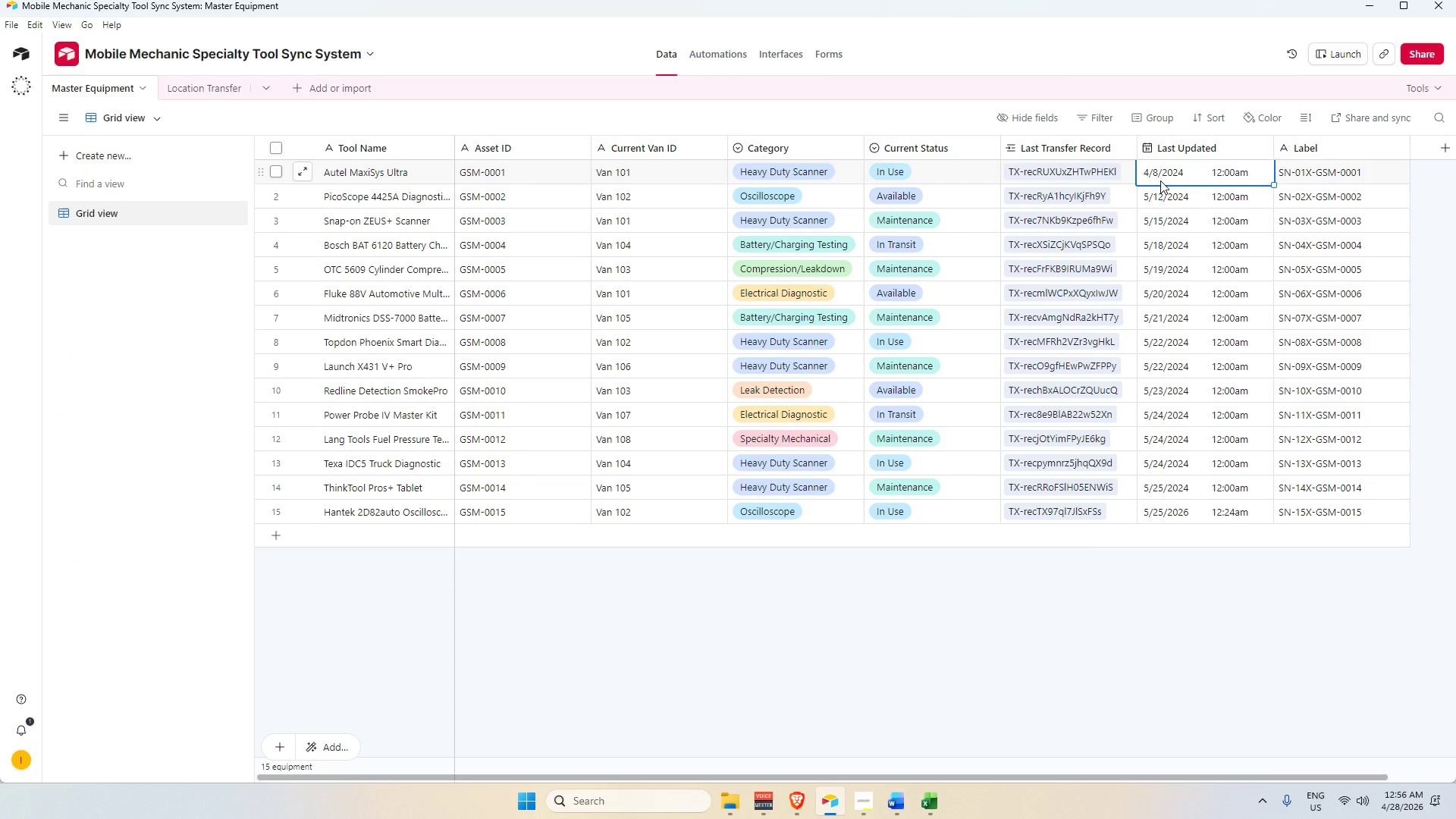 
double_click([1160, 180])
 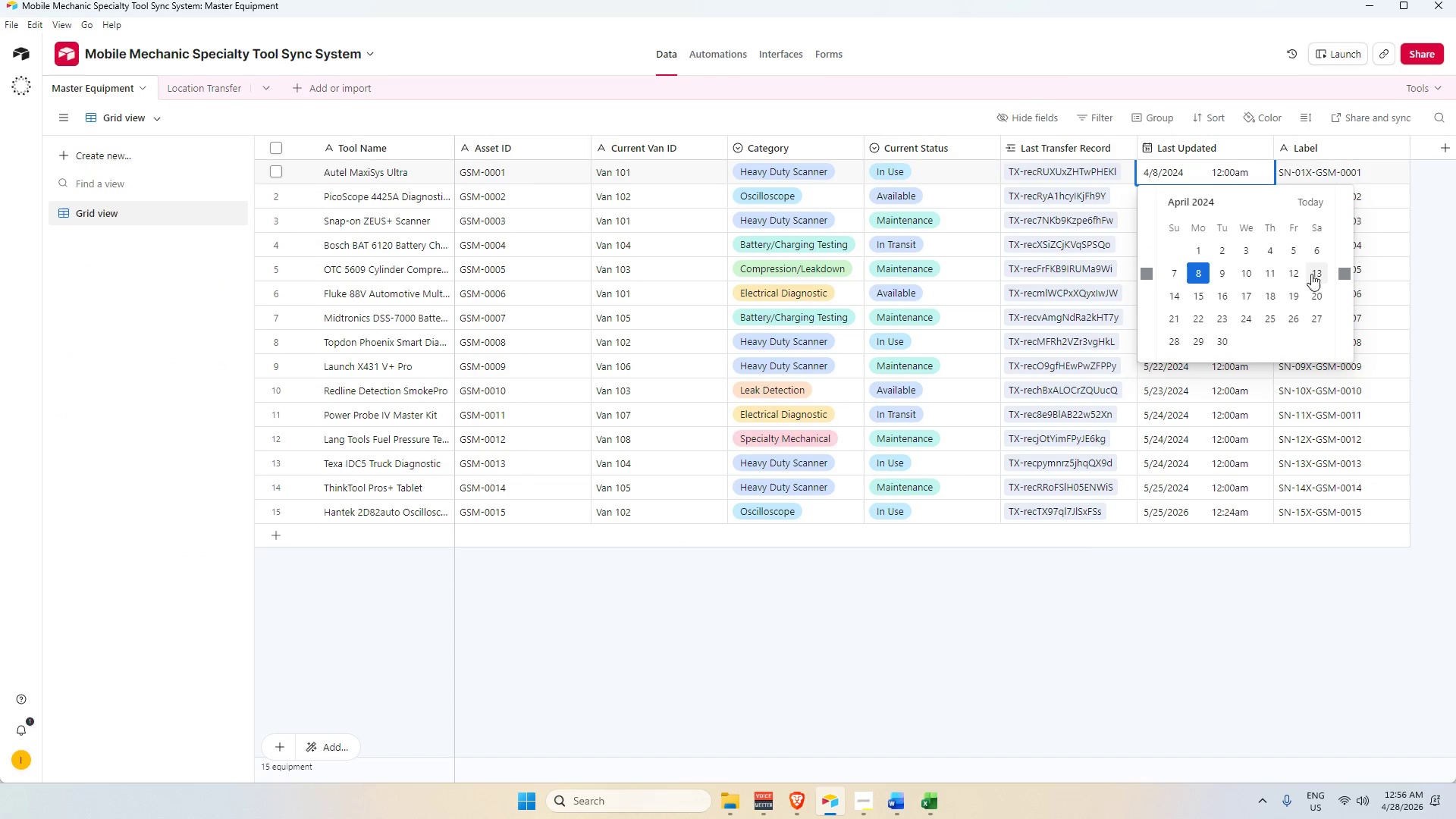 
left_click([1345, 277])
 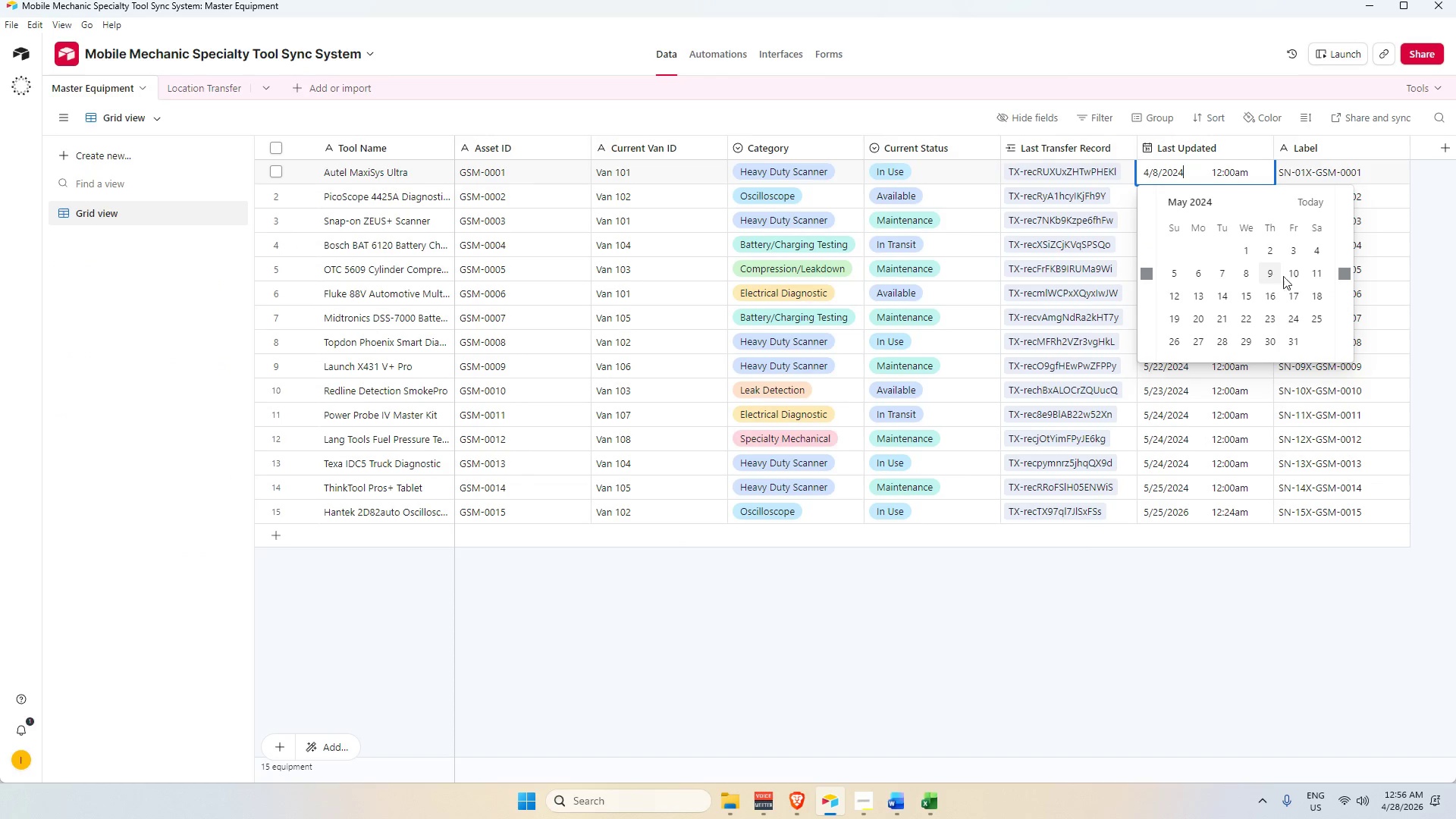 
left_click([1289, 277])
 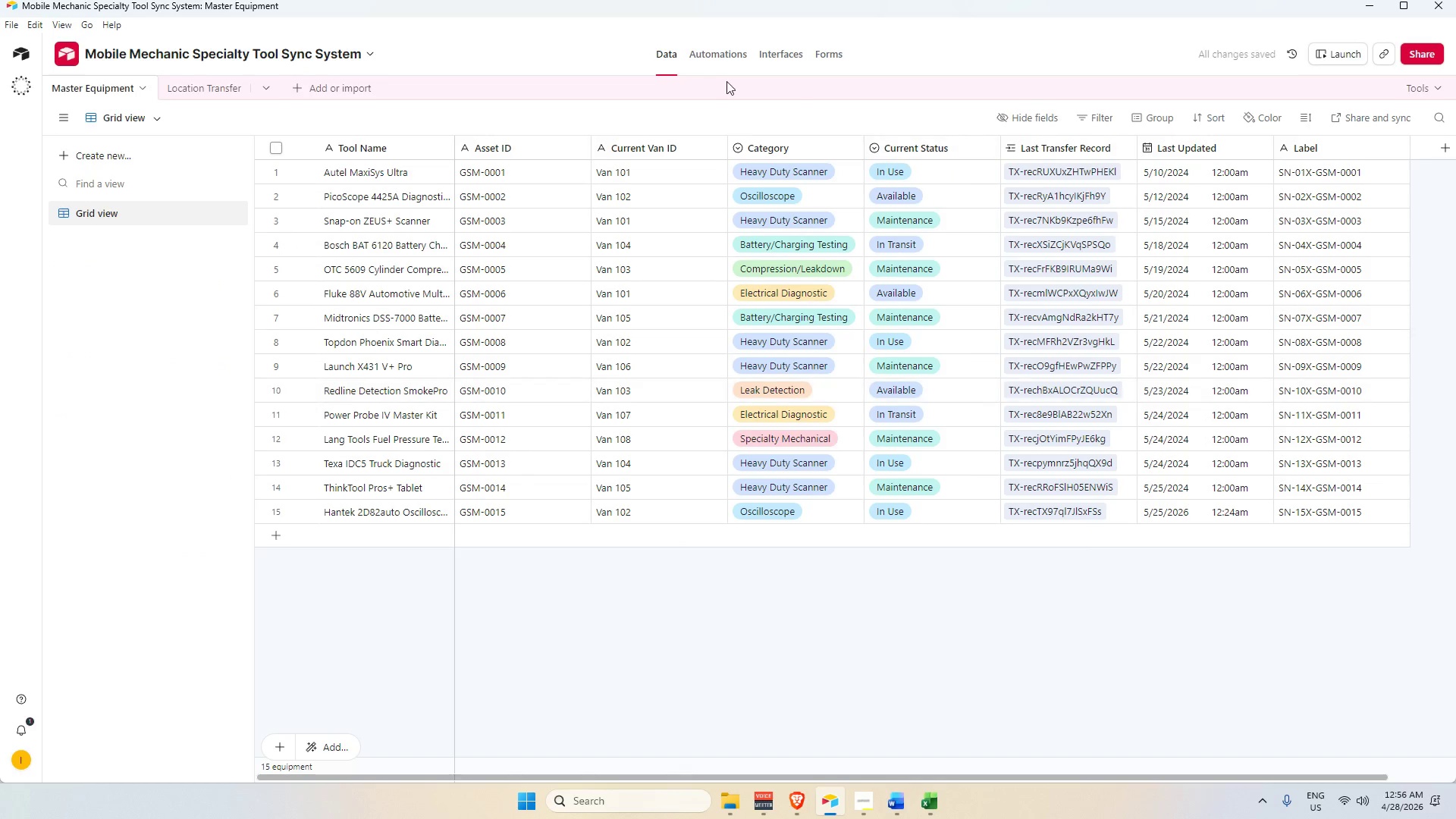 
left_click([711, 56])
 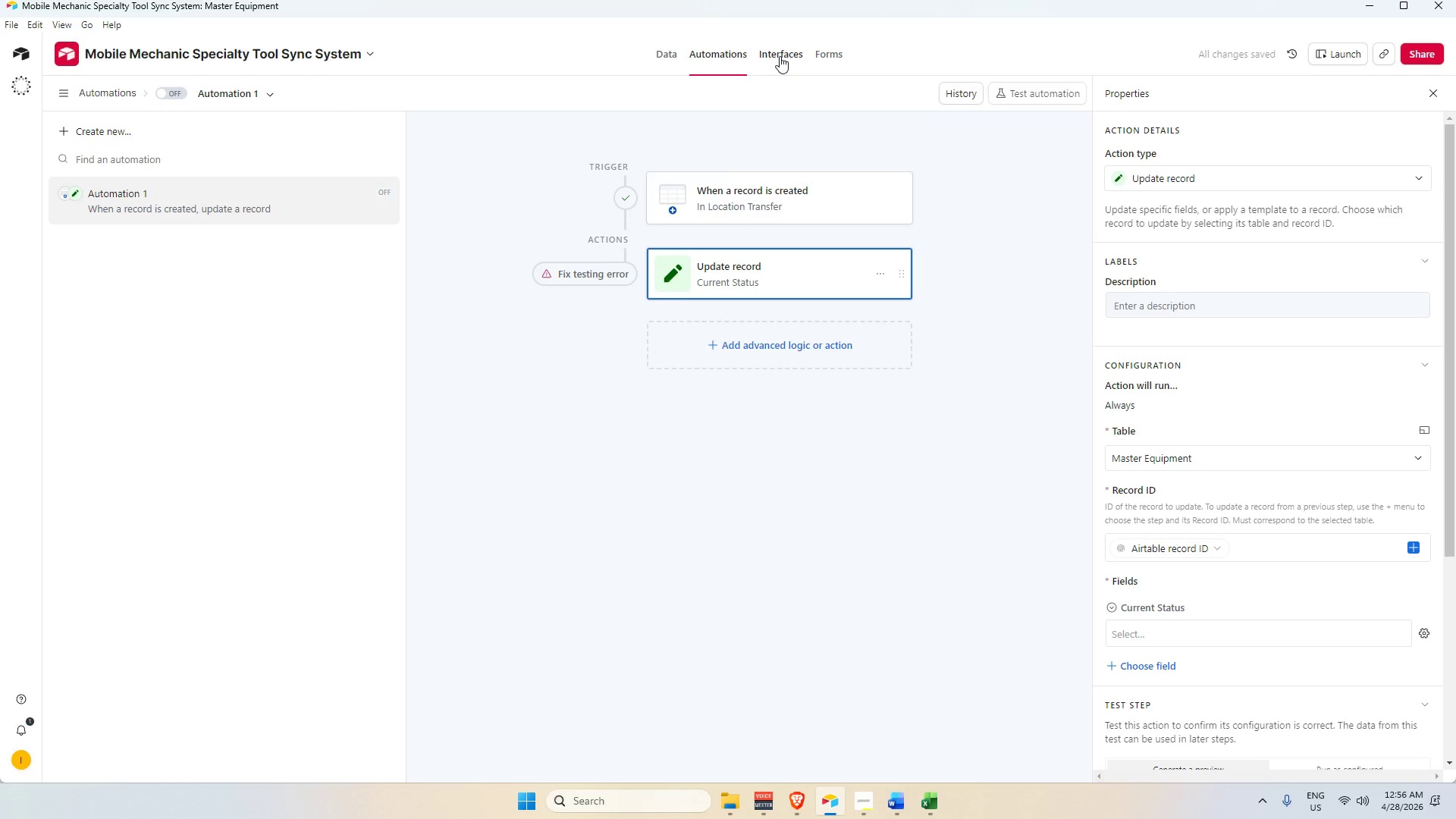 
left_click([746, 197])
 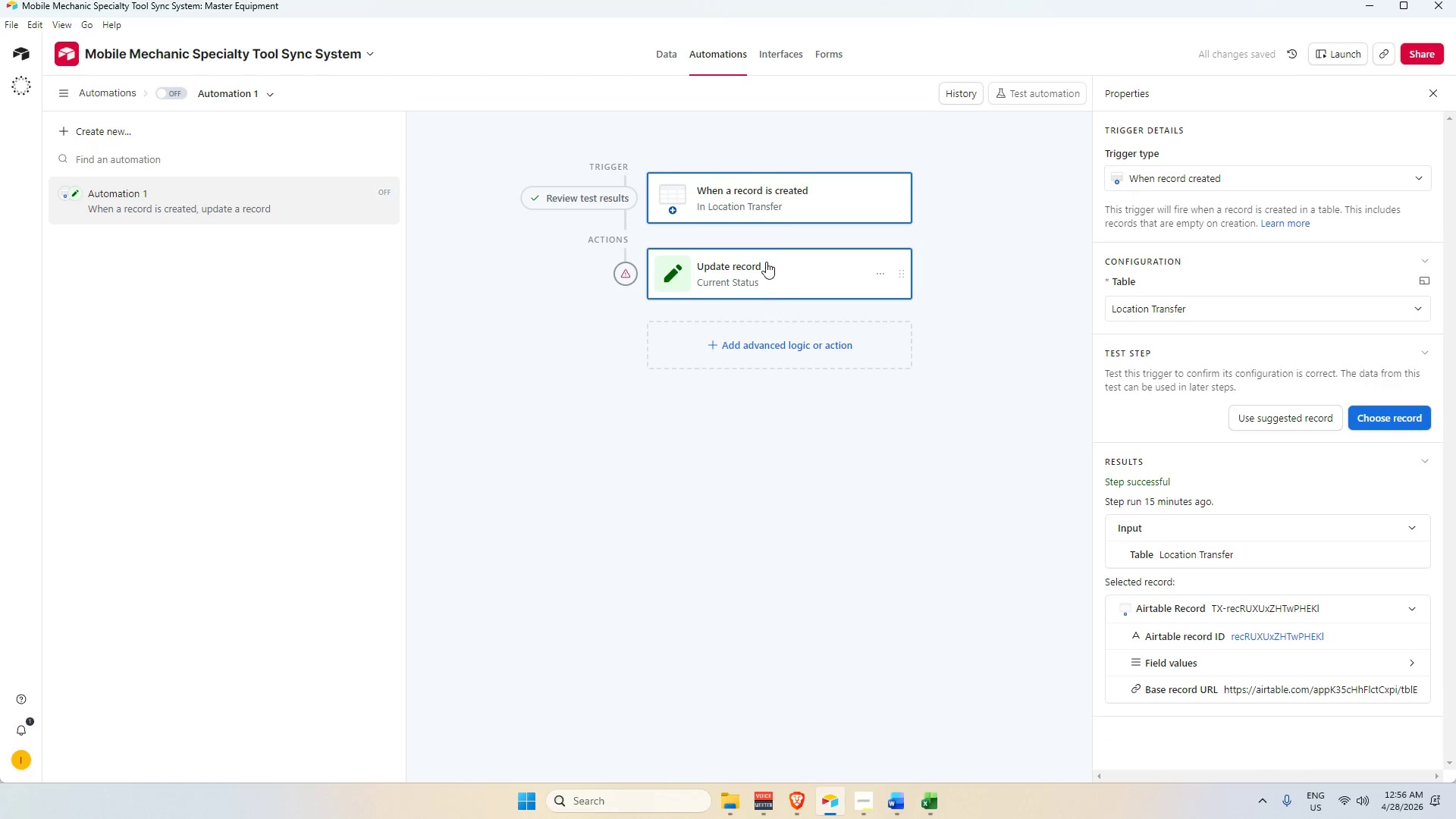 
left_click([765, 262])
 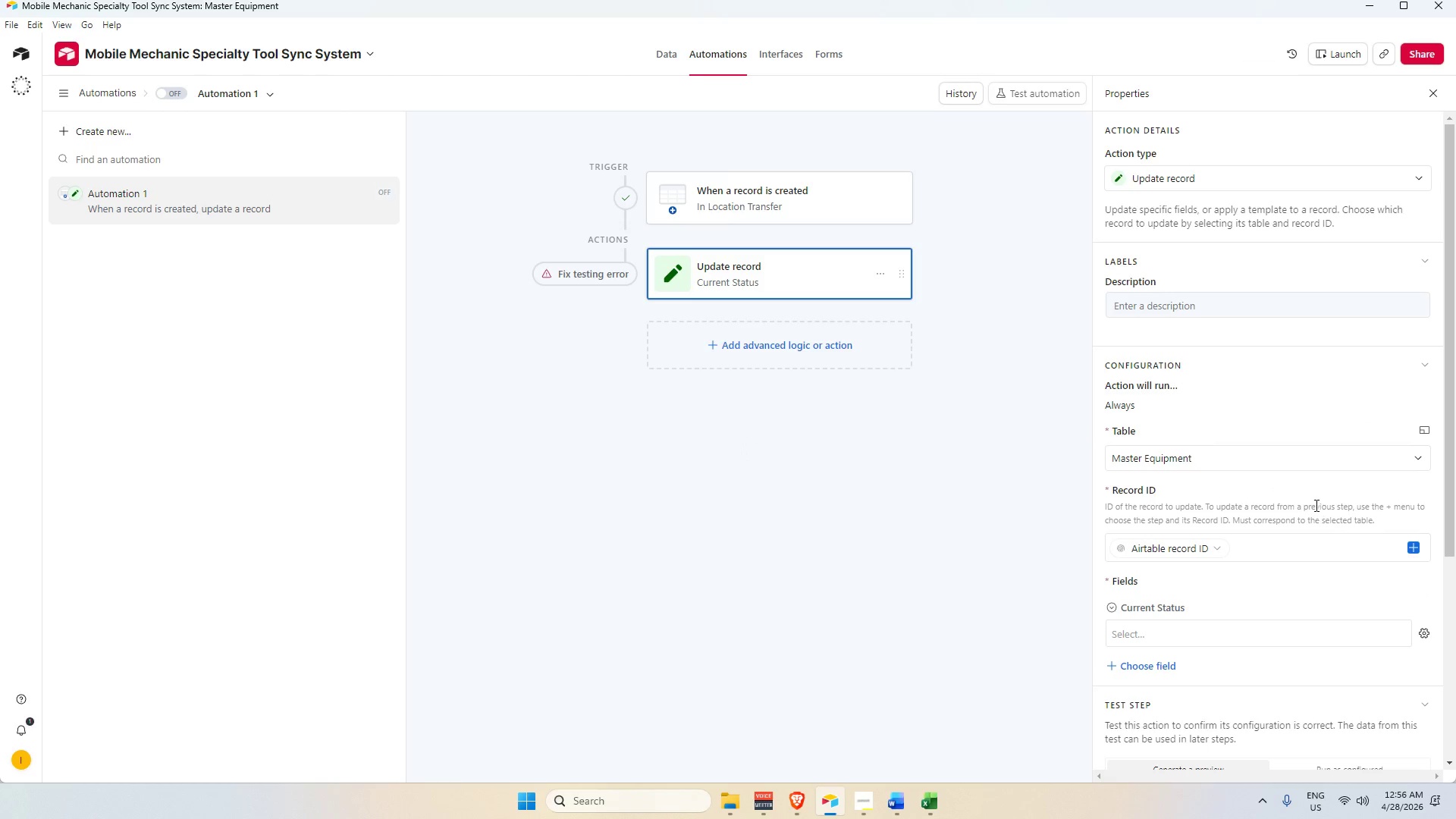 
scroll: coordinate [1320, 505], scroll_direction: down, amount: 3.0
 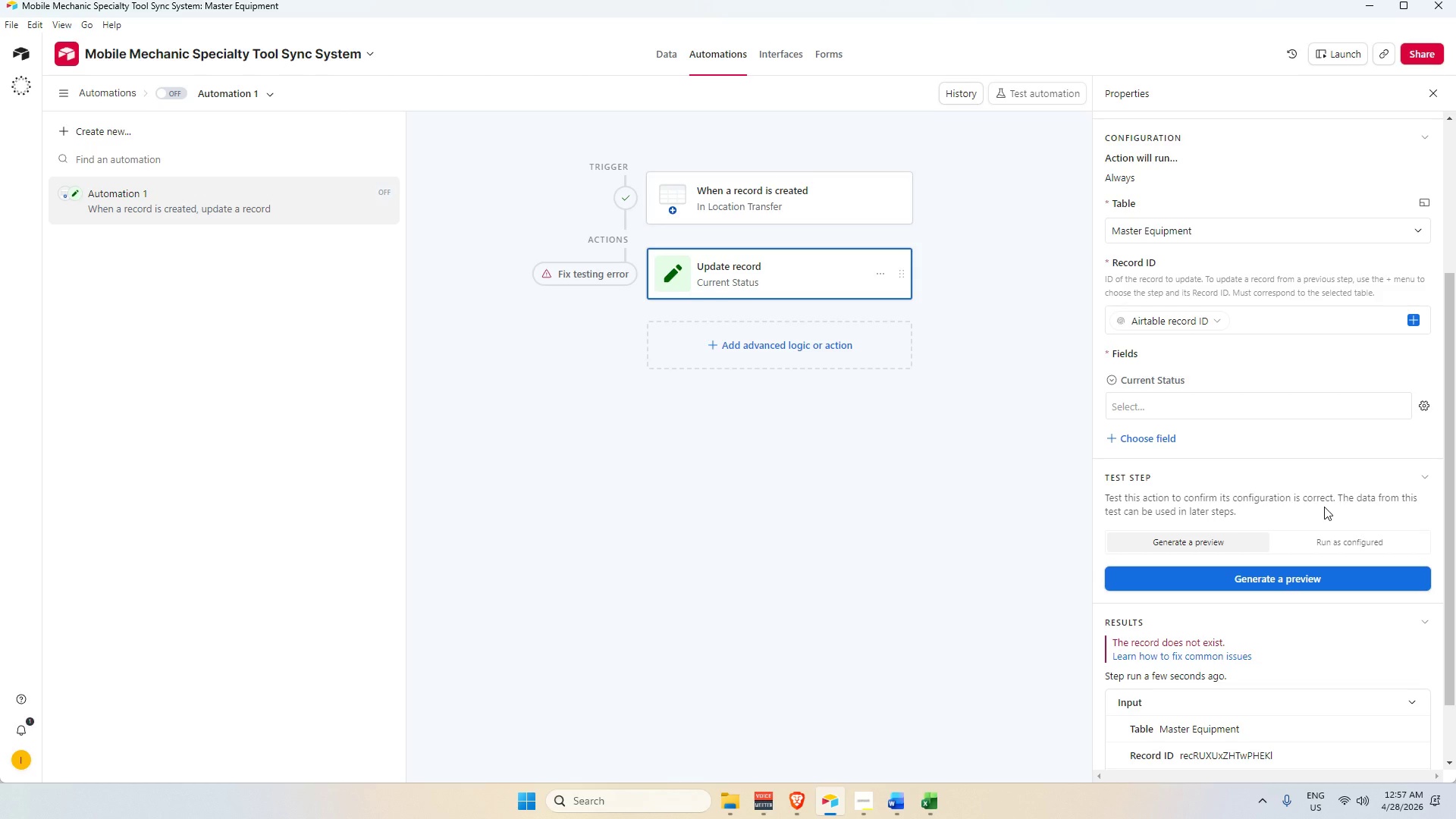 
wait(16.98)
 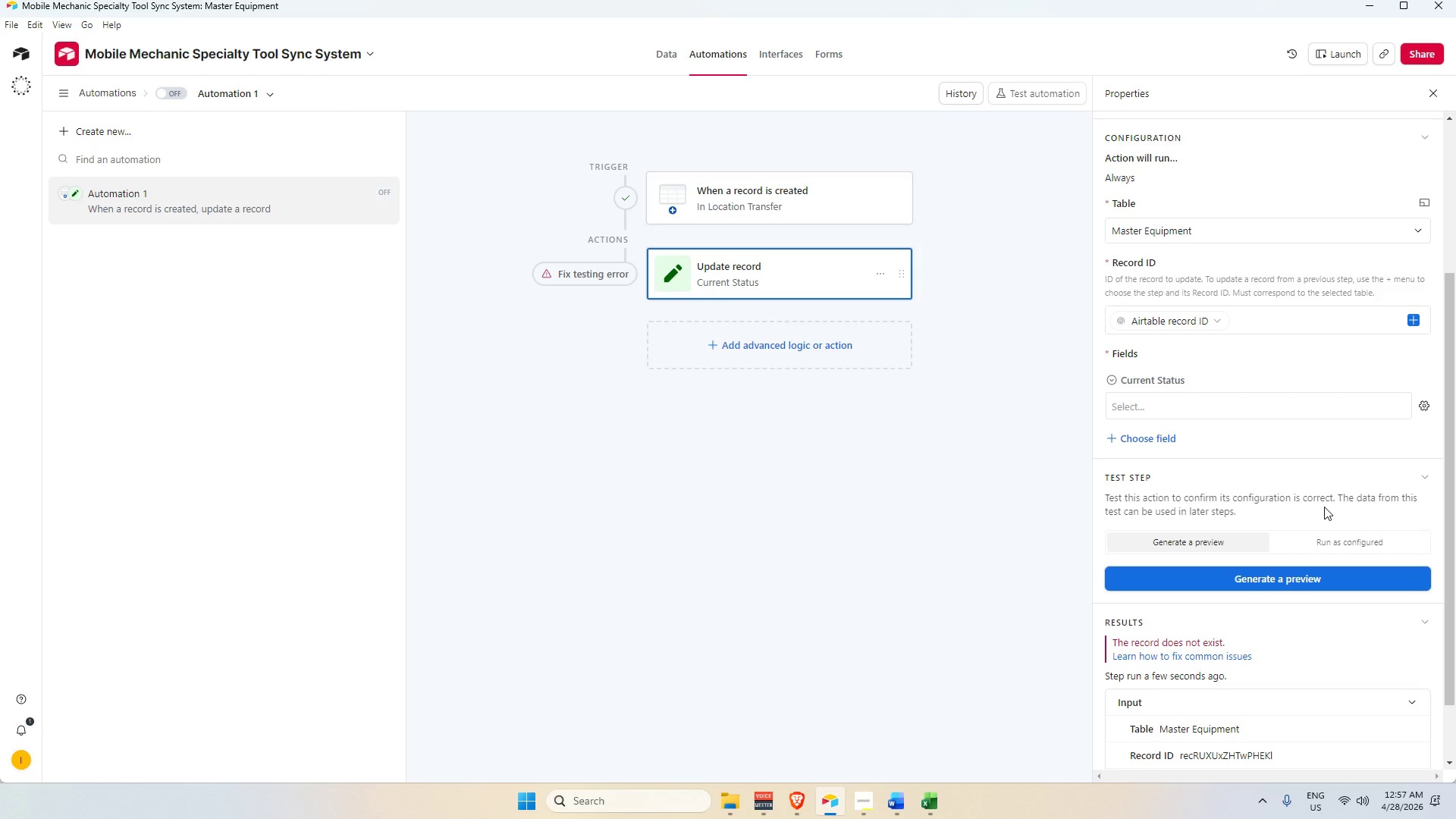 
left_click([1424, 380])
 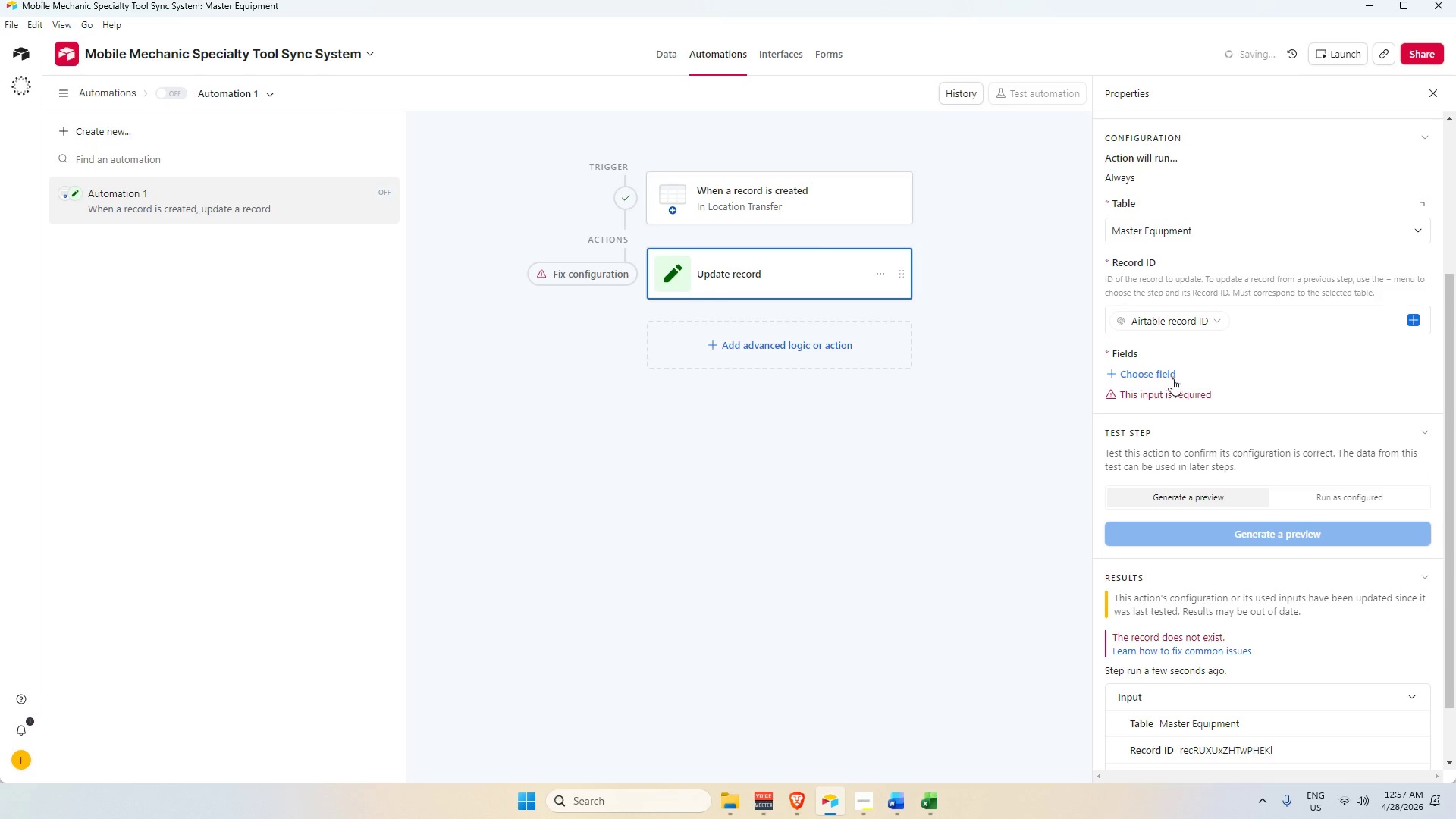 
left_click([1163, 372])
 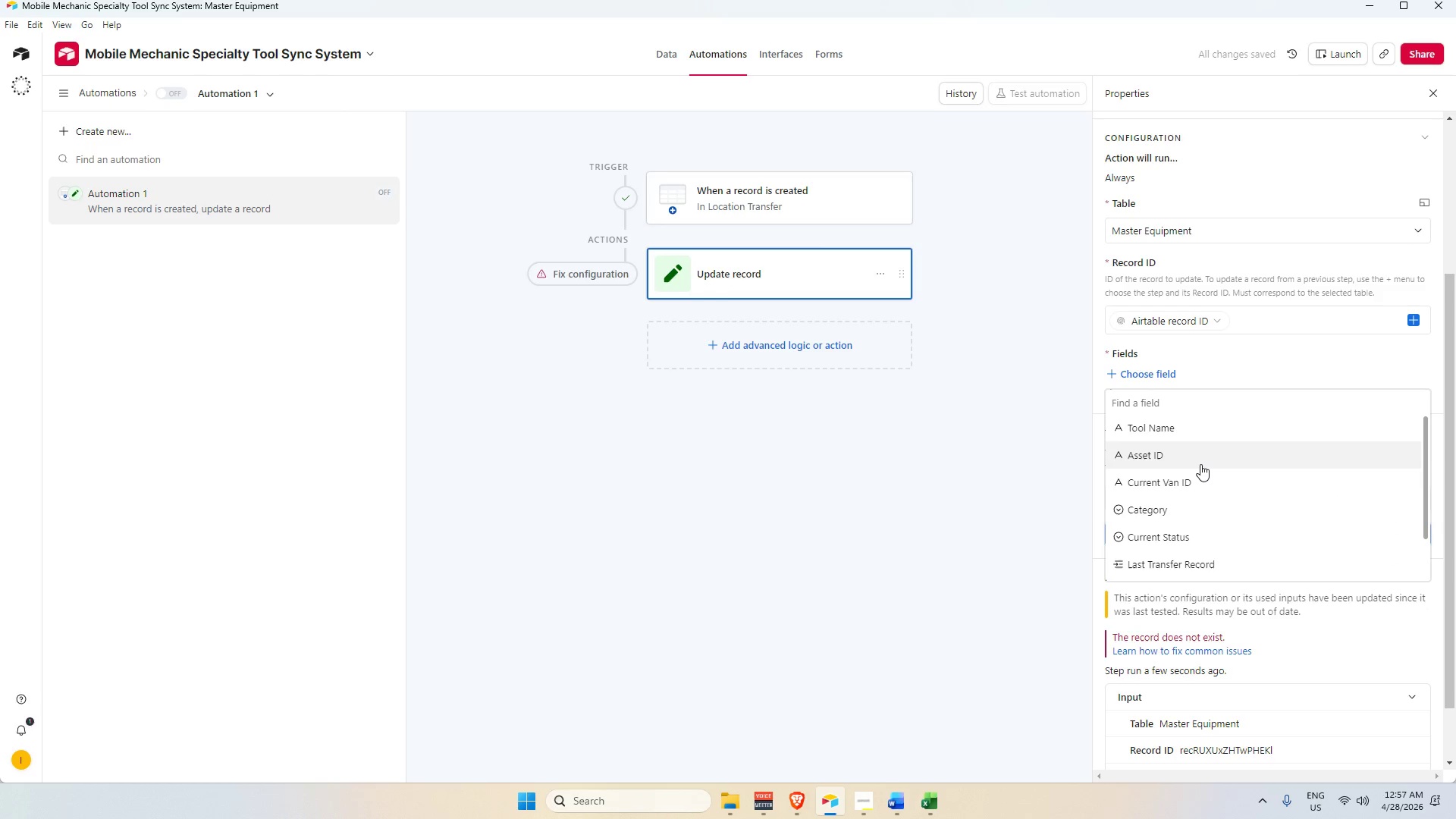 
scroll: coordinate [1194, 527], scroll_direction: up, amount: 3.0
 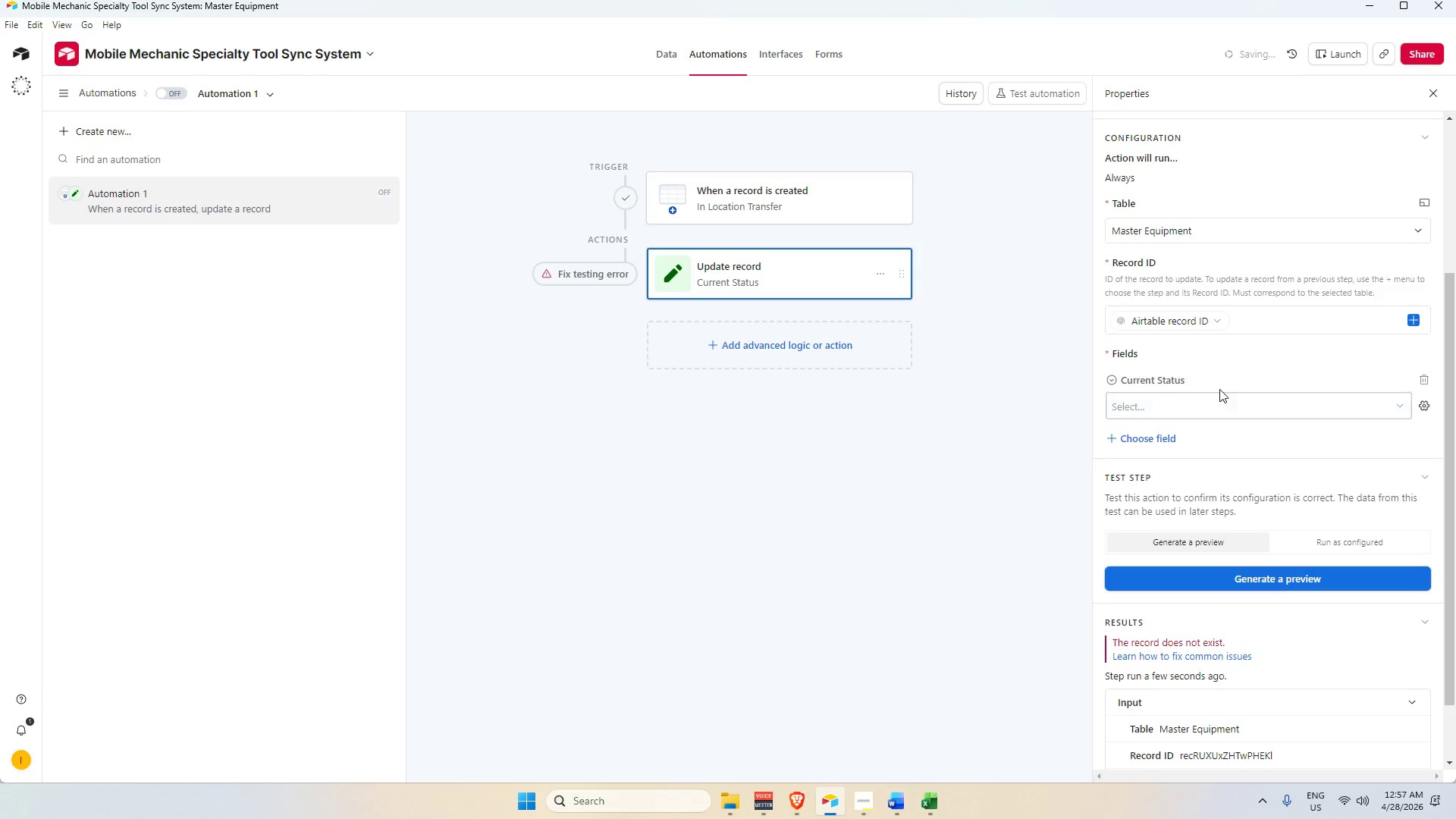 
double_click([1219, 394])
 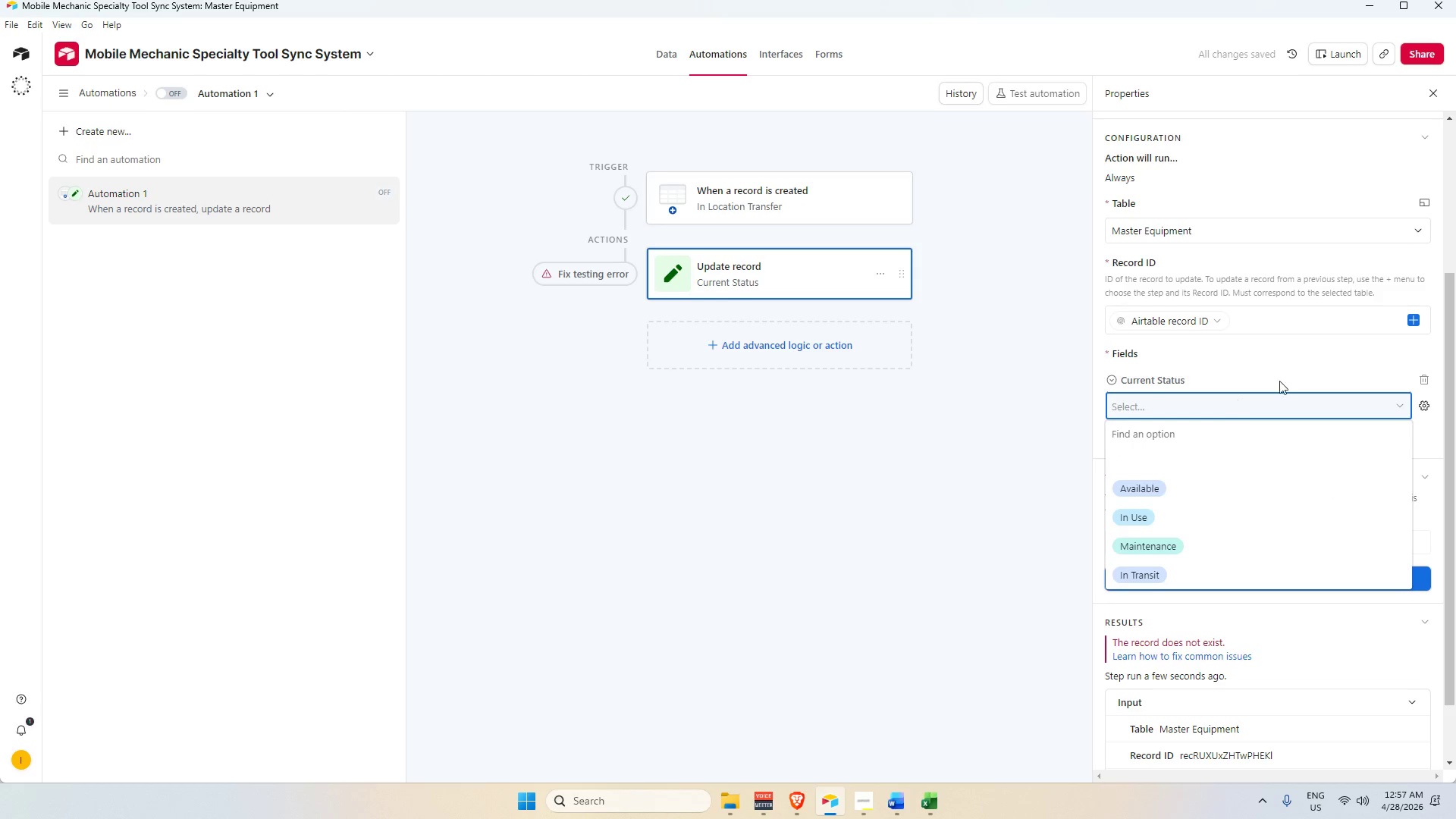 
left_click([1286, 377])
 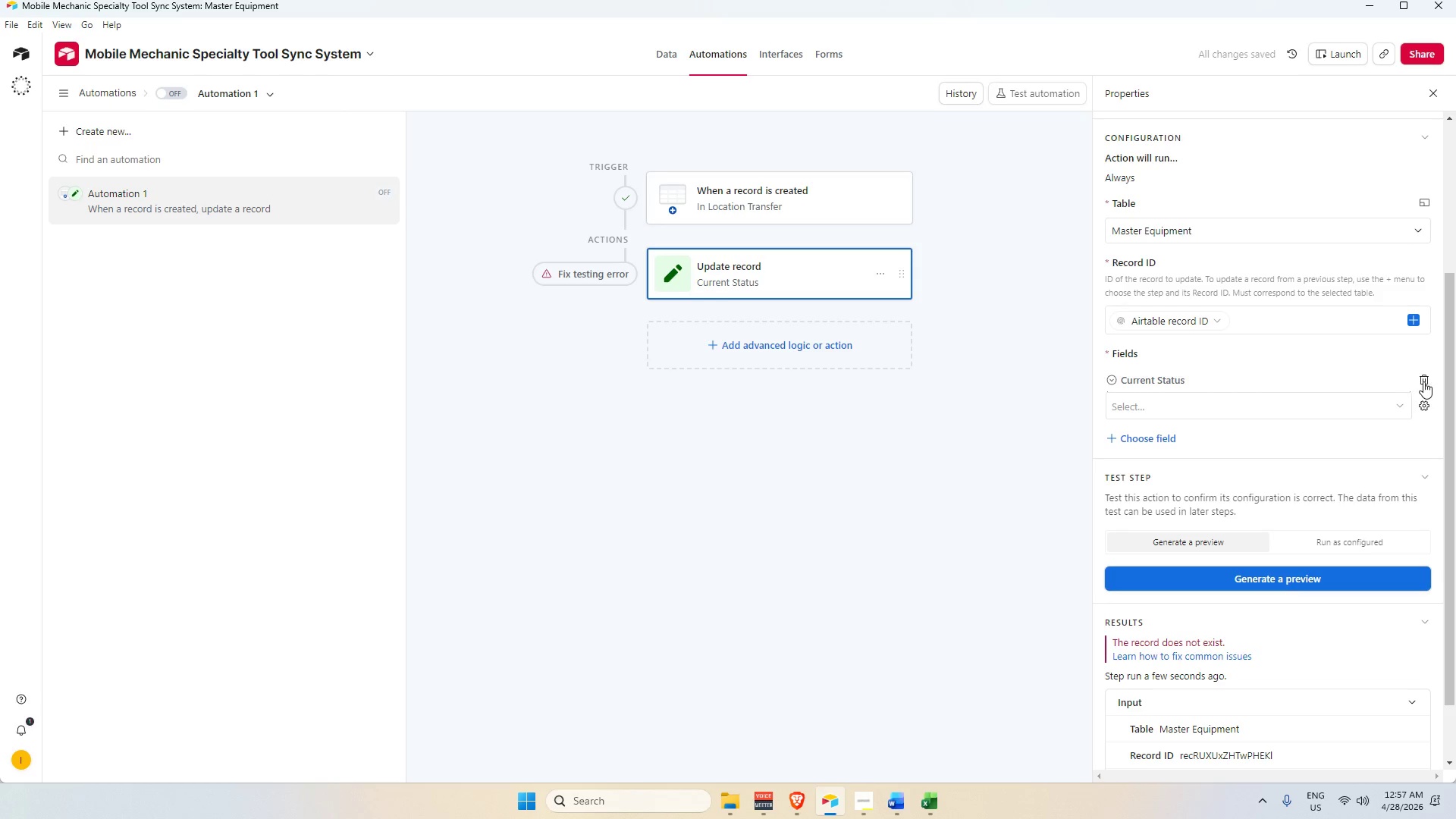 
left_click([1423, 381])
 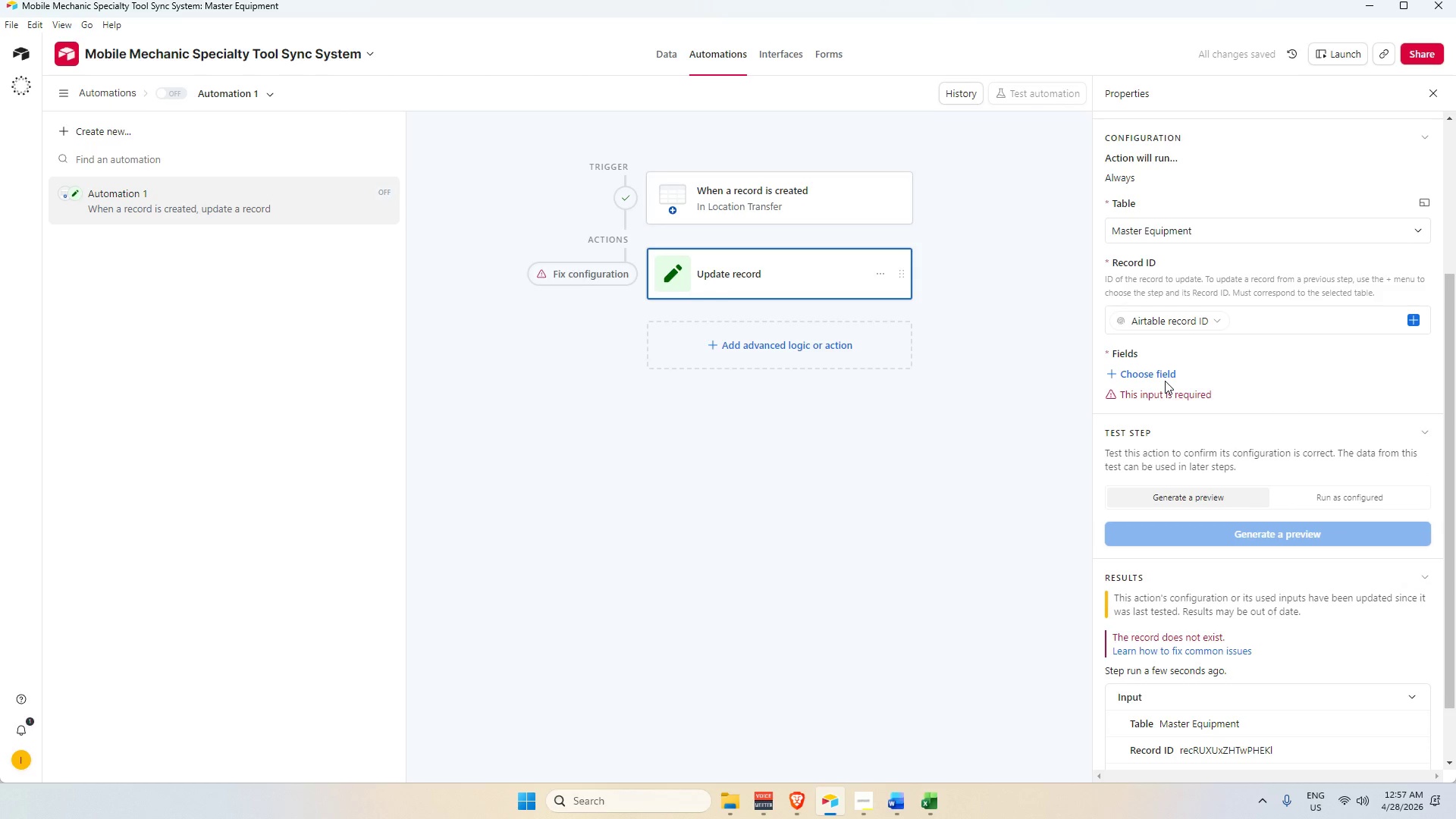 
double_click([1163, 378])
 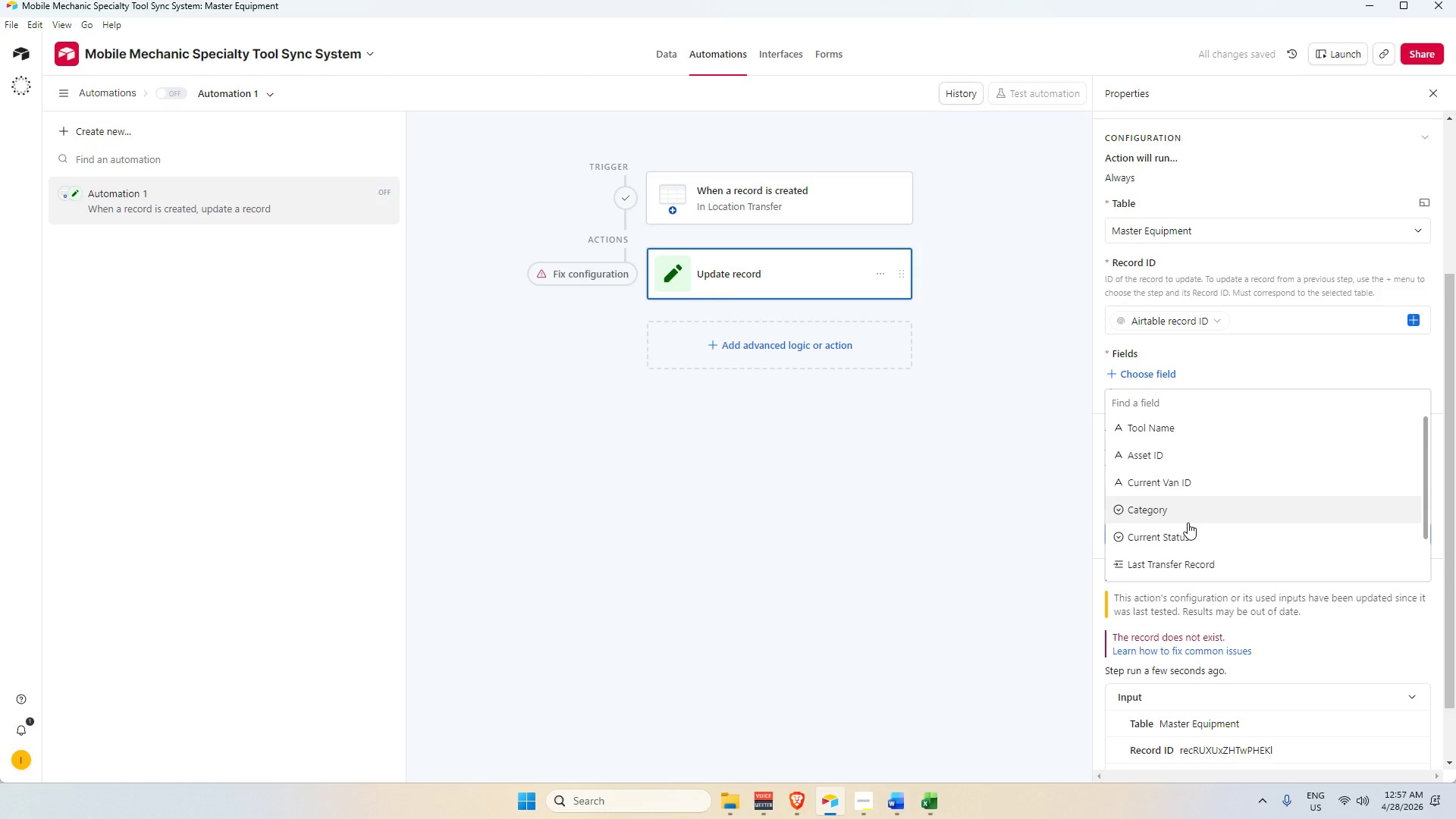 
scroll: coordinate [1188, 522], scroll_direction: up, amount: 2.0
 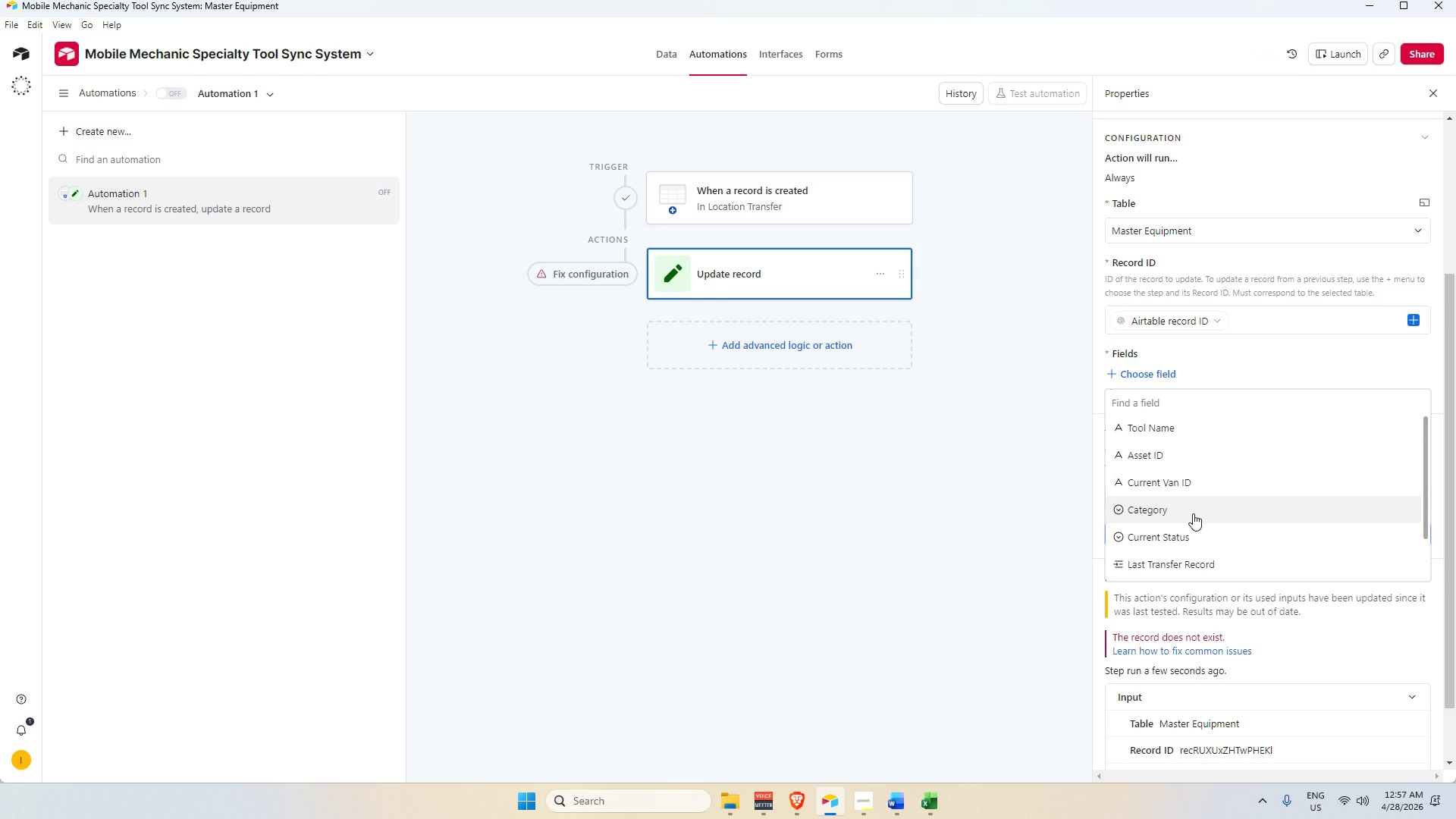 
wait(8.31)
 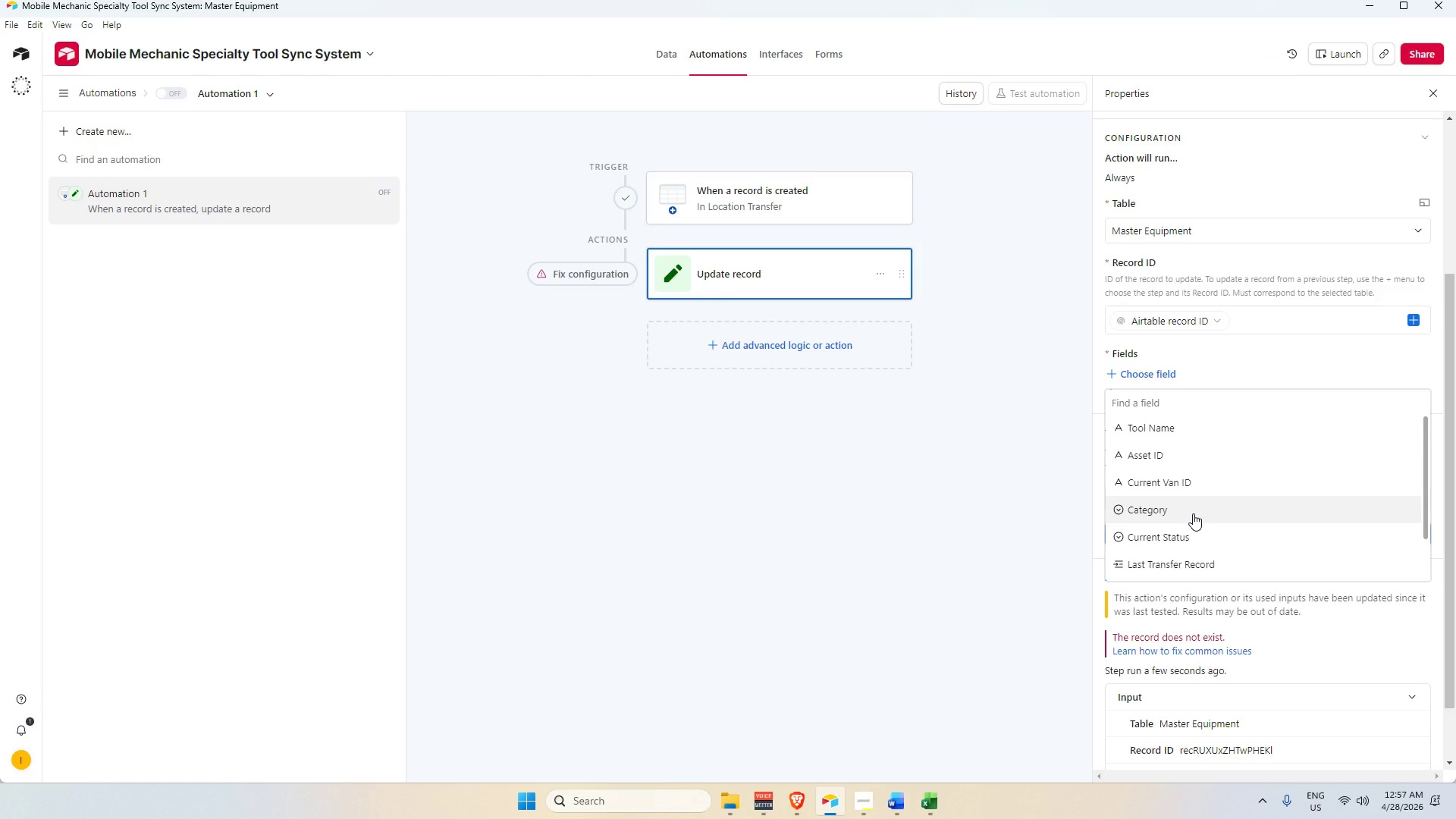 
scroll: coordinate [1188, 520], scroll_direction: down, amount: 3.0
 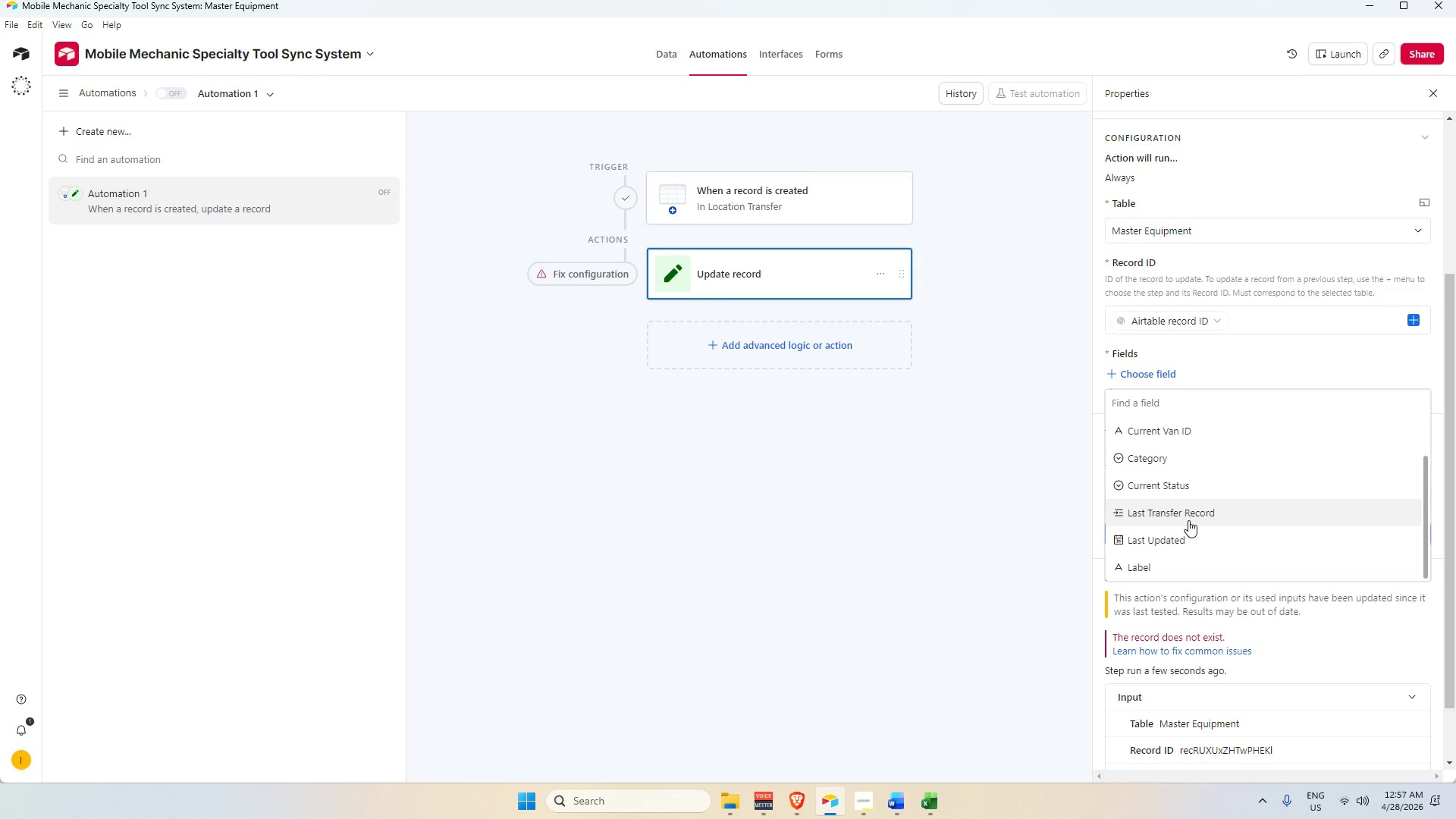 
scroll: coordinate [1188, 519], scroll_direction: up, amount: 4.0
 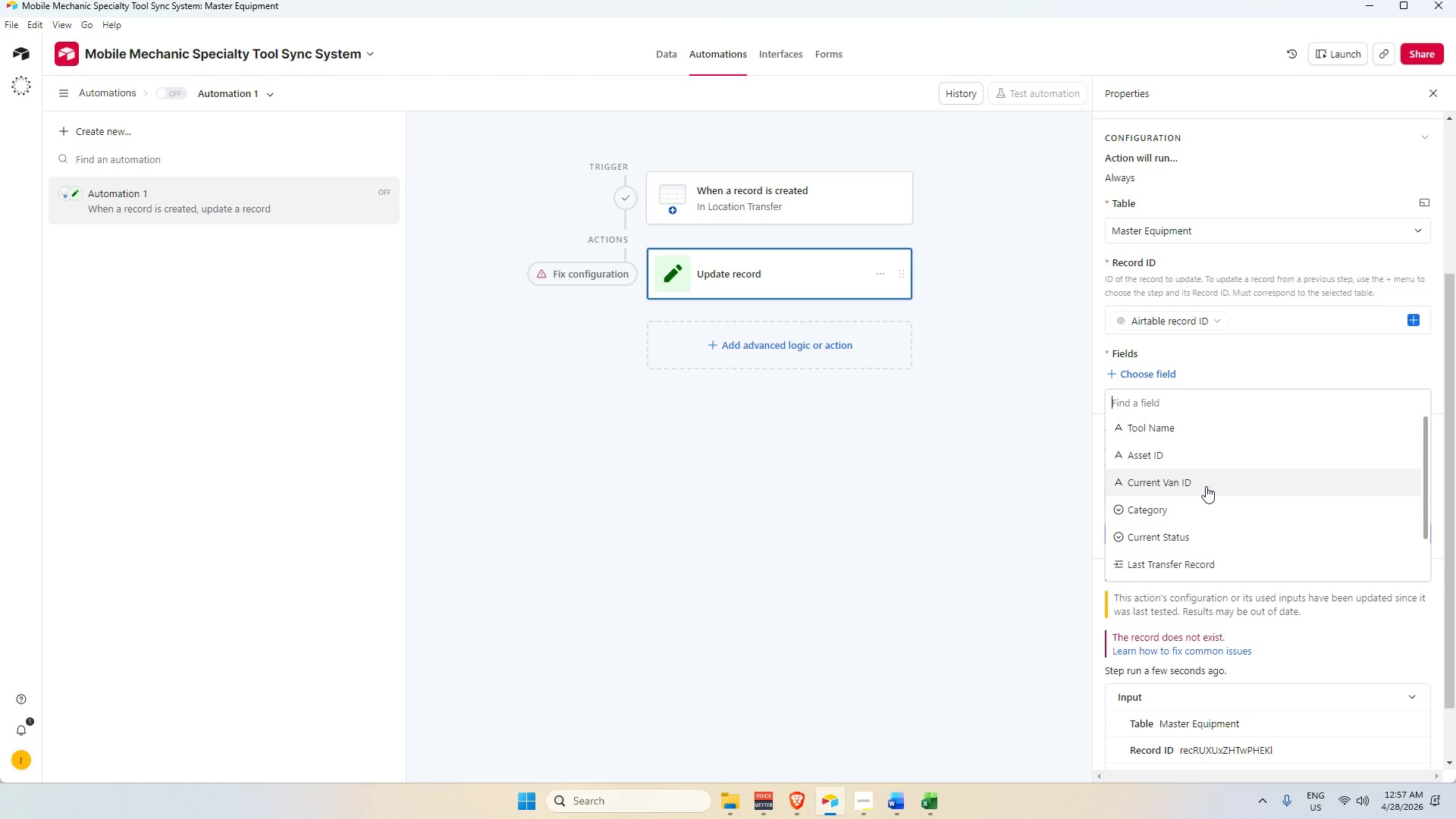 
wait(6.29)
 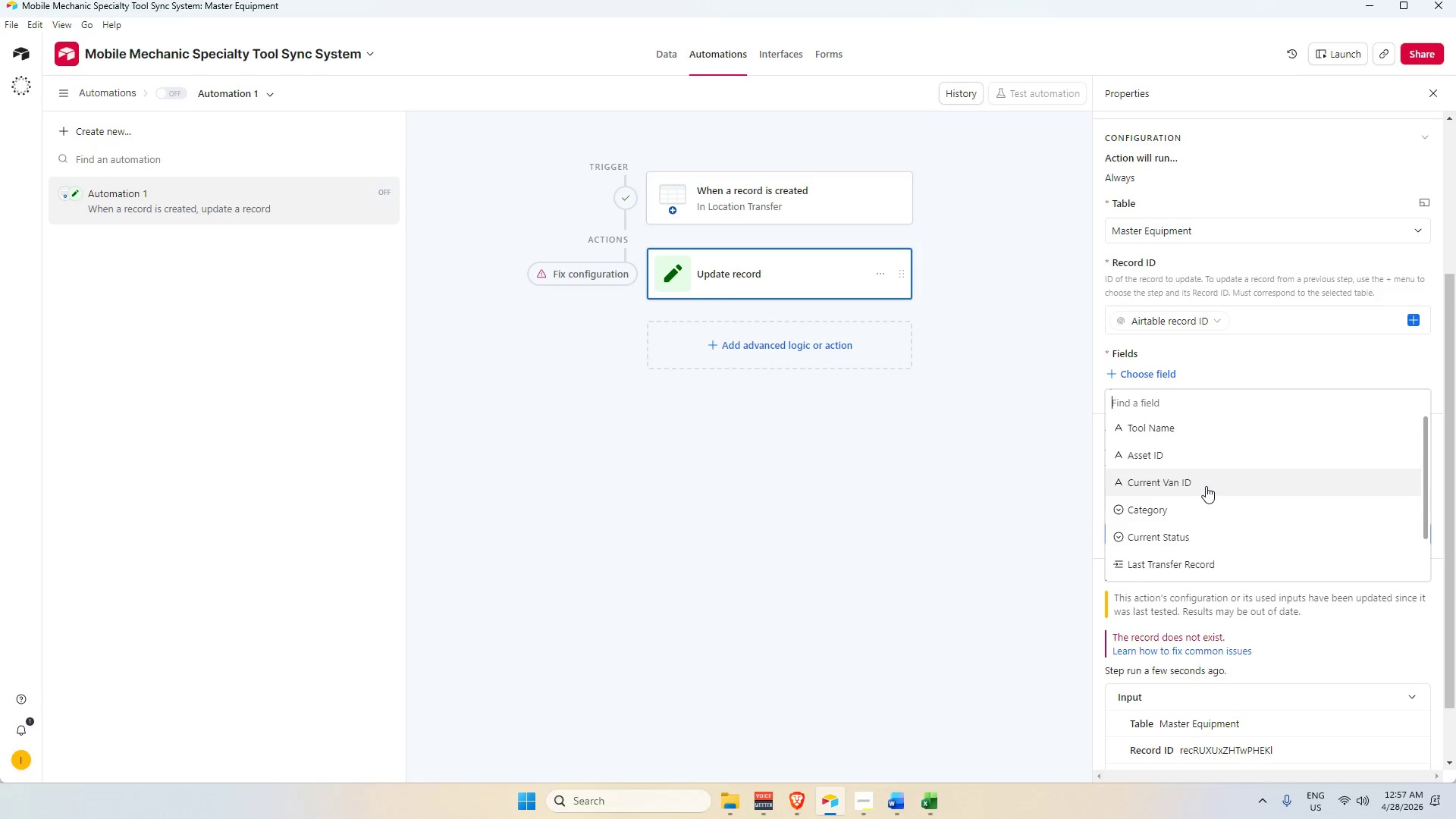 
scroll: coordinate [1208, 541], scroll_direction: down, amount: 6.0
 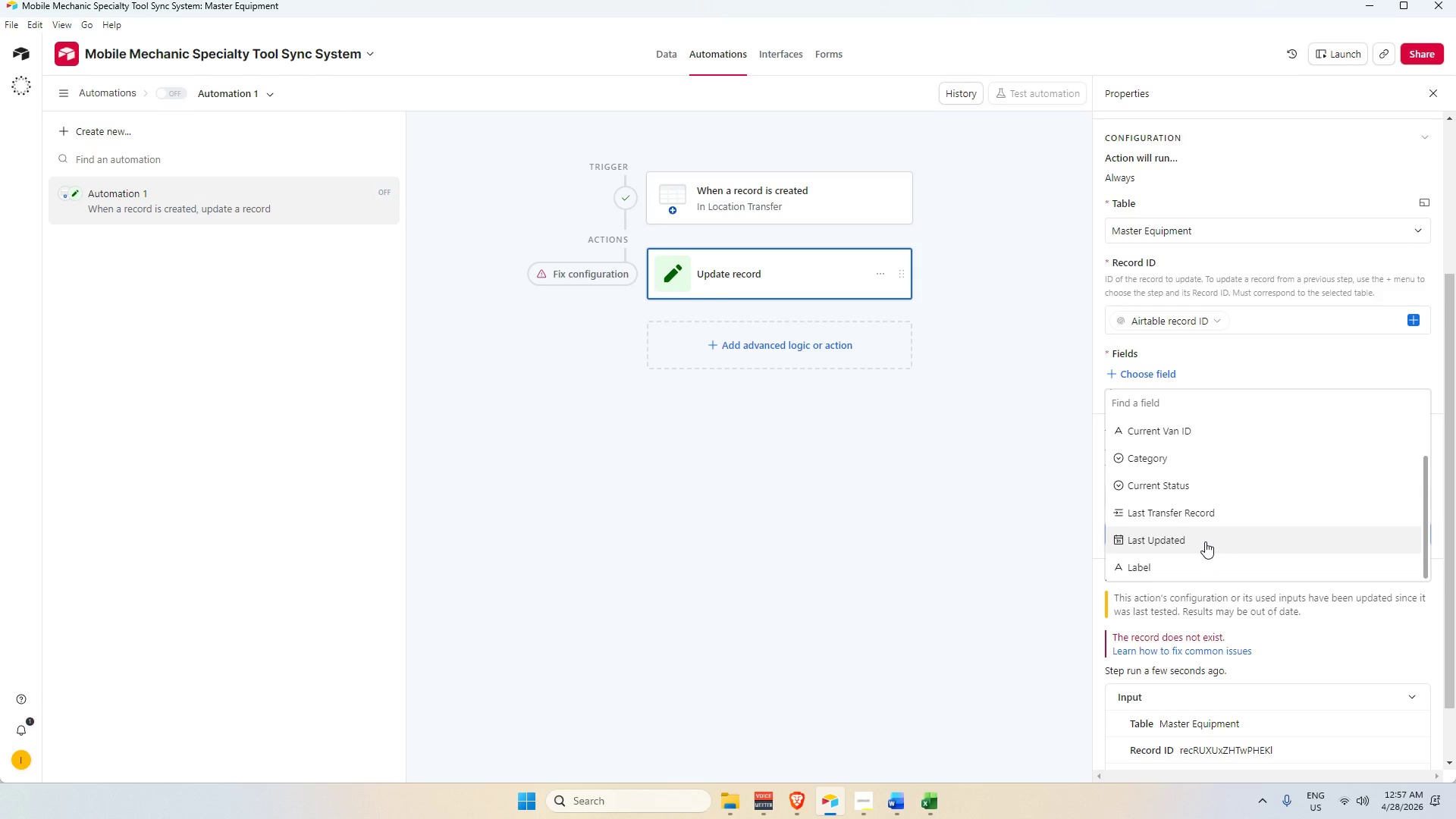 
scroll: coordinate [1203, 527], scroll_direction: up, amount: 7.0
 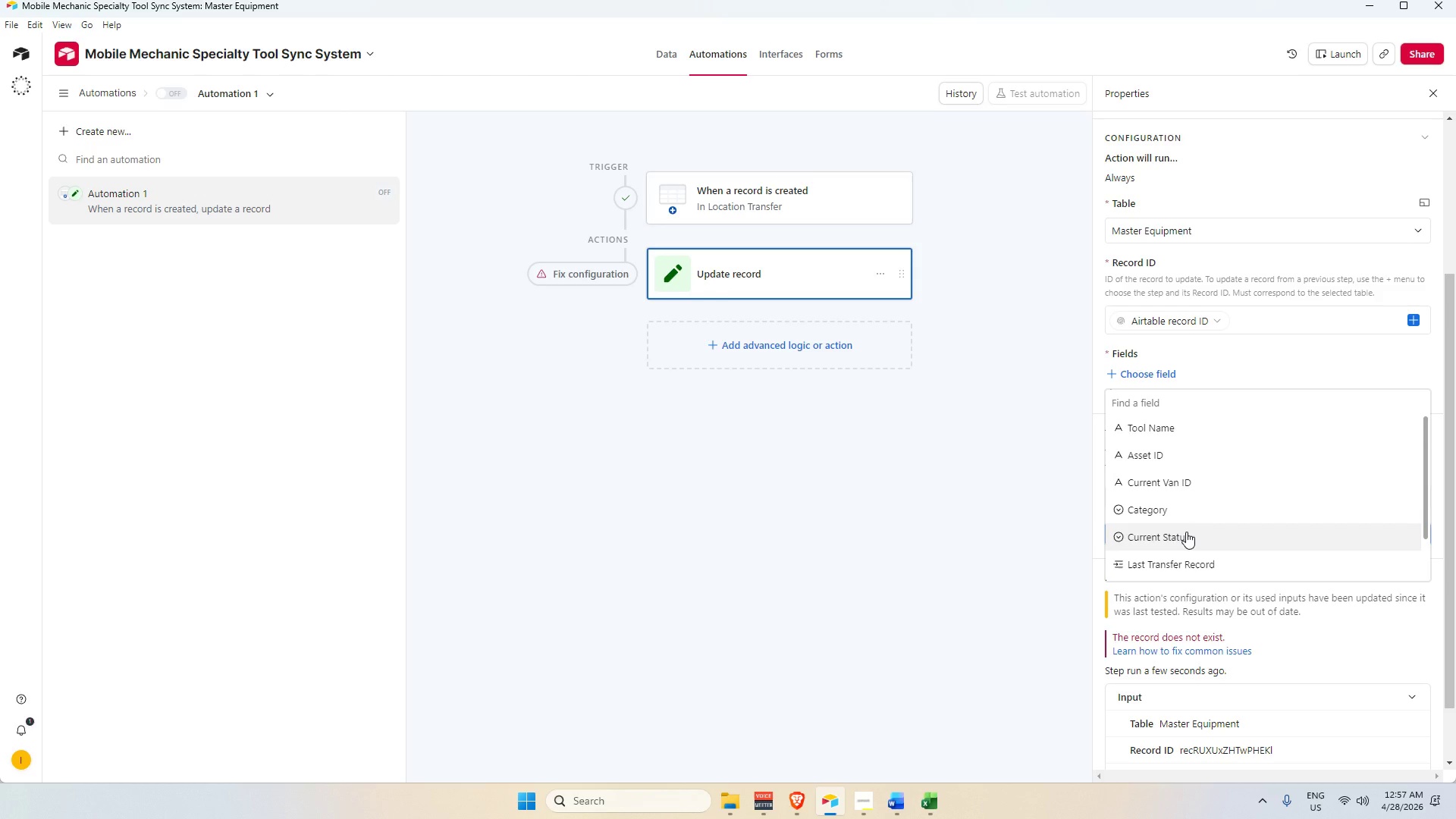 
mouse_move([1218, 586])
 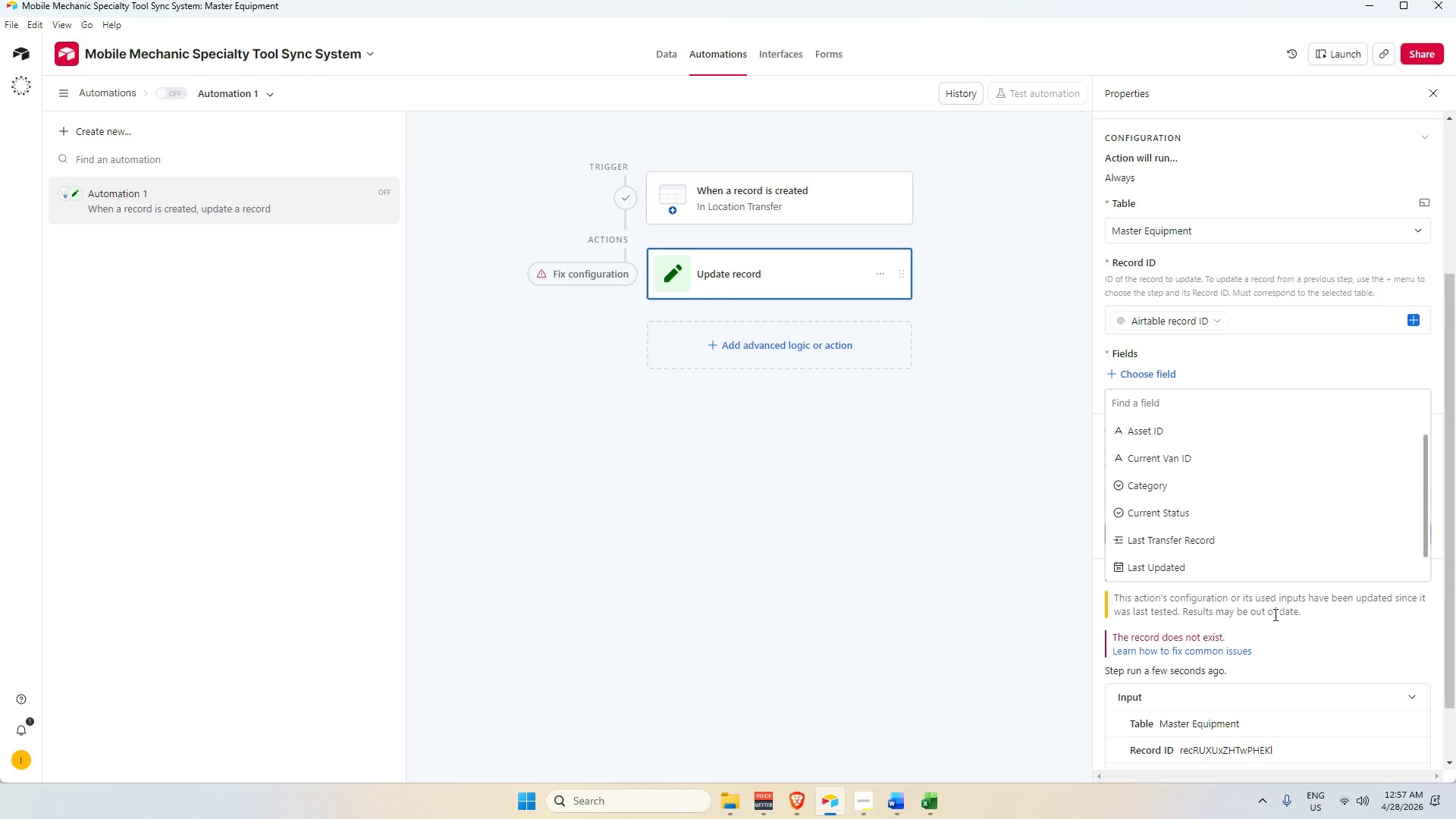 
scroll: coordinate [1254, 506], scroll_direction: down, amount: 3.0
 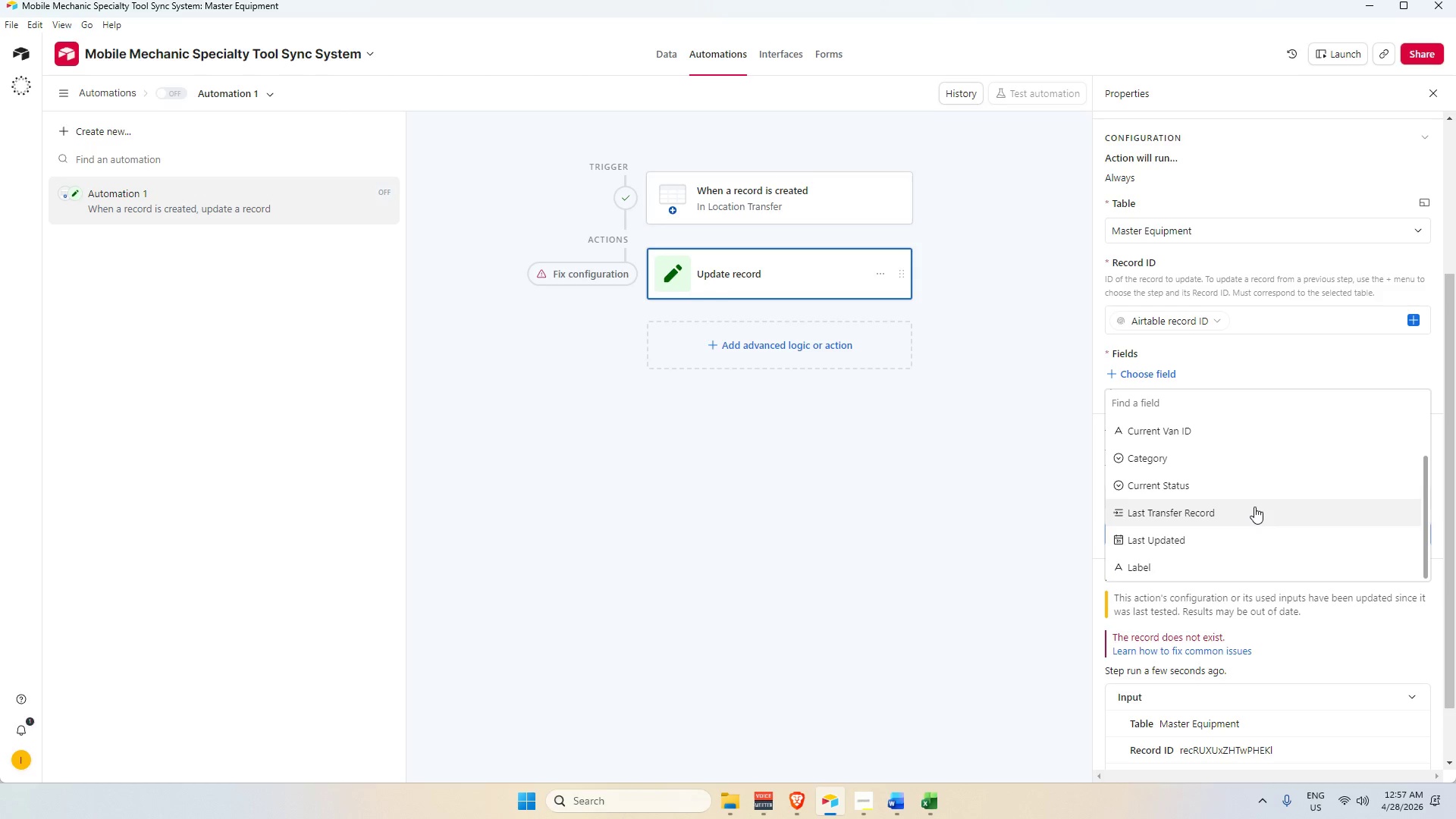 
scroll: coordinate [1207, 507], scroll_direction: up, amount: 1.0
 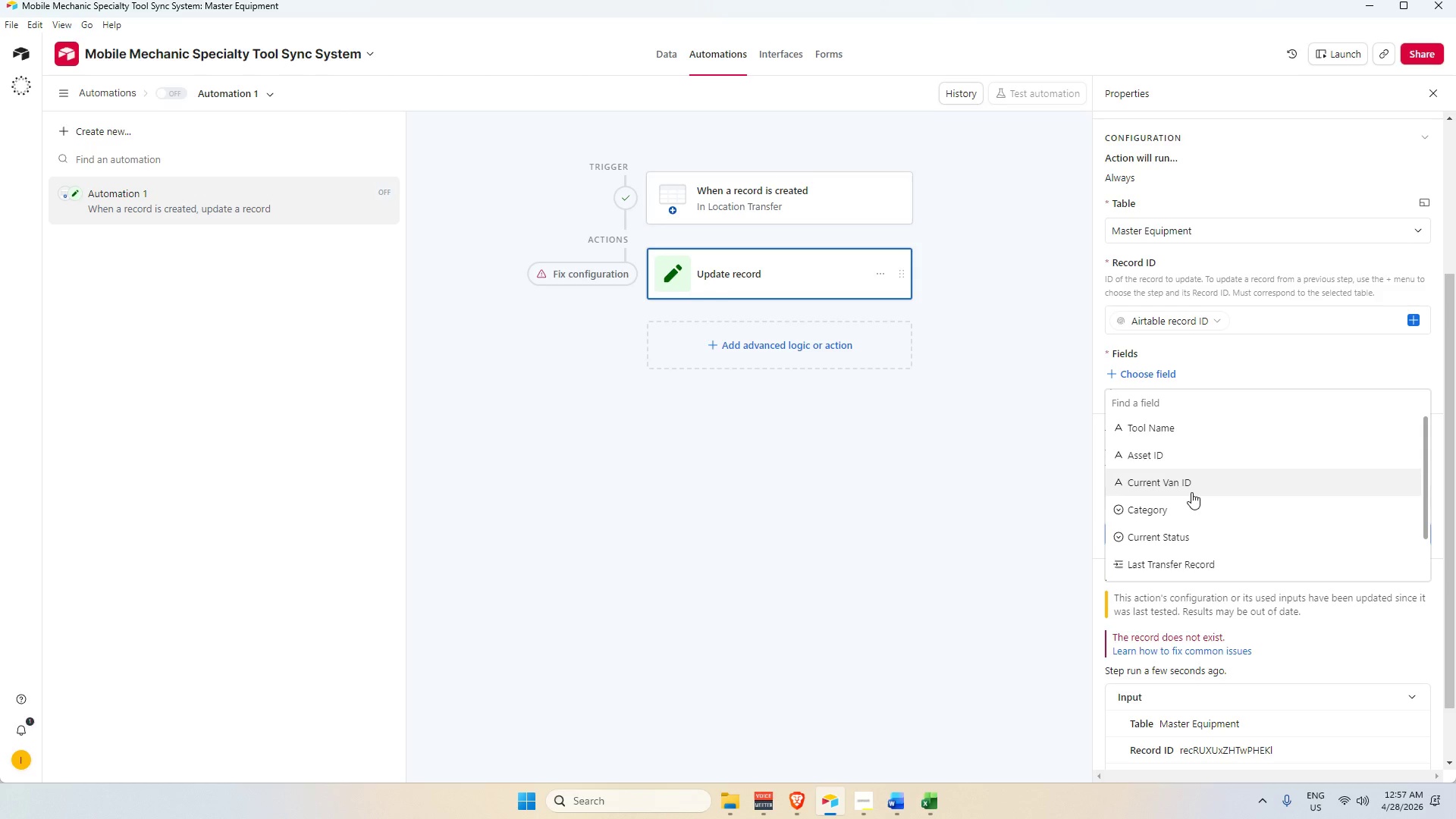 
left_click([969, 469])
 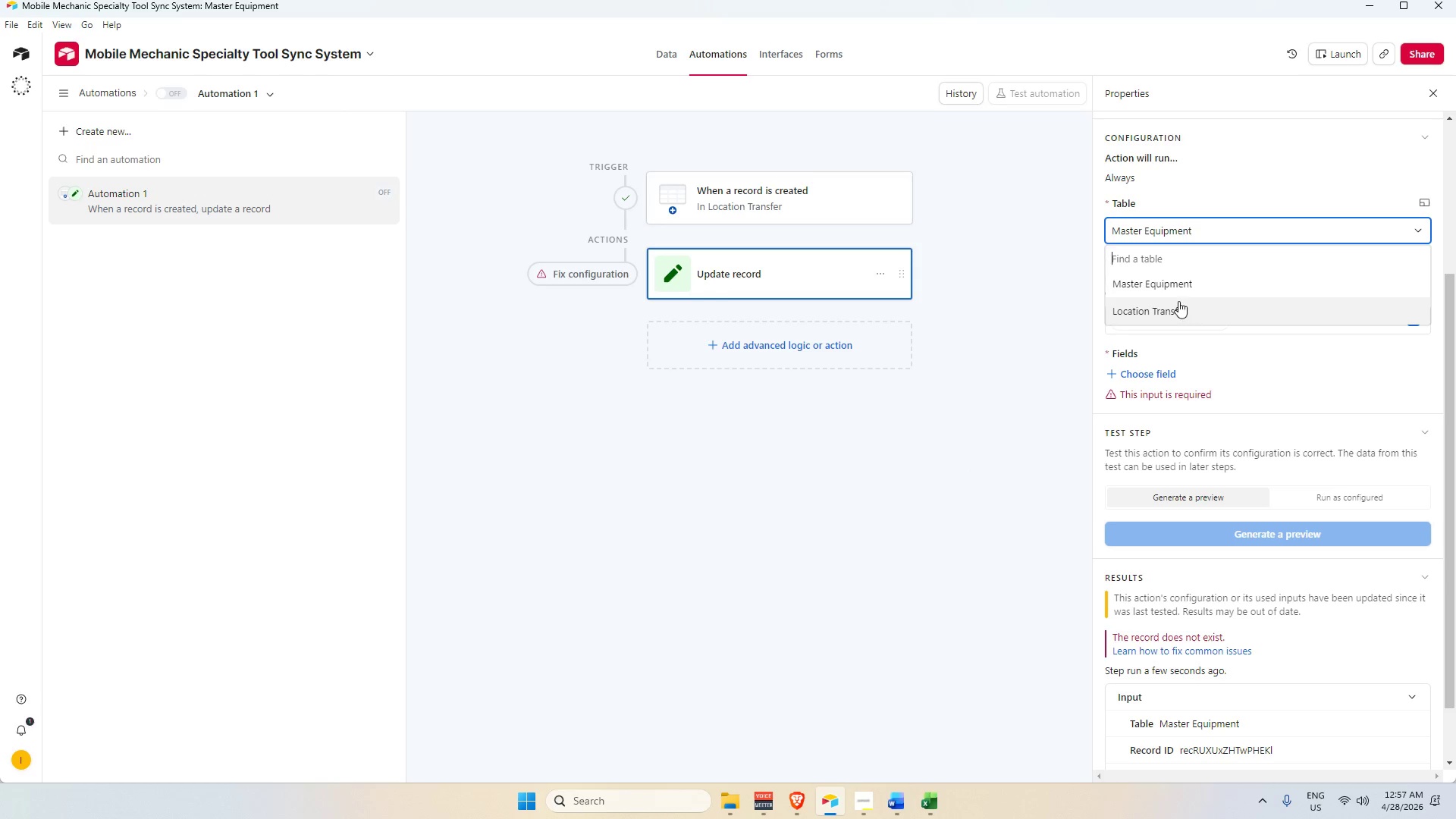 
left_click([1183, 306])
 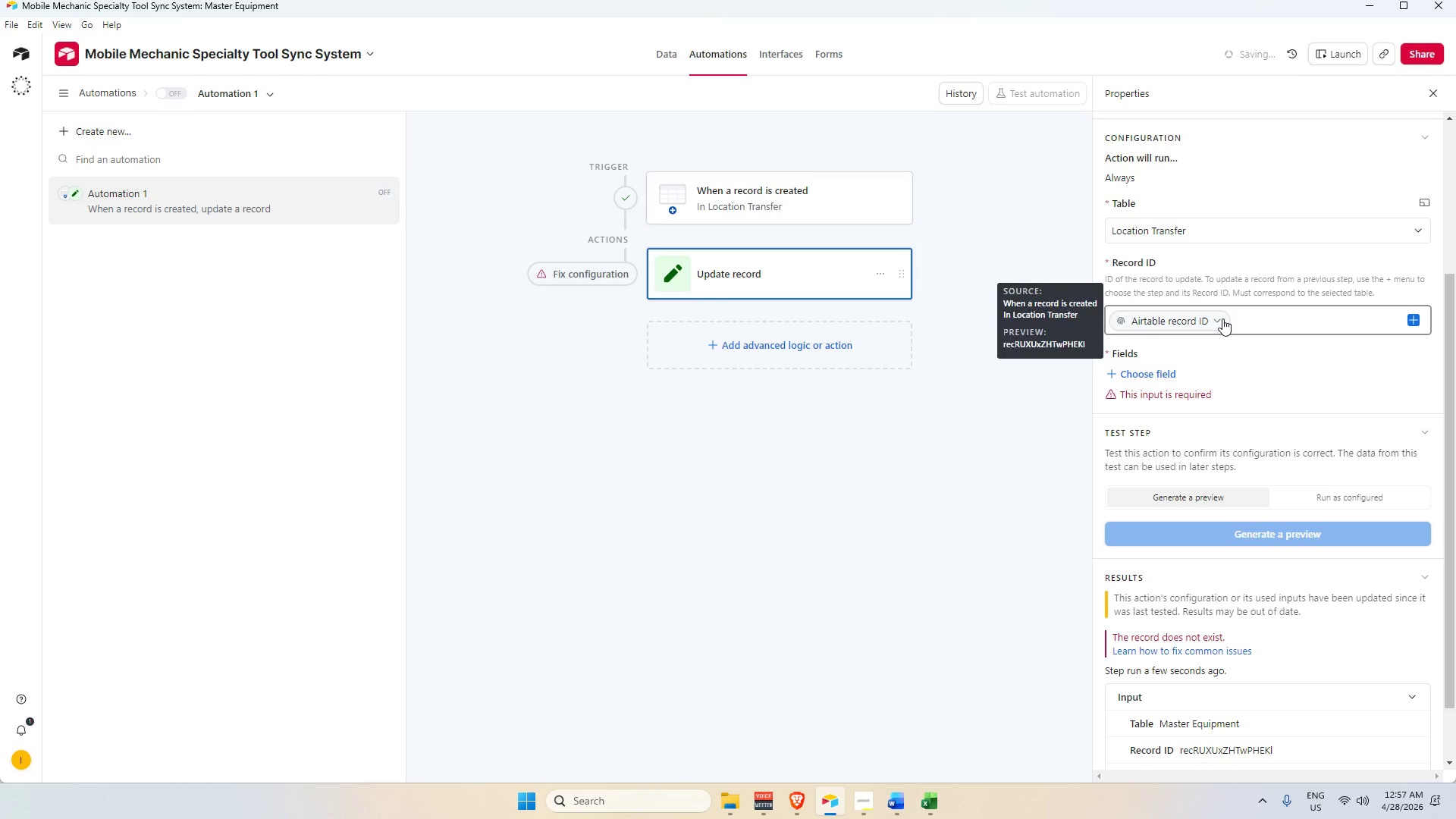 
left_click([1278, 322])
 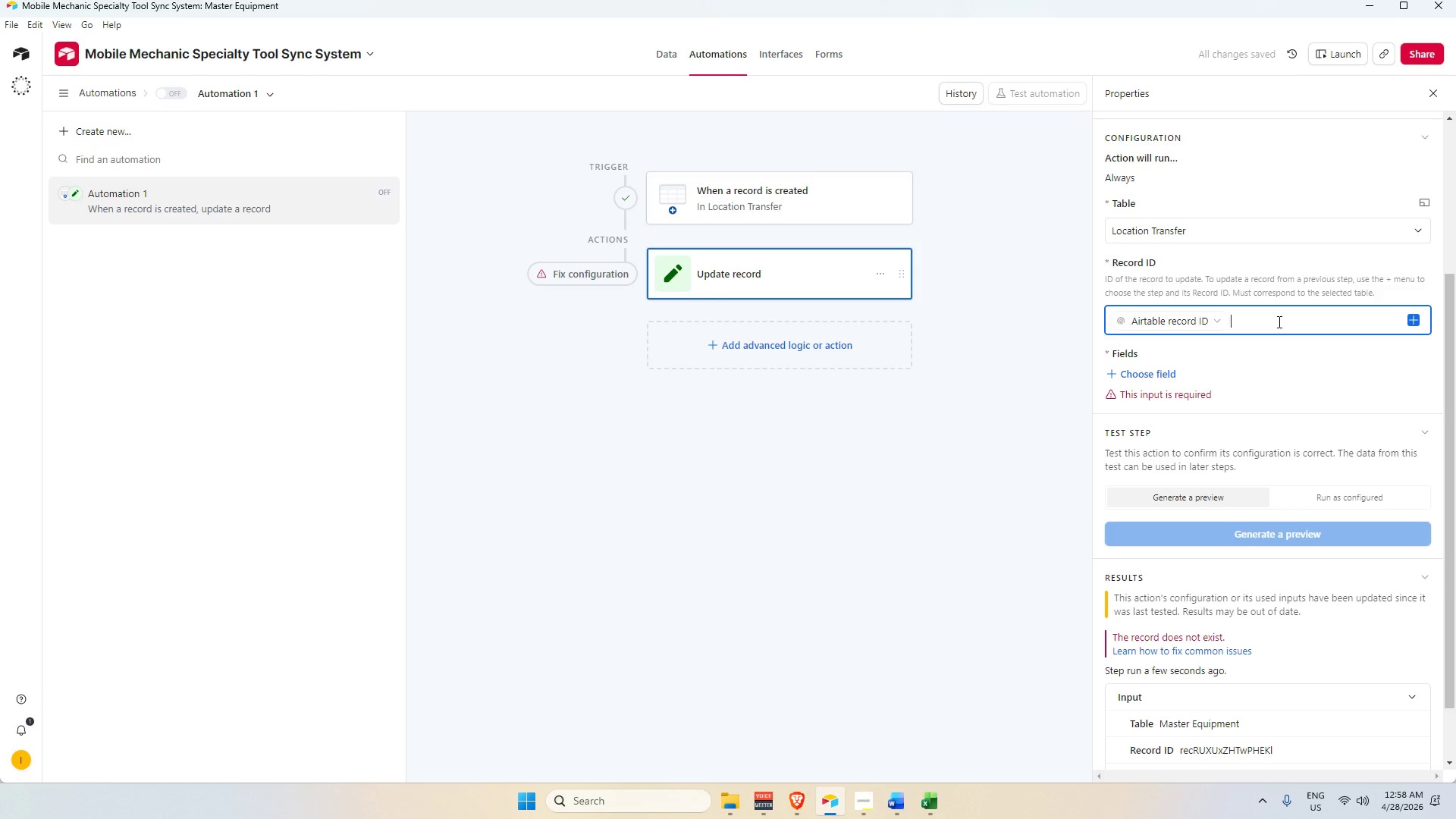 
wait(5.98)
 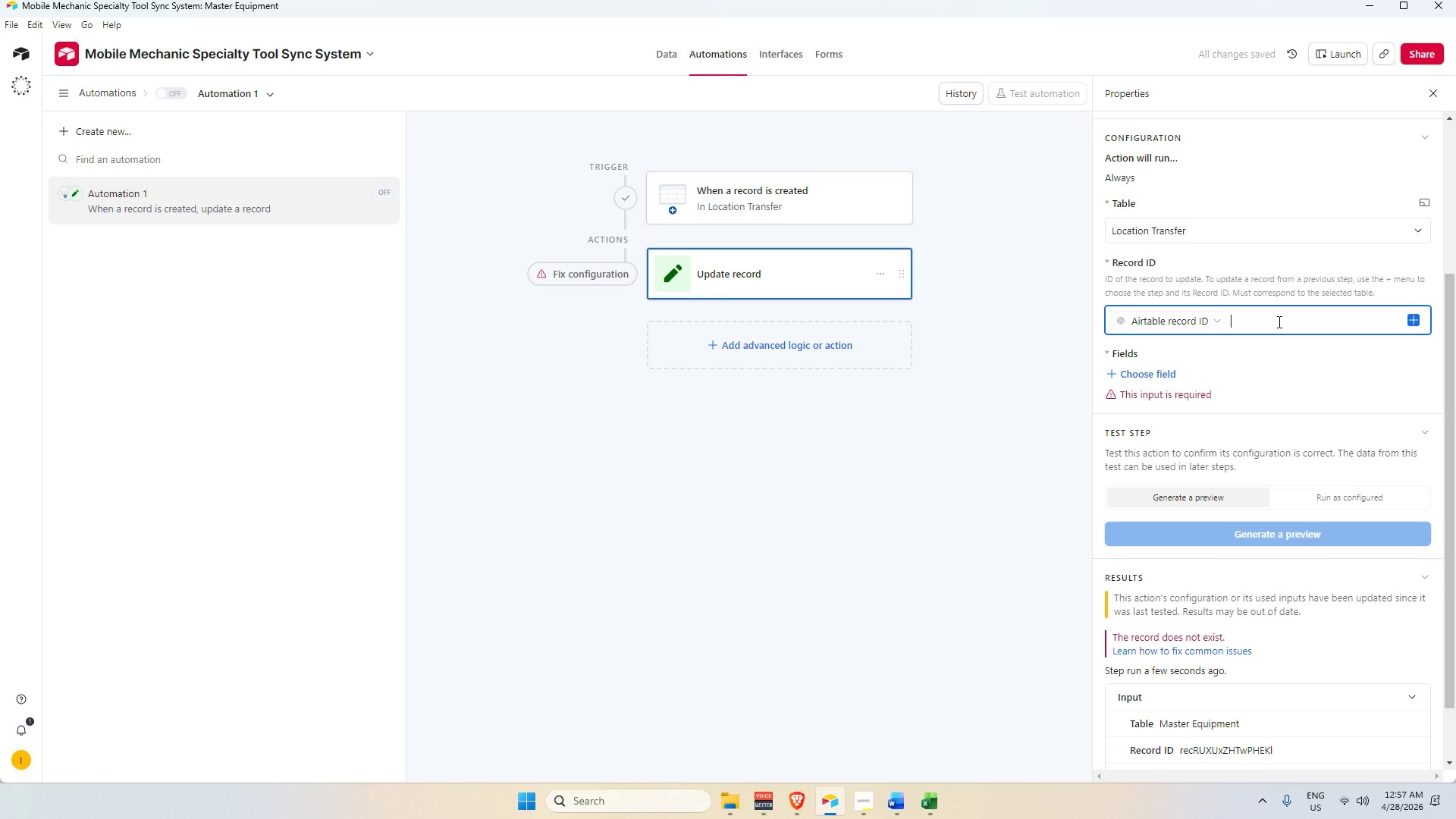 
left_click_drag(start_coordinate=[1298, 315], to_coordinate=[1103, 318])
 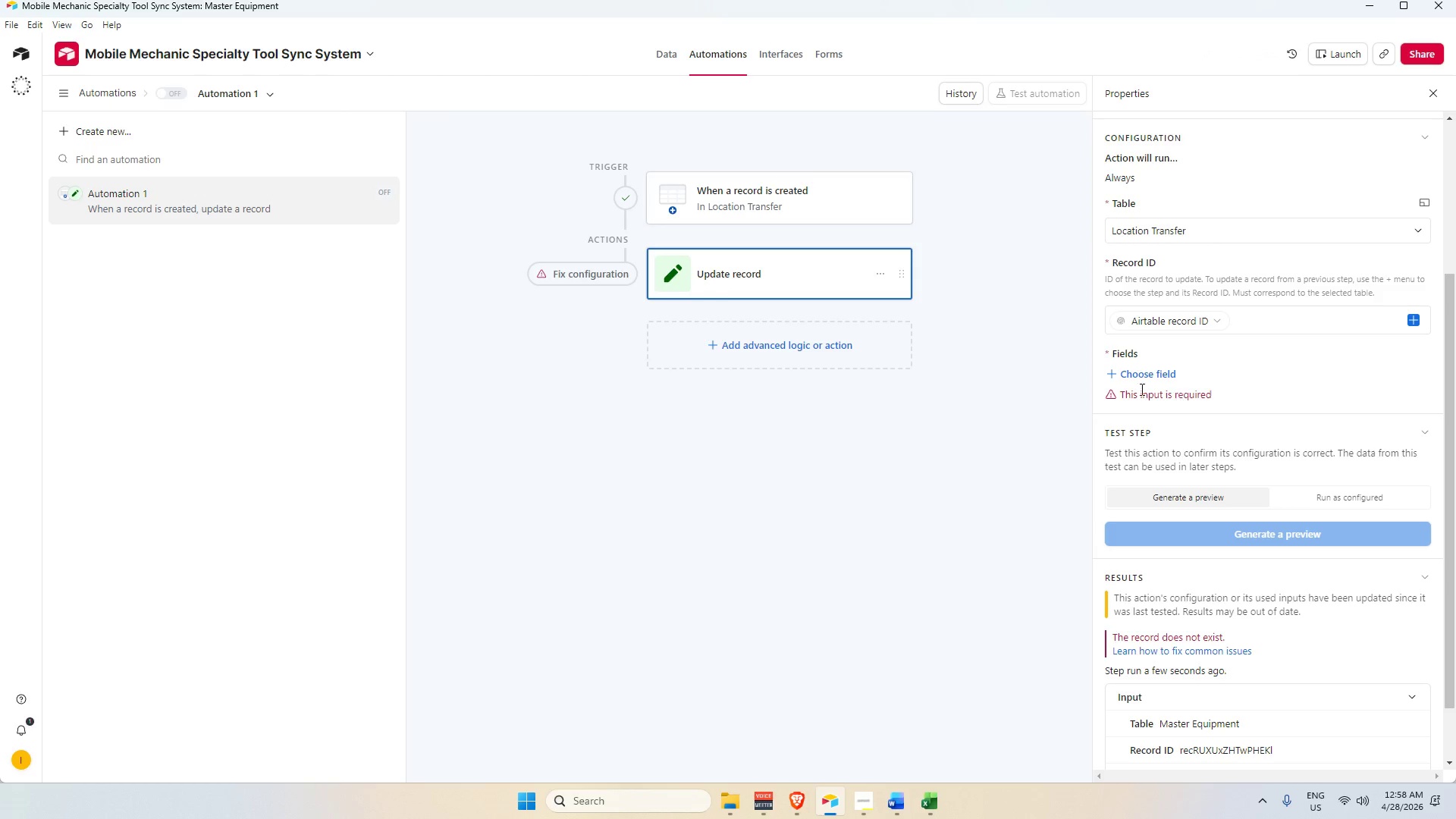 
left_click([1134, 377])
 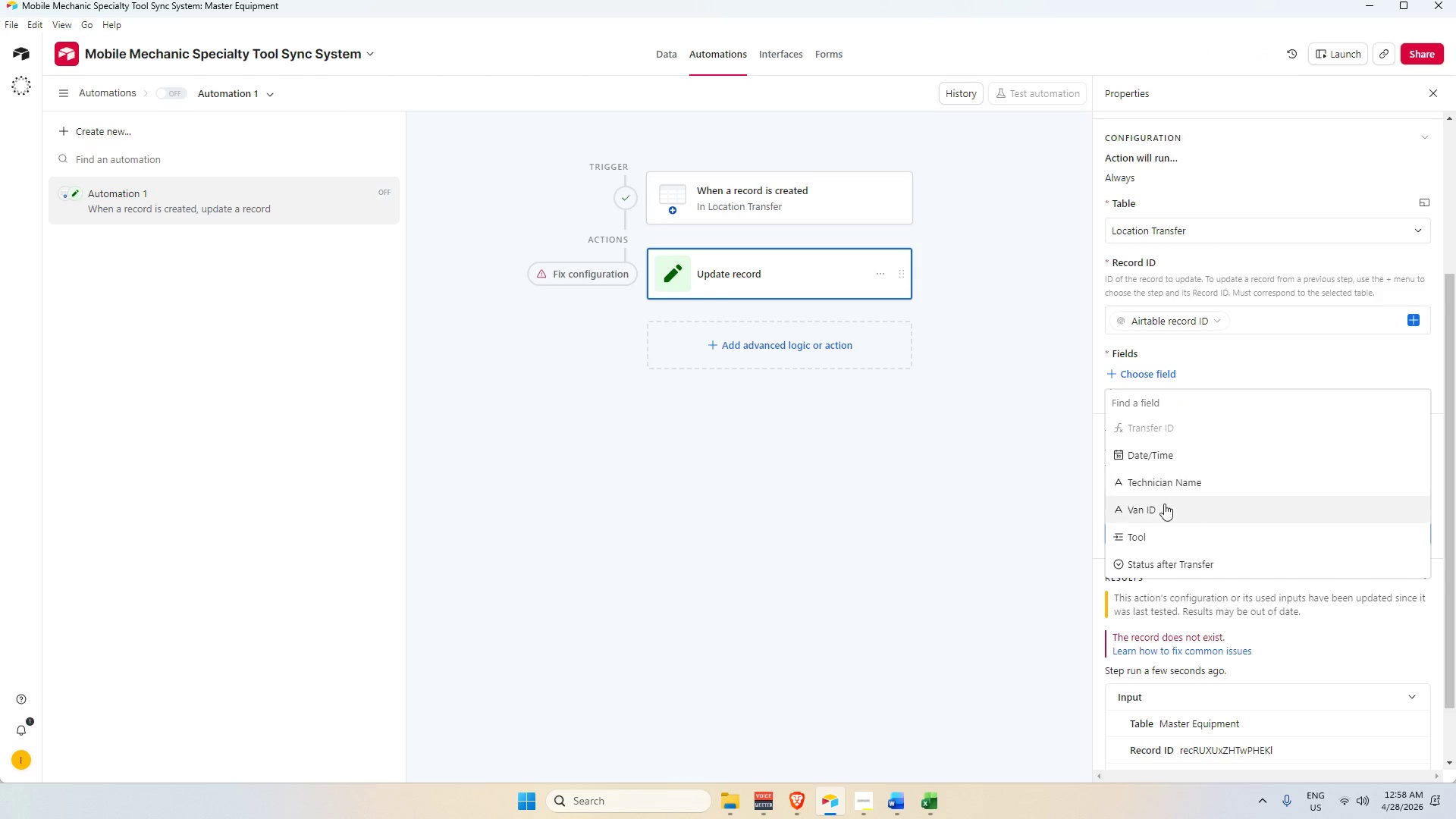 
scroll: coordinate [1154, 522], scroll_direction: up, amount: 2.0
 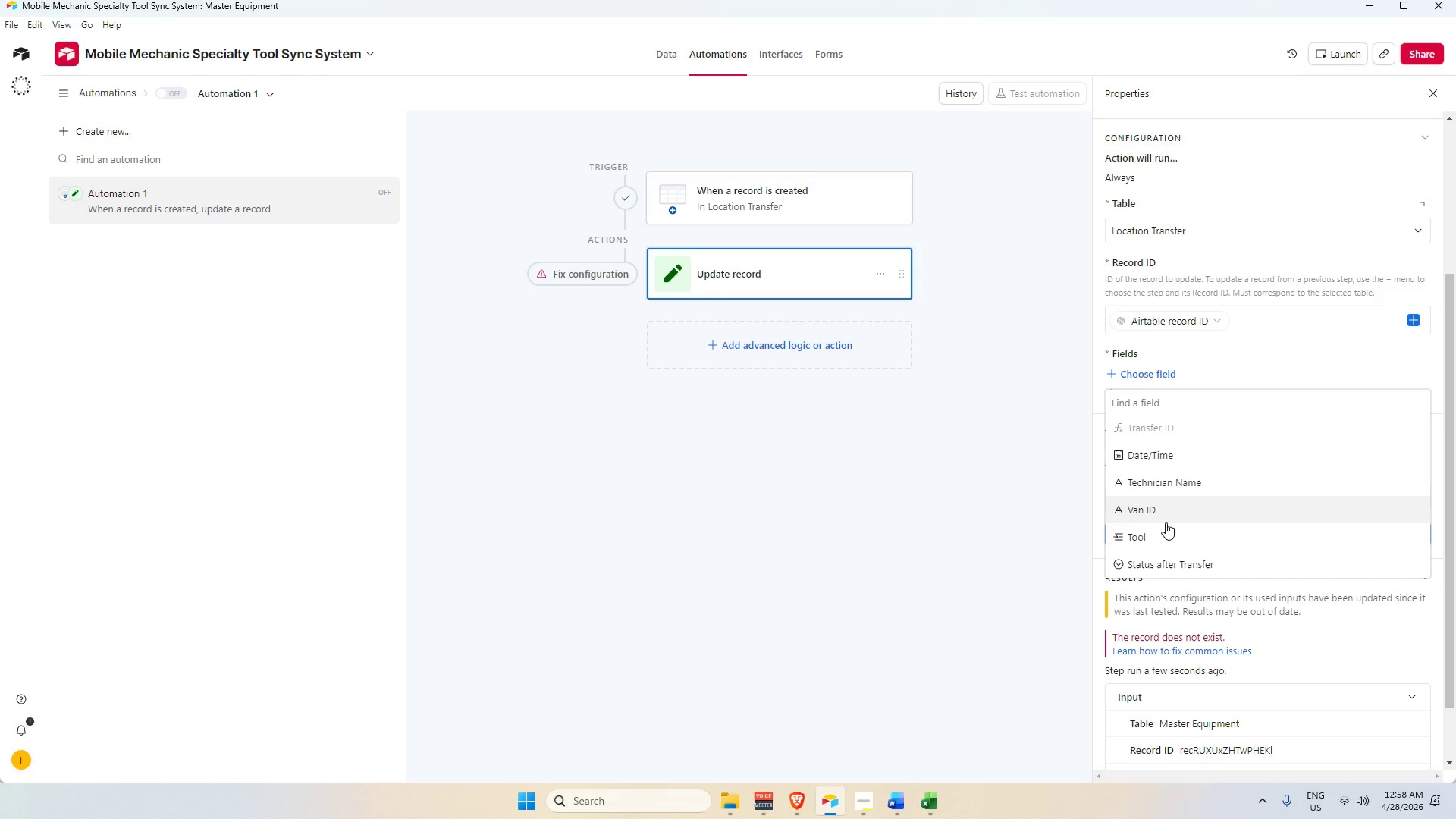 
left_click([1160, 507])
 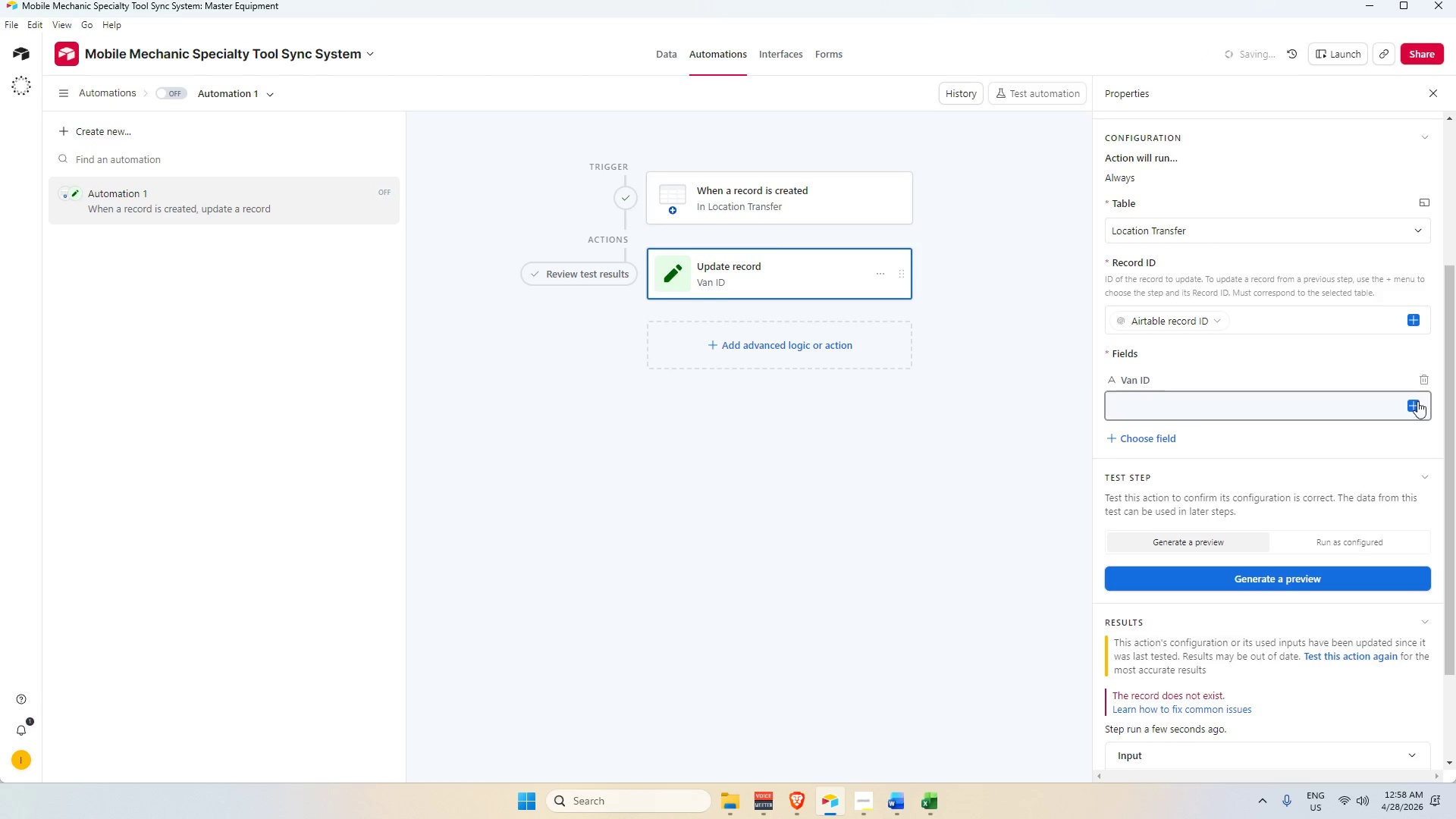 
left_click([1417, 404])
 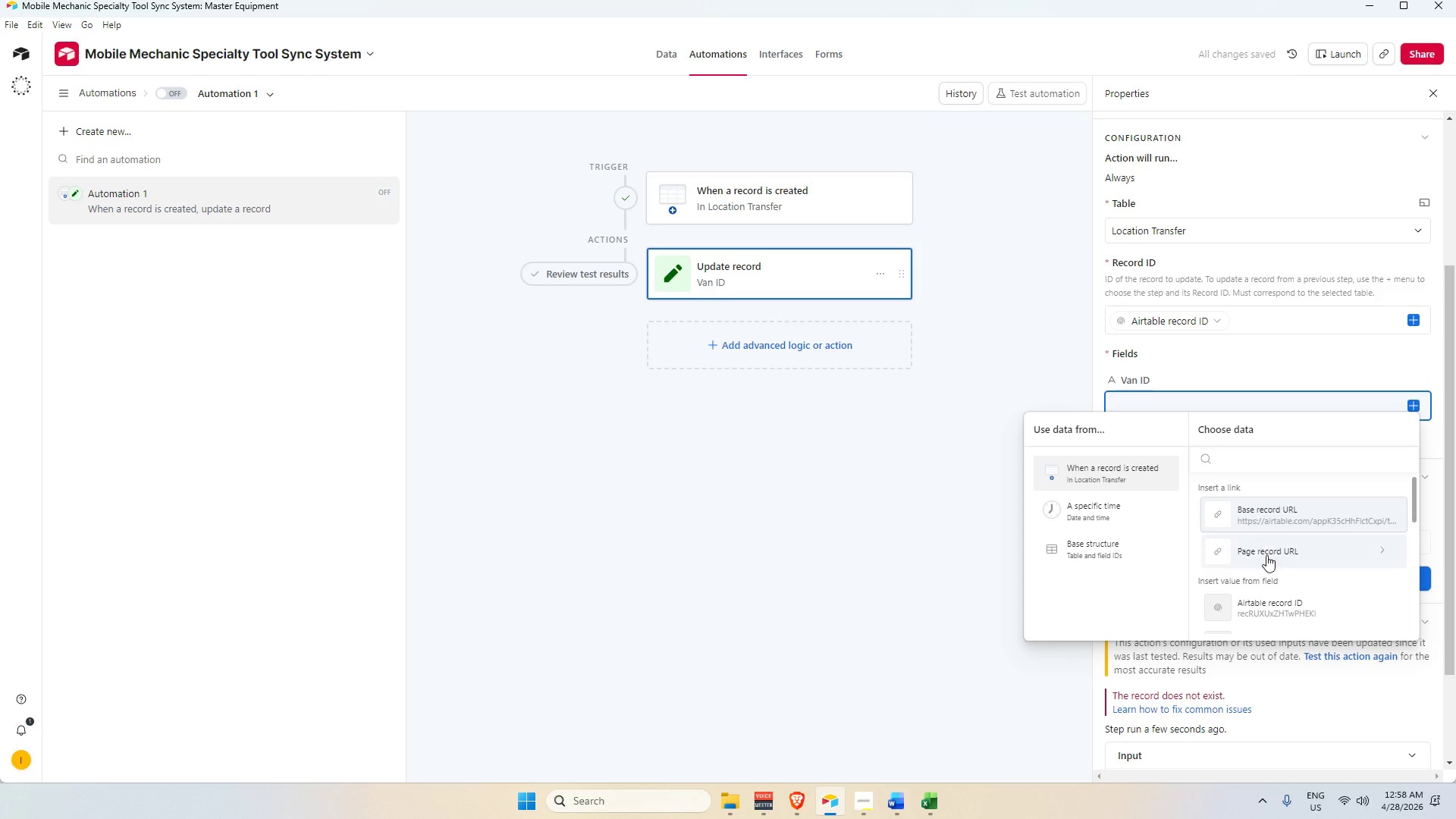 
scroll: coordinate [1283, 558], scroll_direction: down, amount: 4.0
 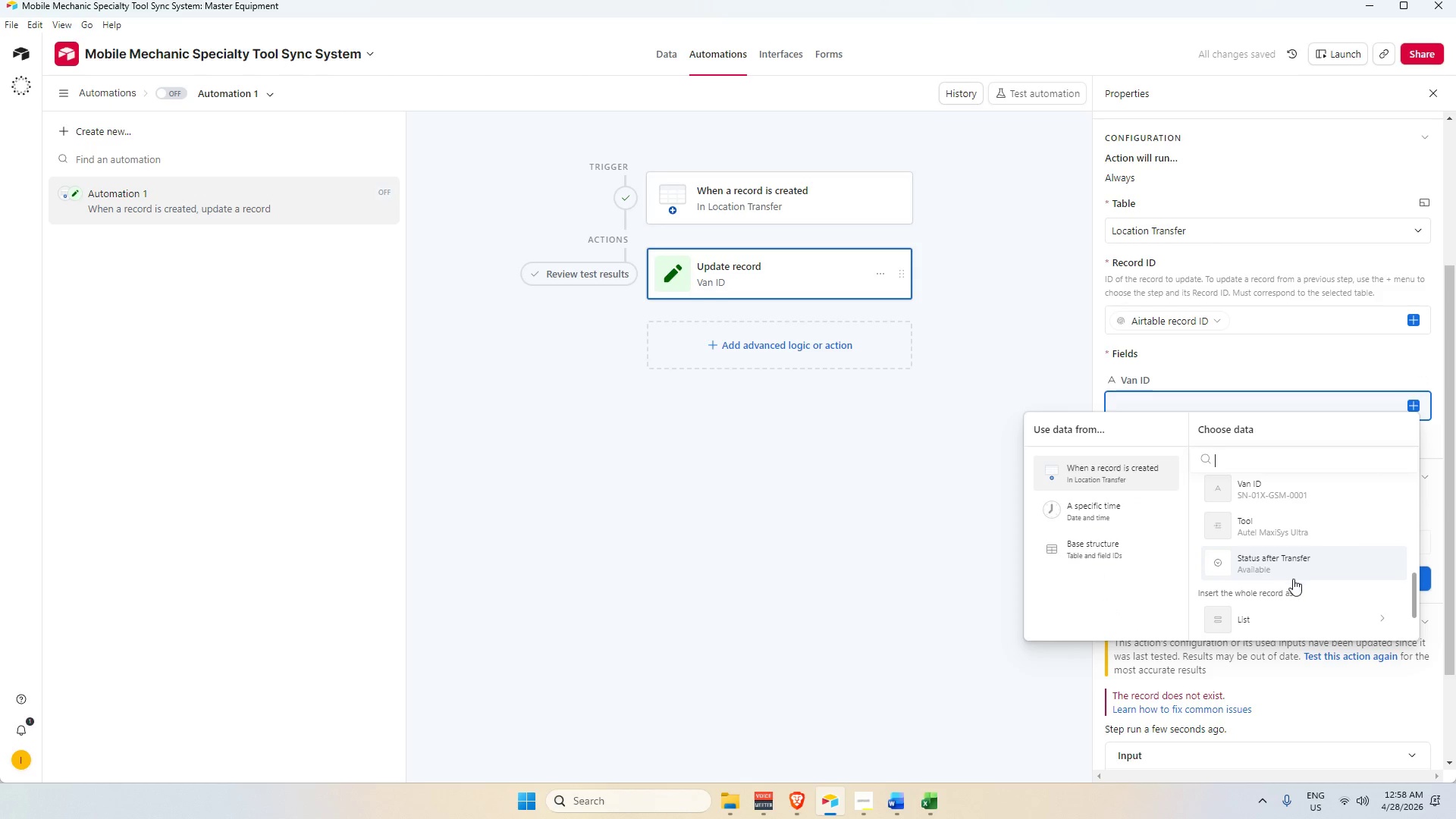 
scroll: coordinate [1291, 579], scroll_direction: up, amount: 2.0
 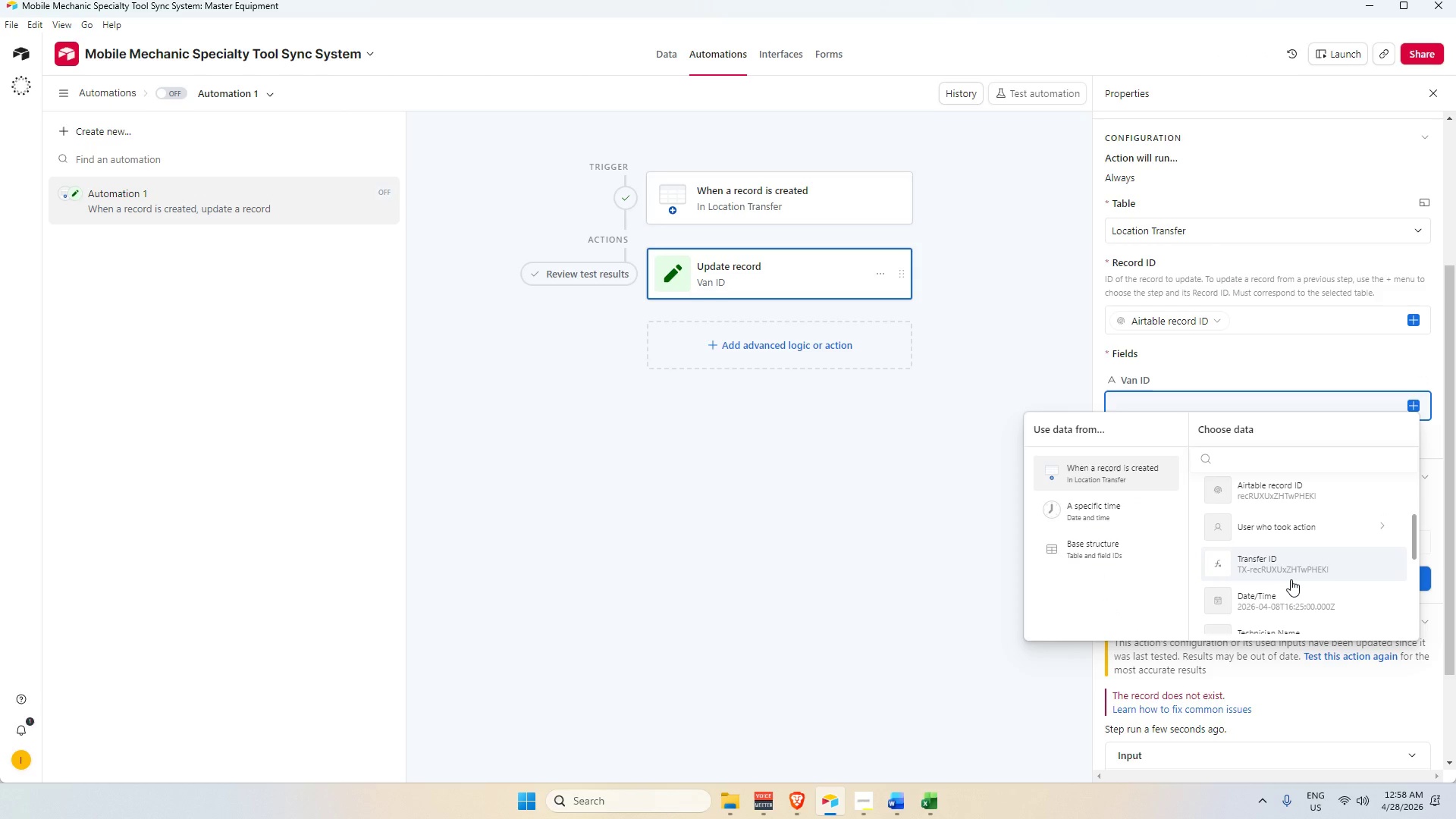 
scroll: coordinate [1291, 579], scroll_direction: down, amount: 2.0
 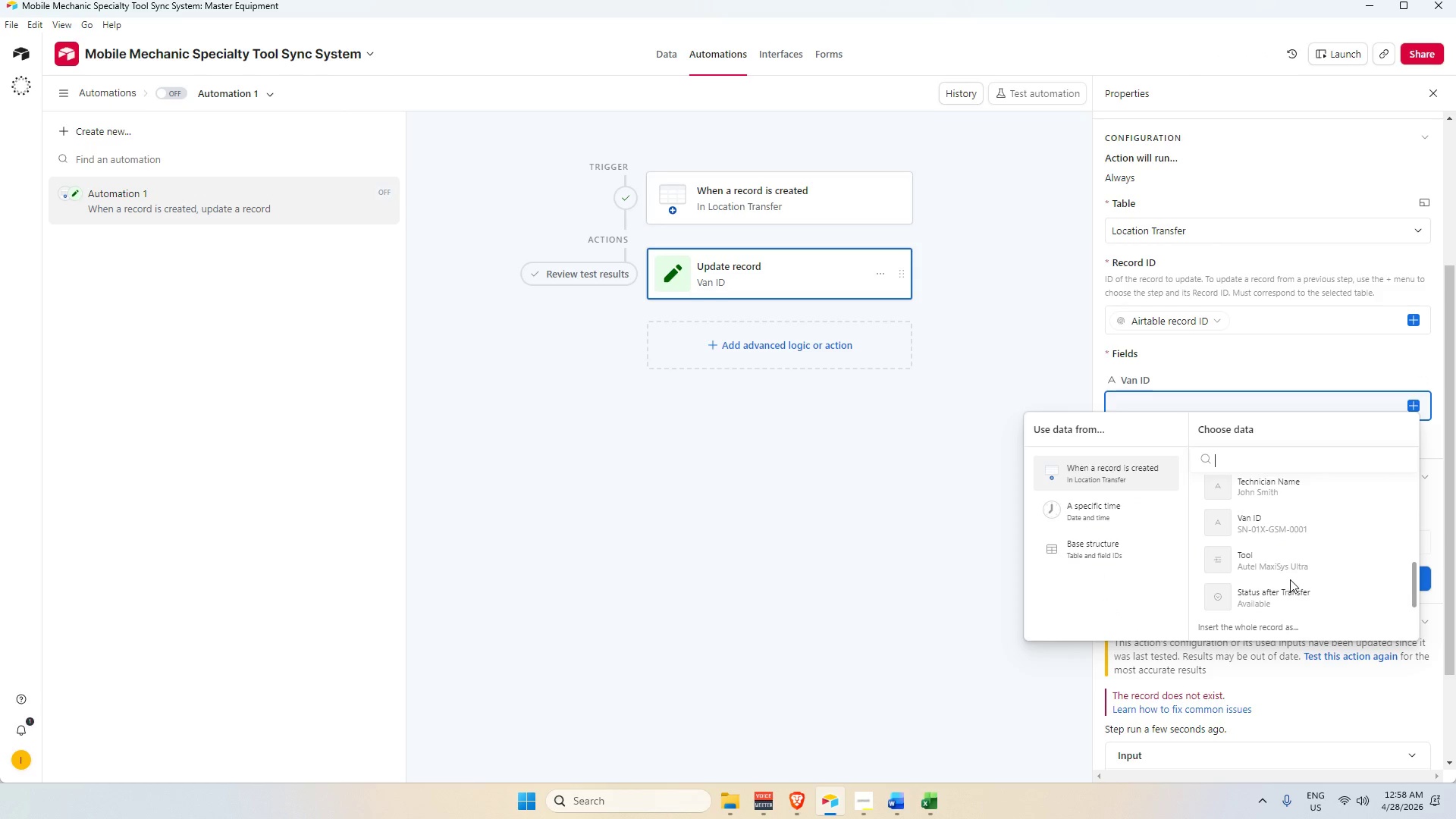 
scroll: coordinate [1288, 576], scroll_direction: none, amount: 0.0
 